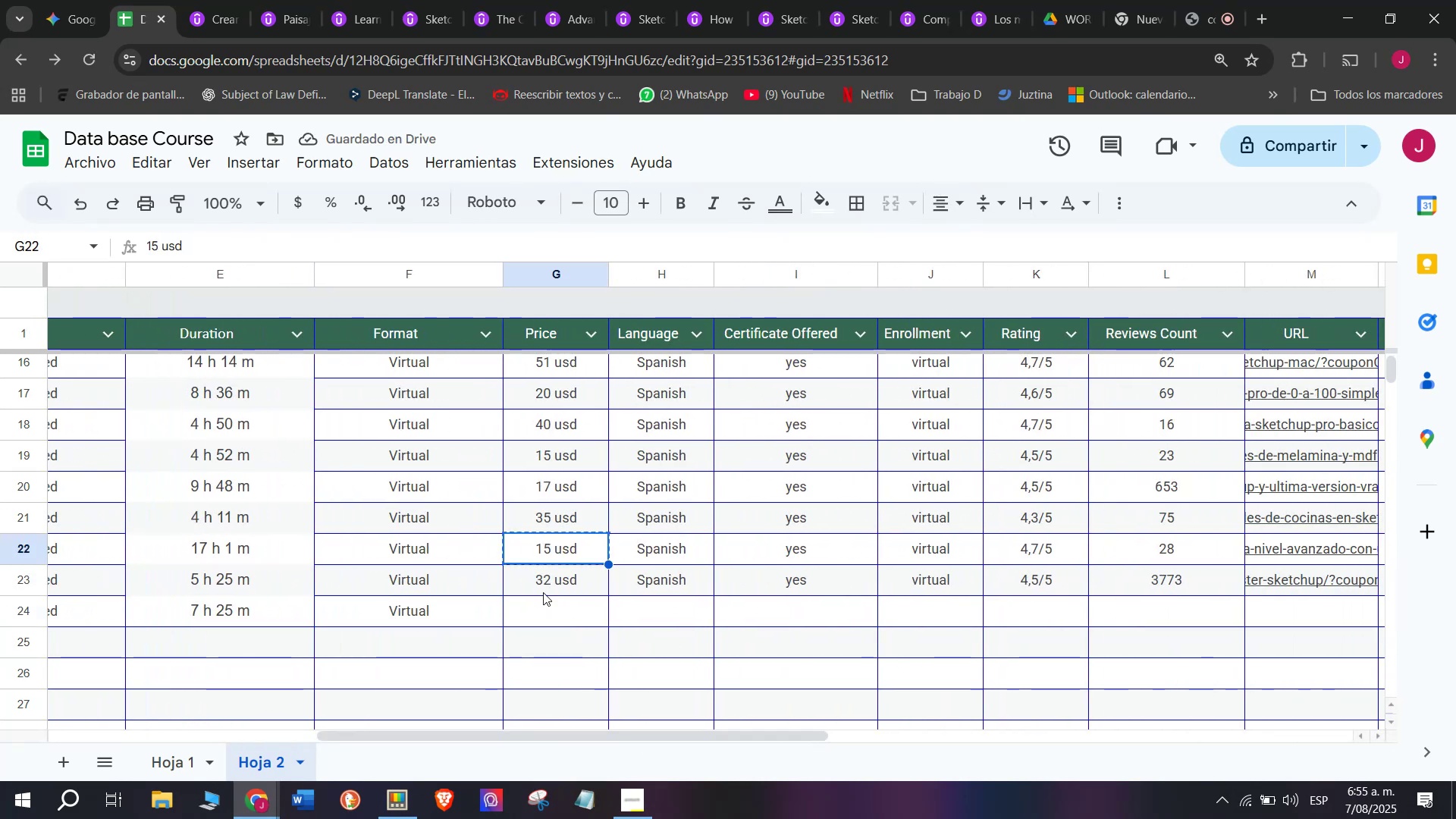 
key(Control+C)
 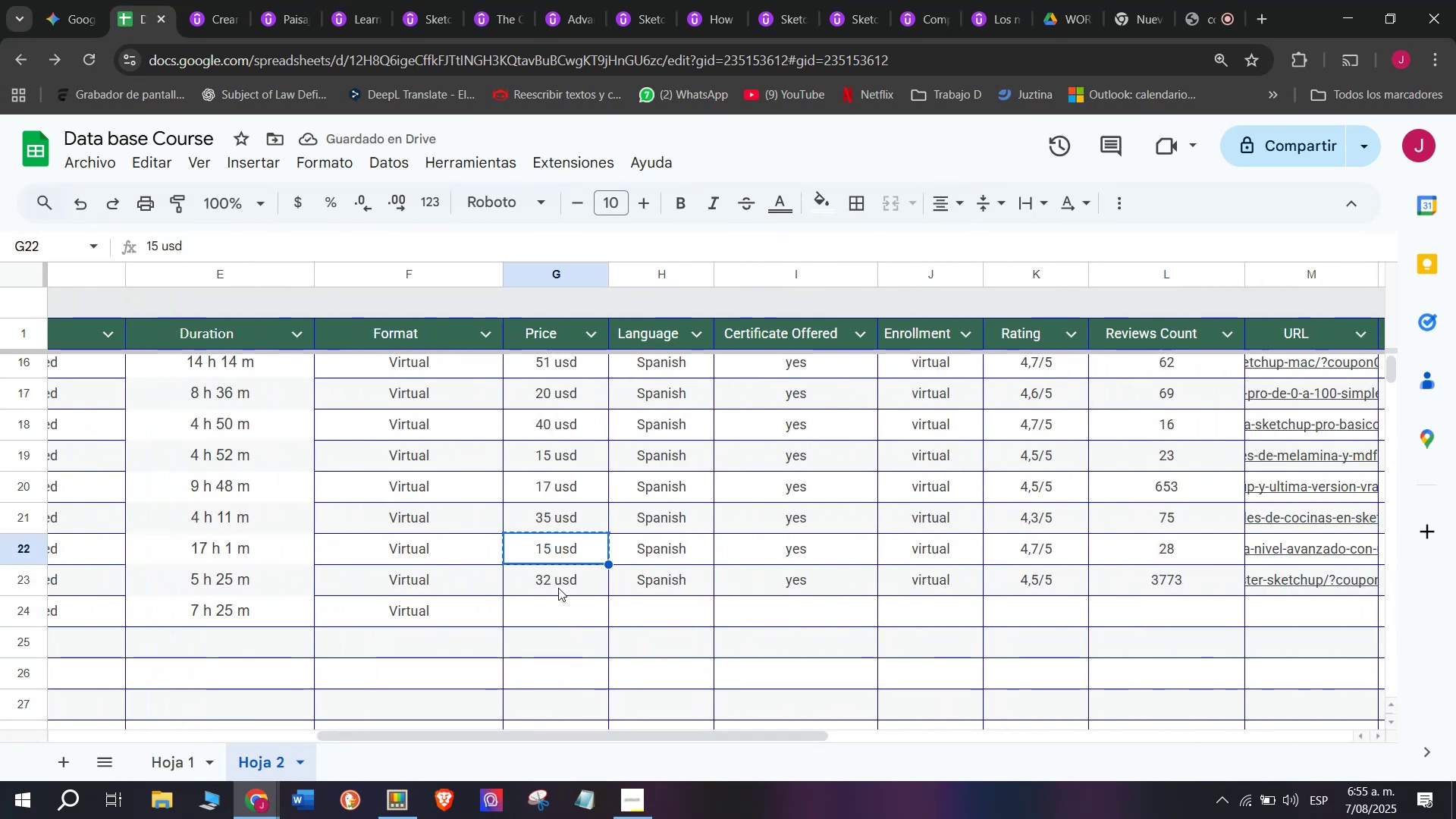 
left_click([558, 588])
 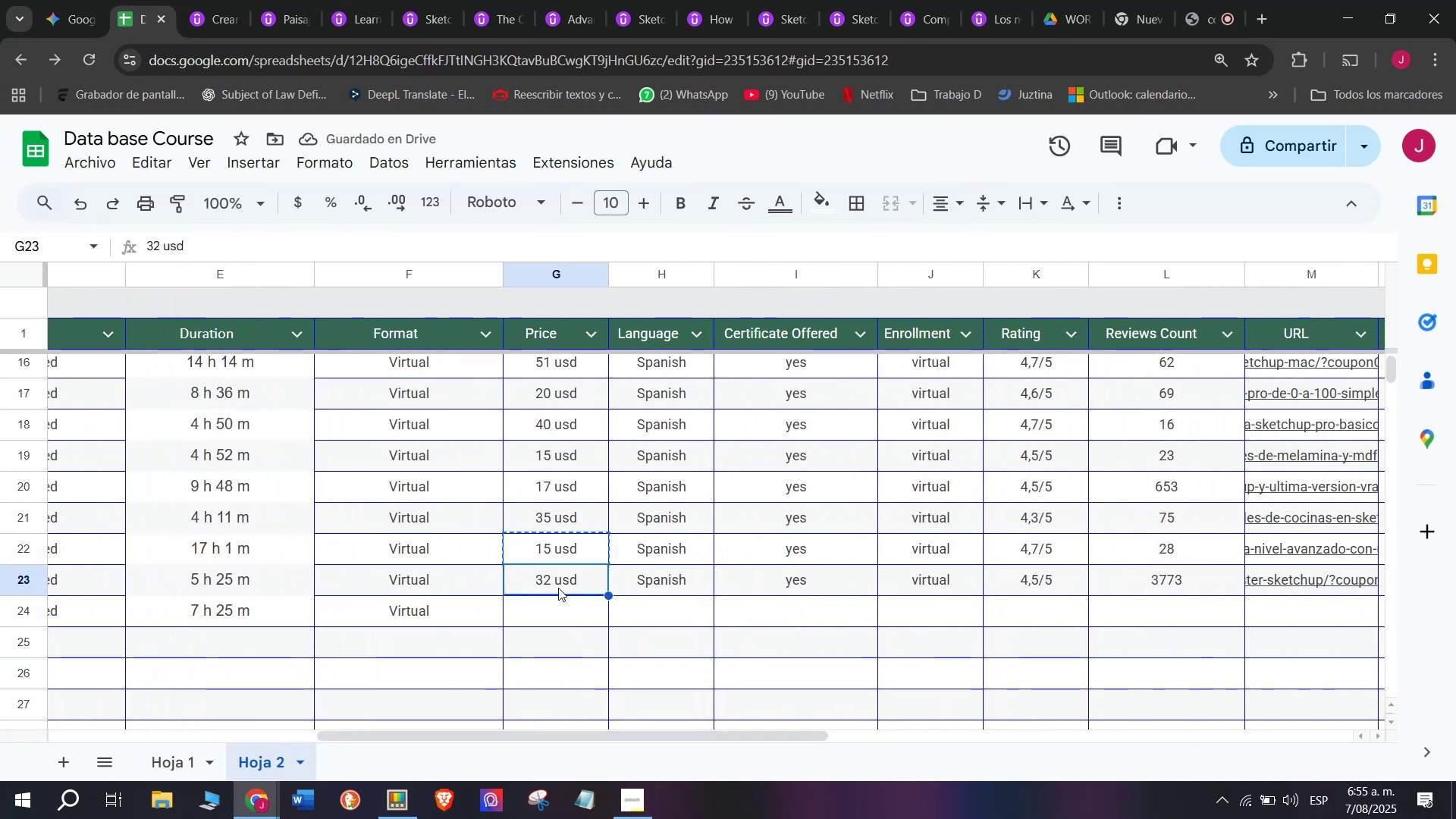 
key(Control+ControlLeft)
 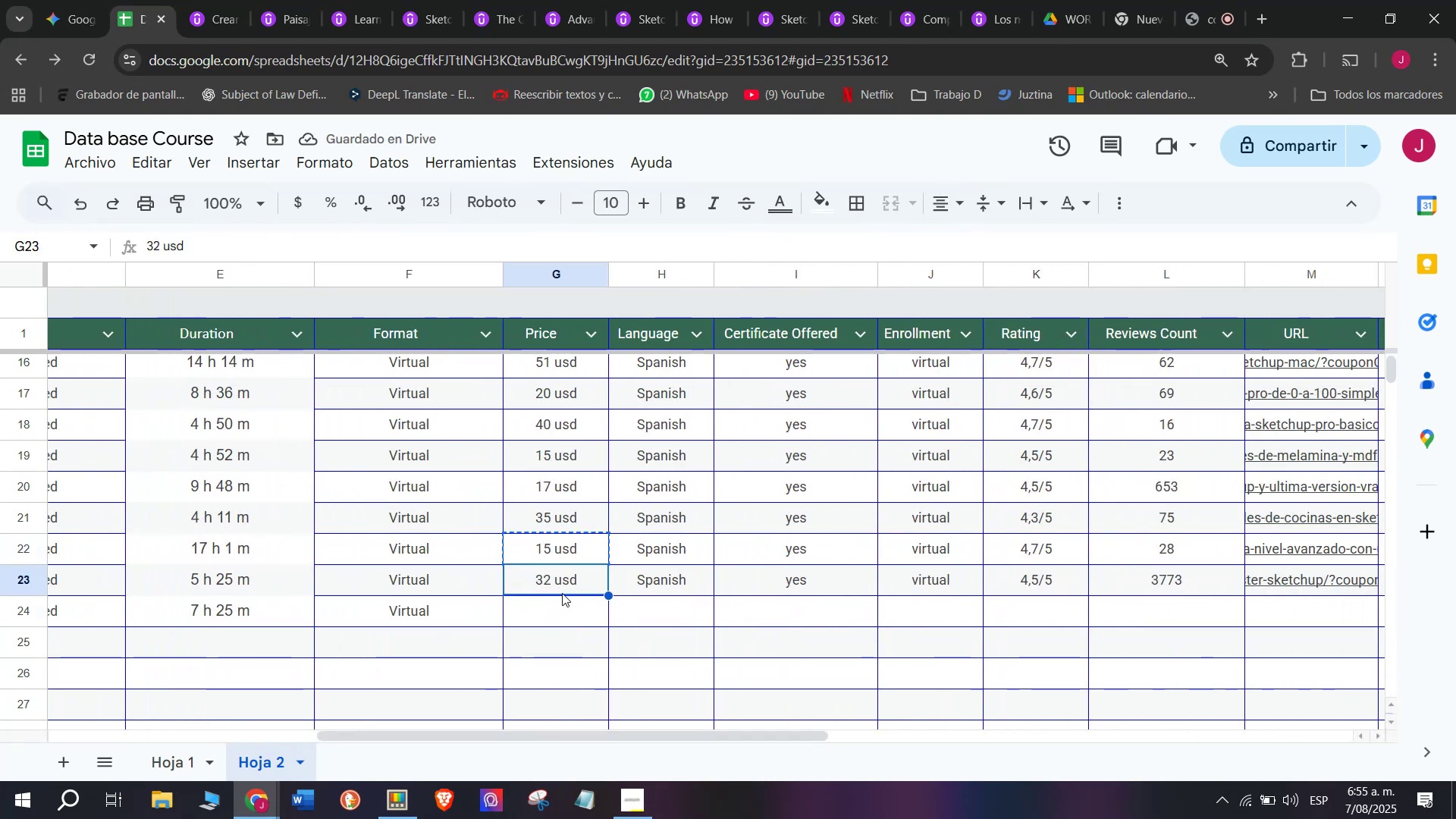 
key(Break)
 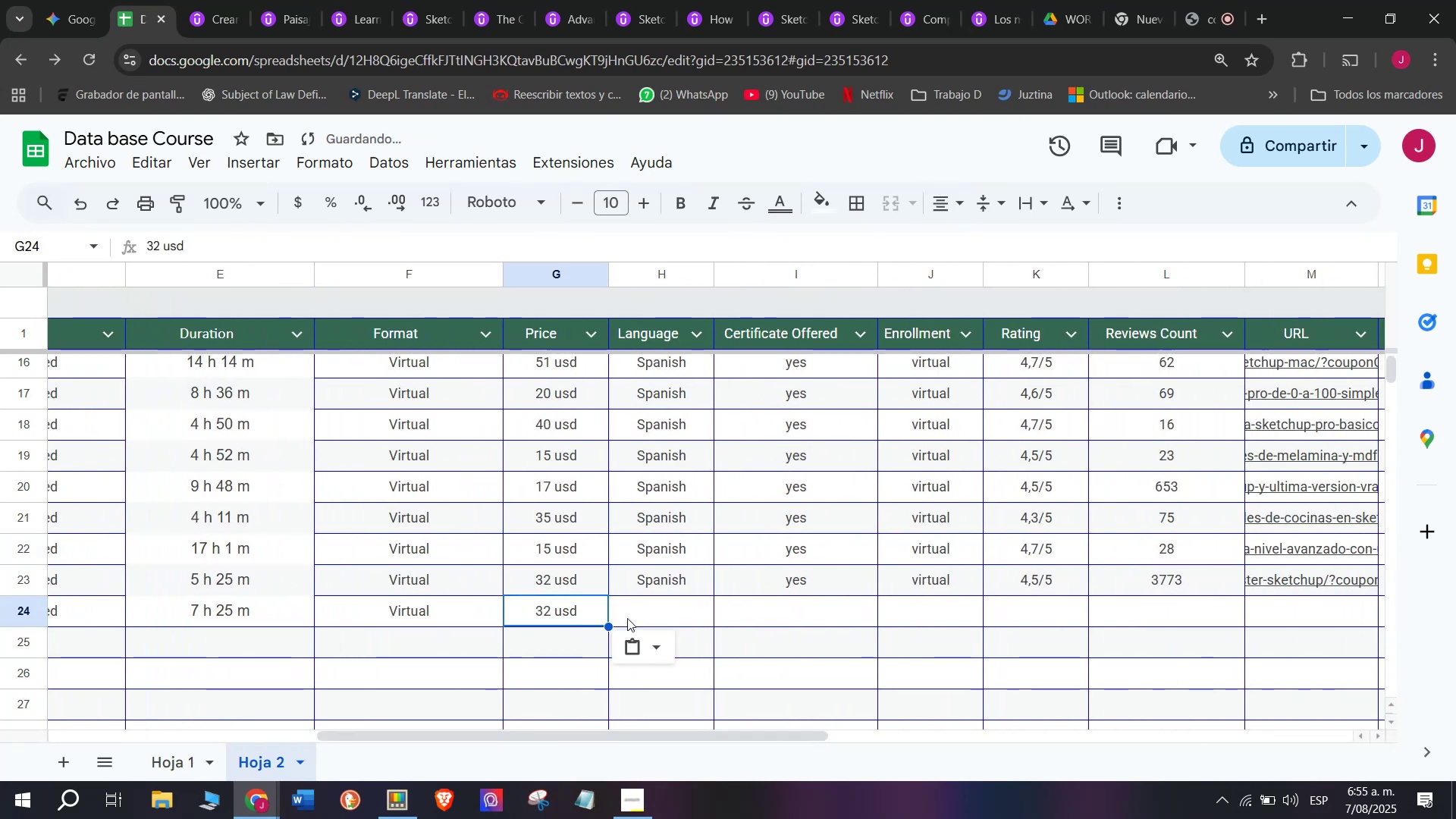 
key(Control+C)
 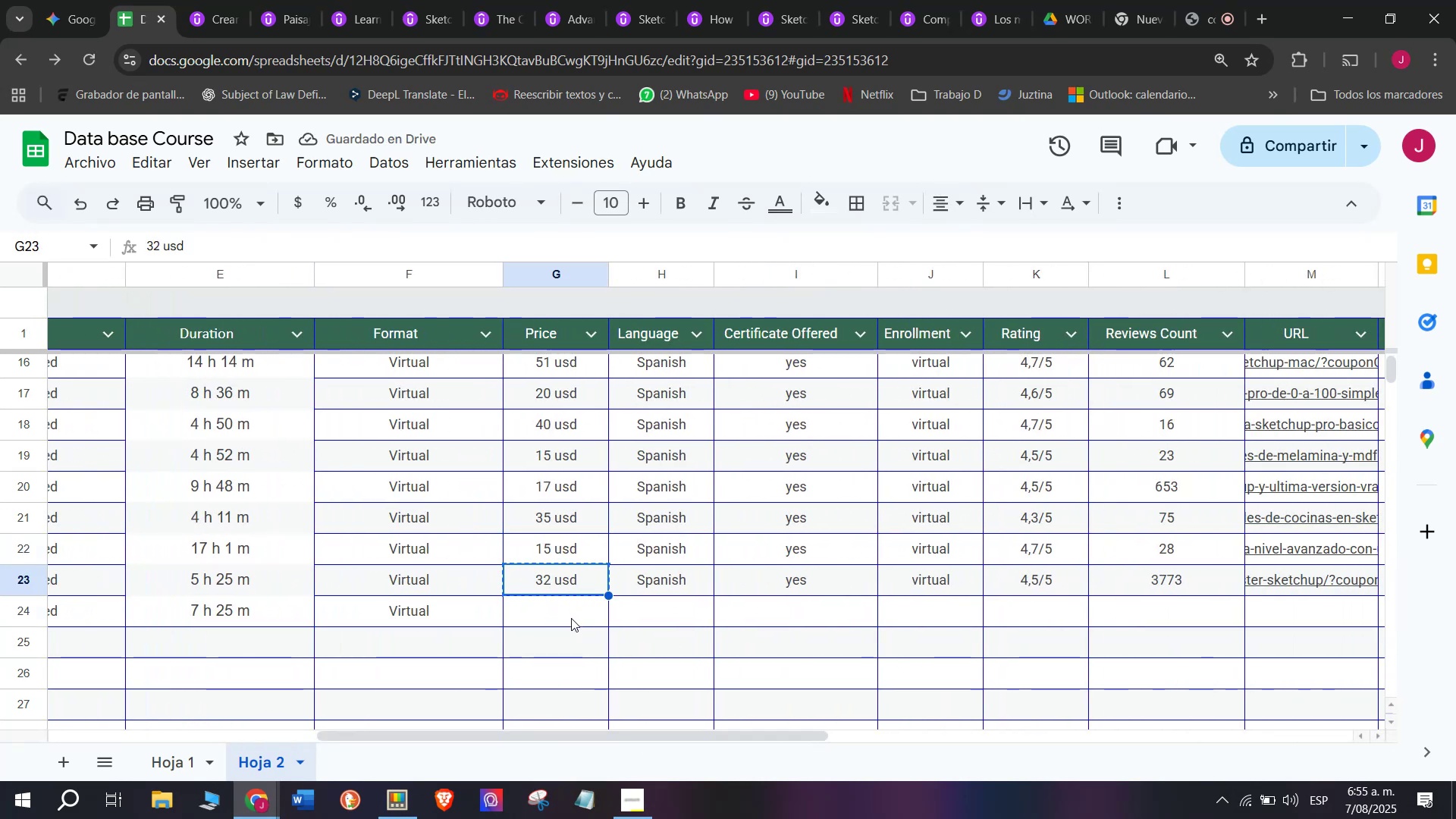 
double_click([571, 618])
 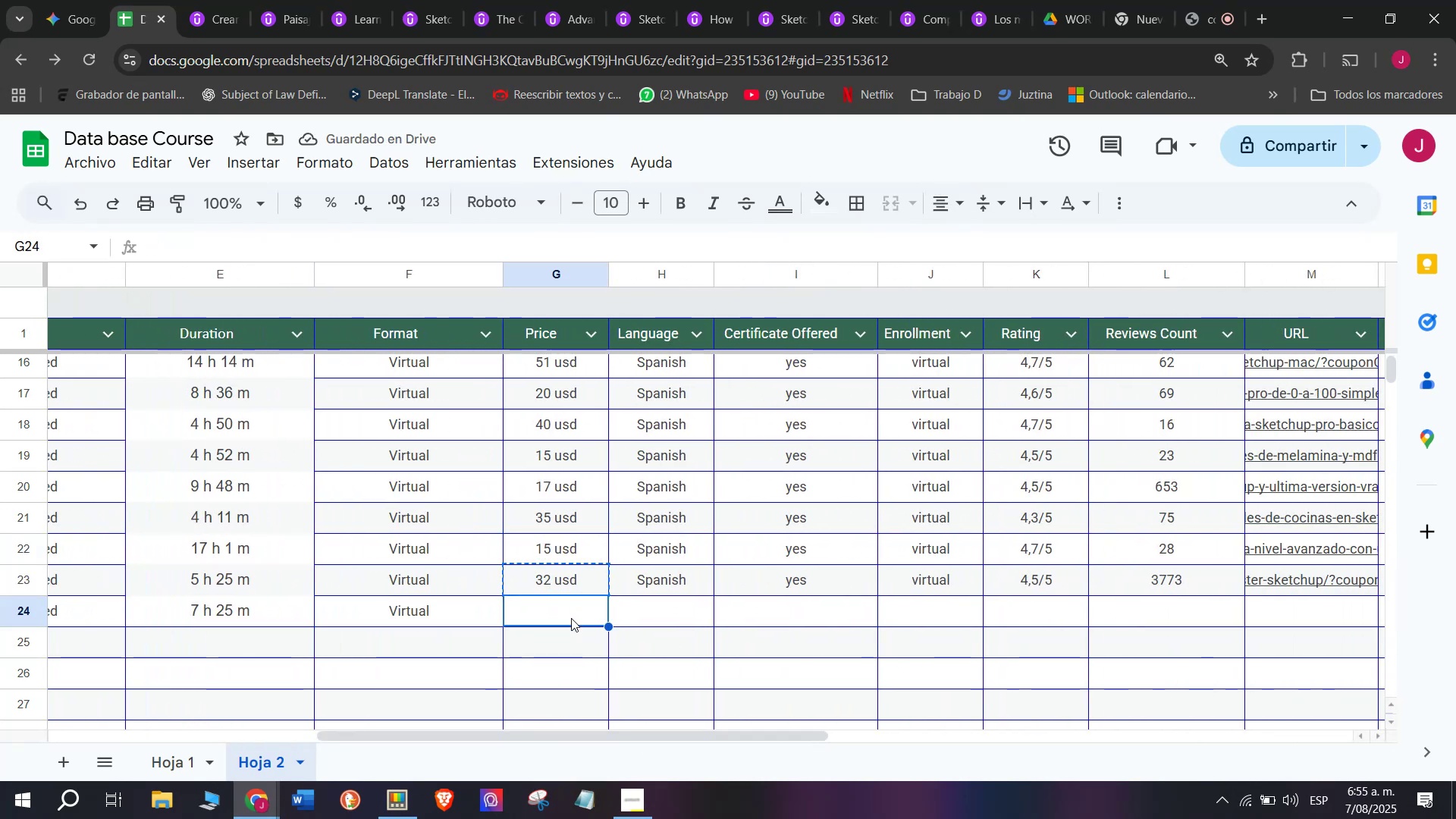 
key(Z)
 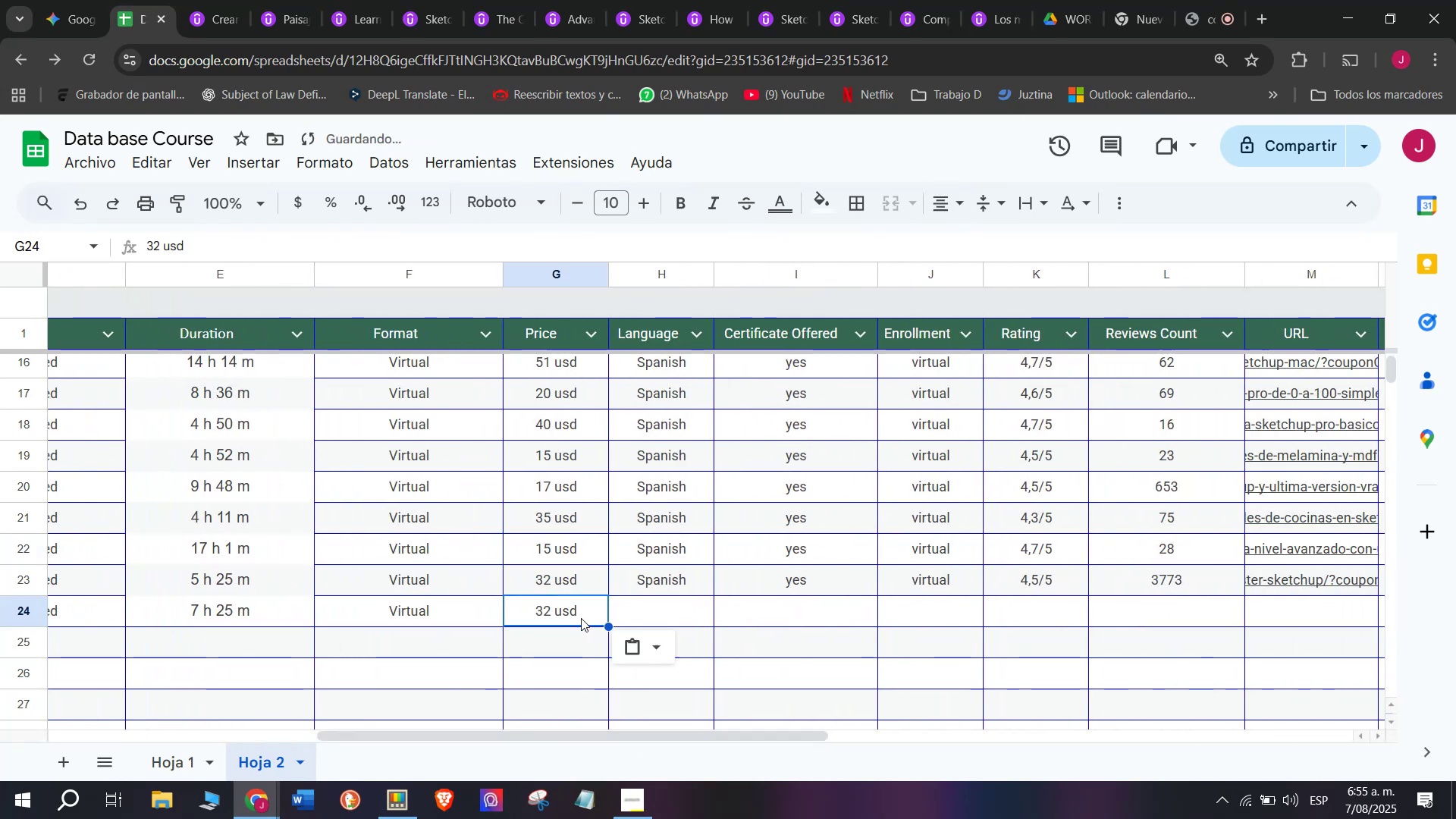 
key(Control+ControlLeft)
 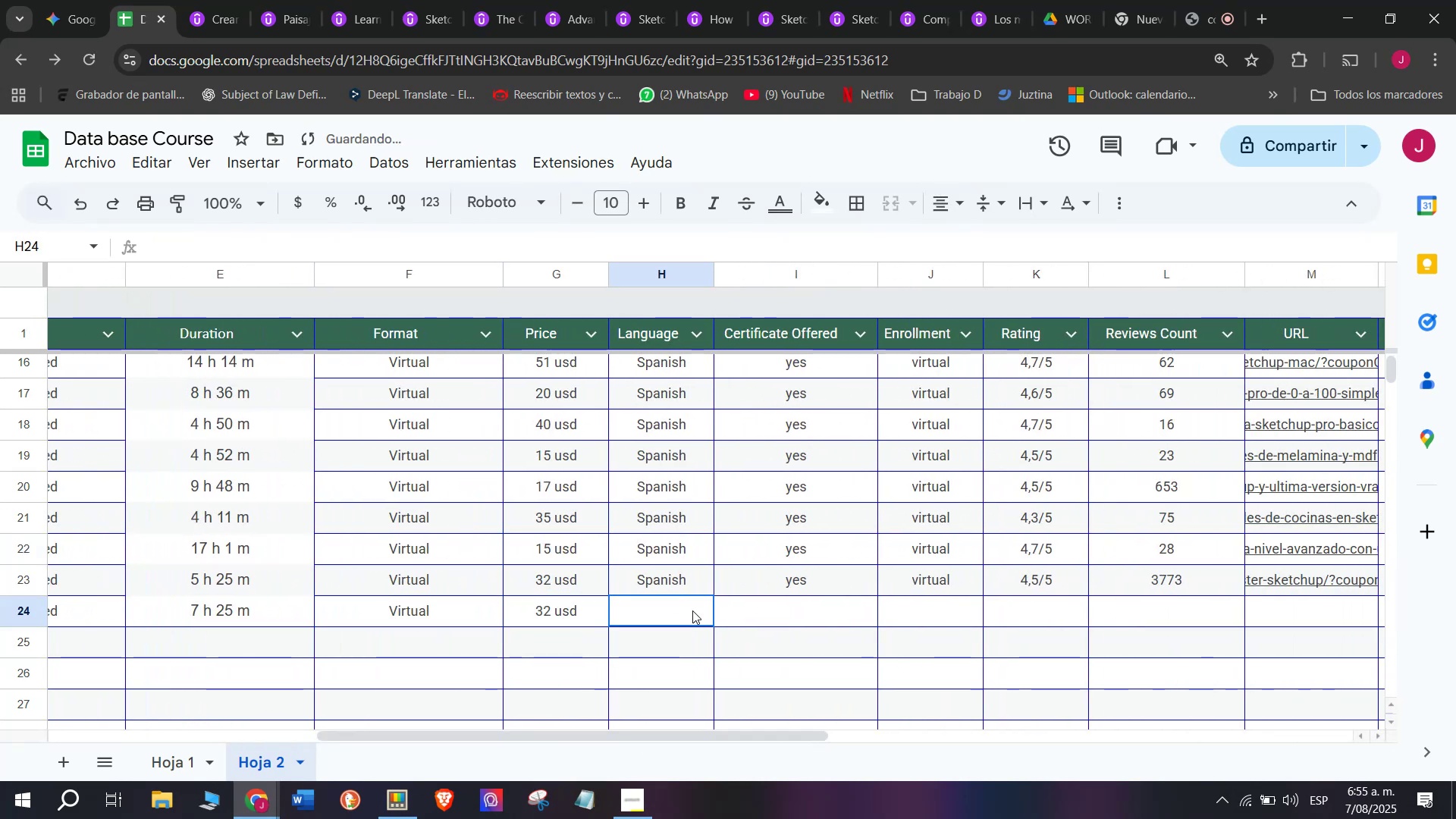 
key(Control+V)
 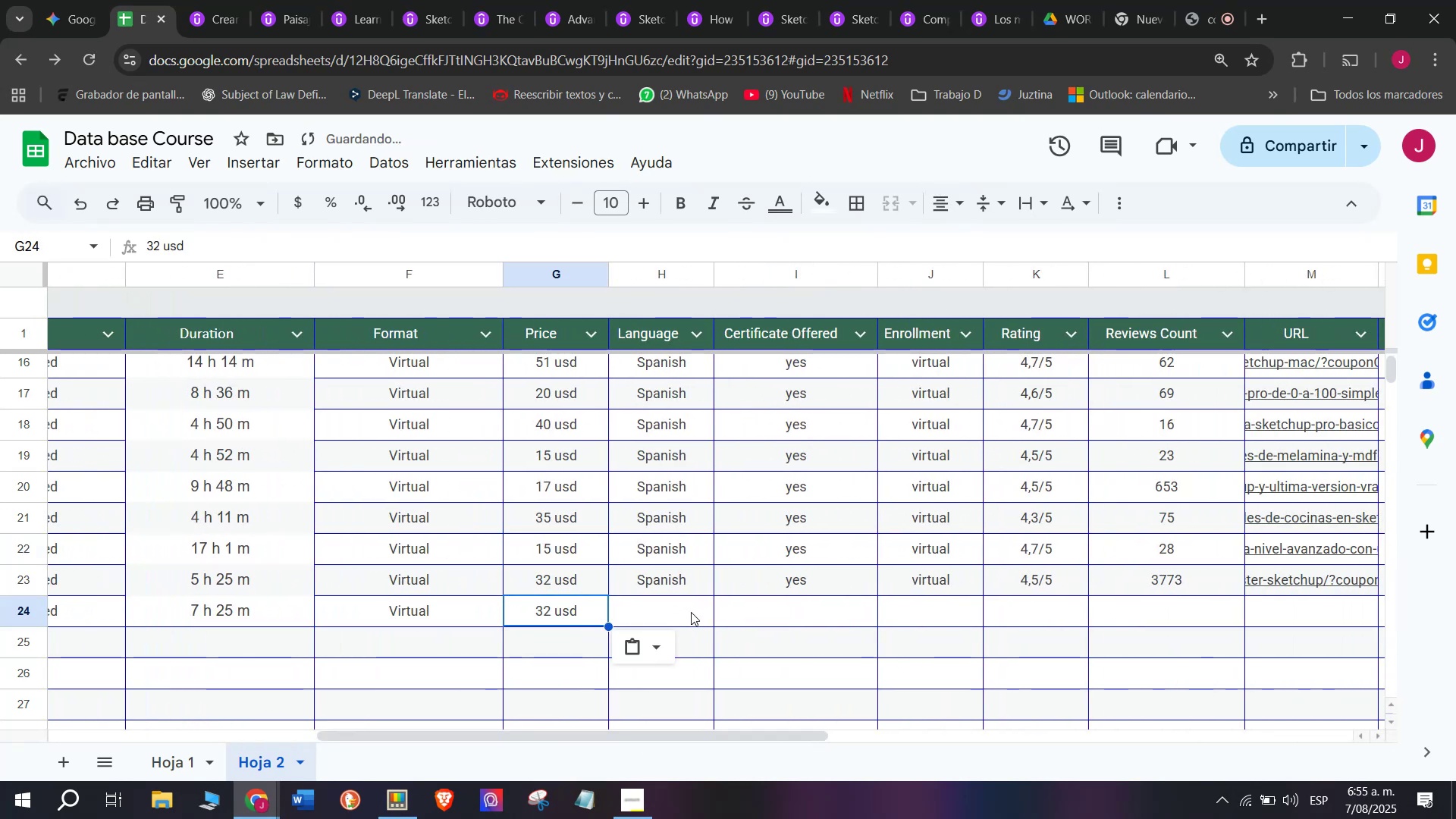 
left_click([692, 610])
 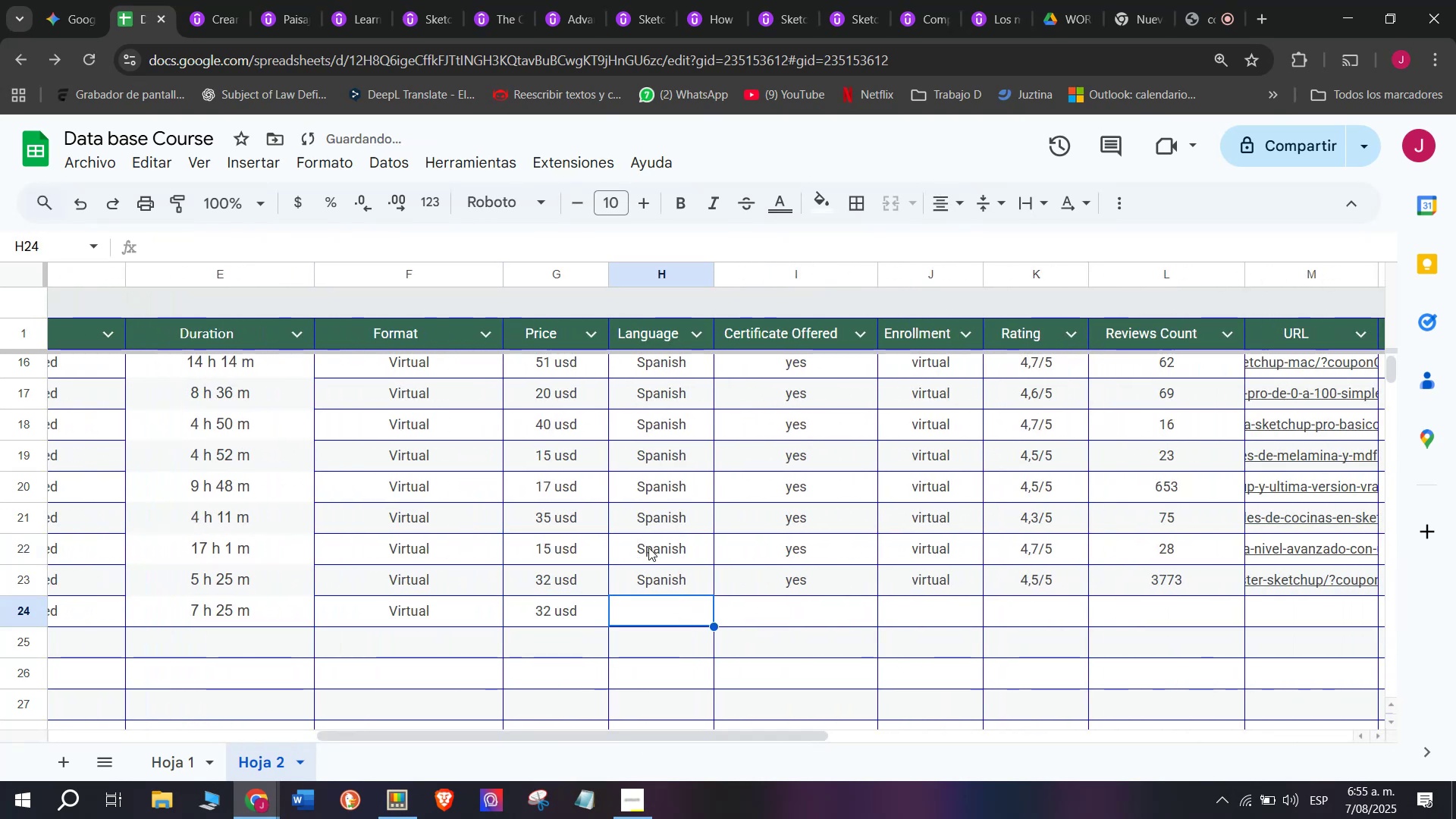 
left_click([661, 571])
 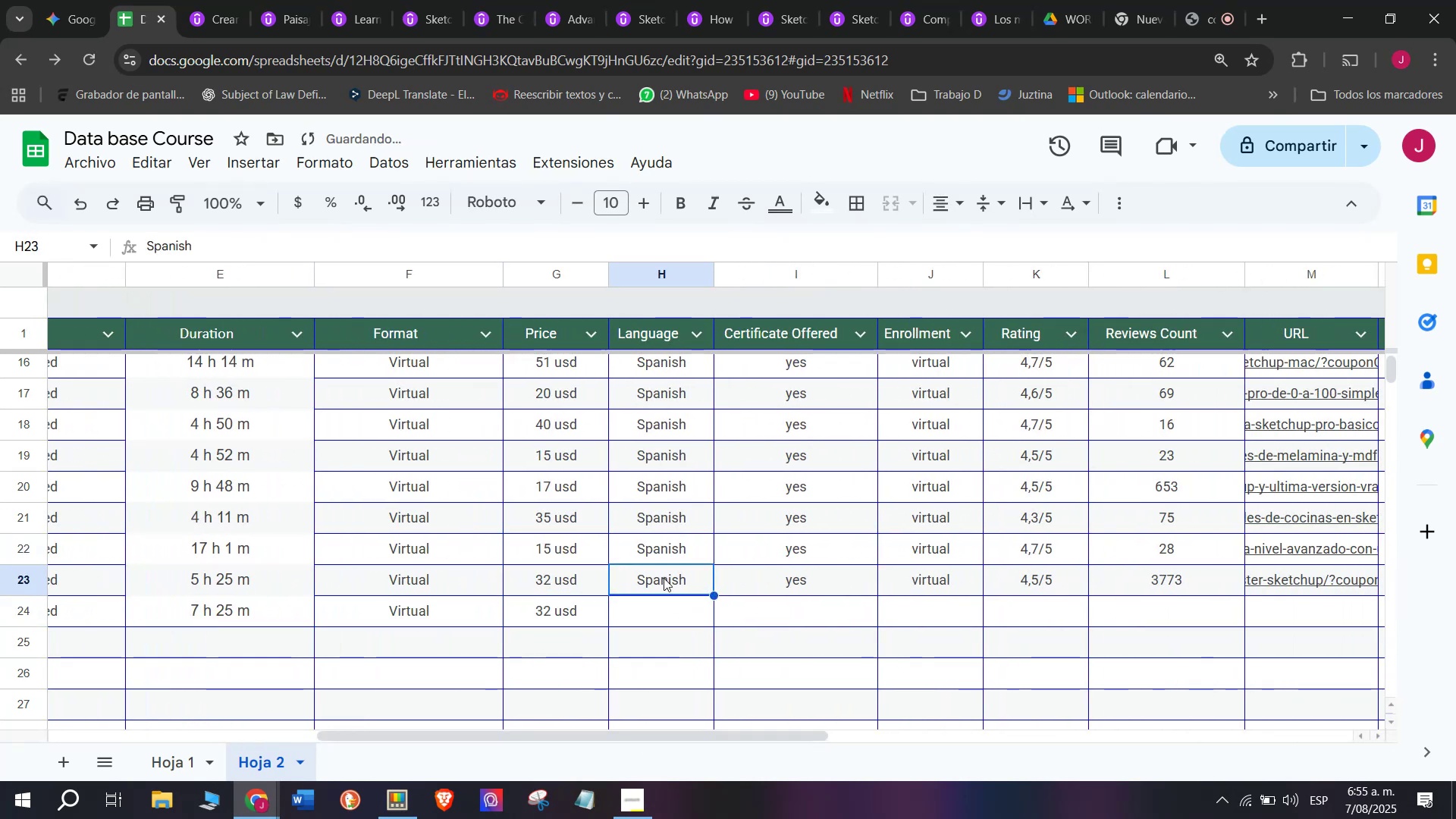 
key(Break)
 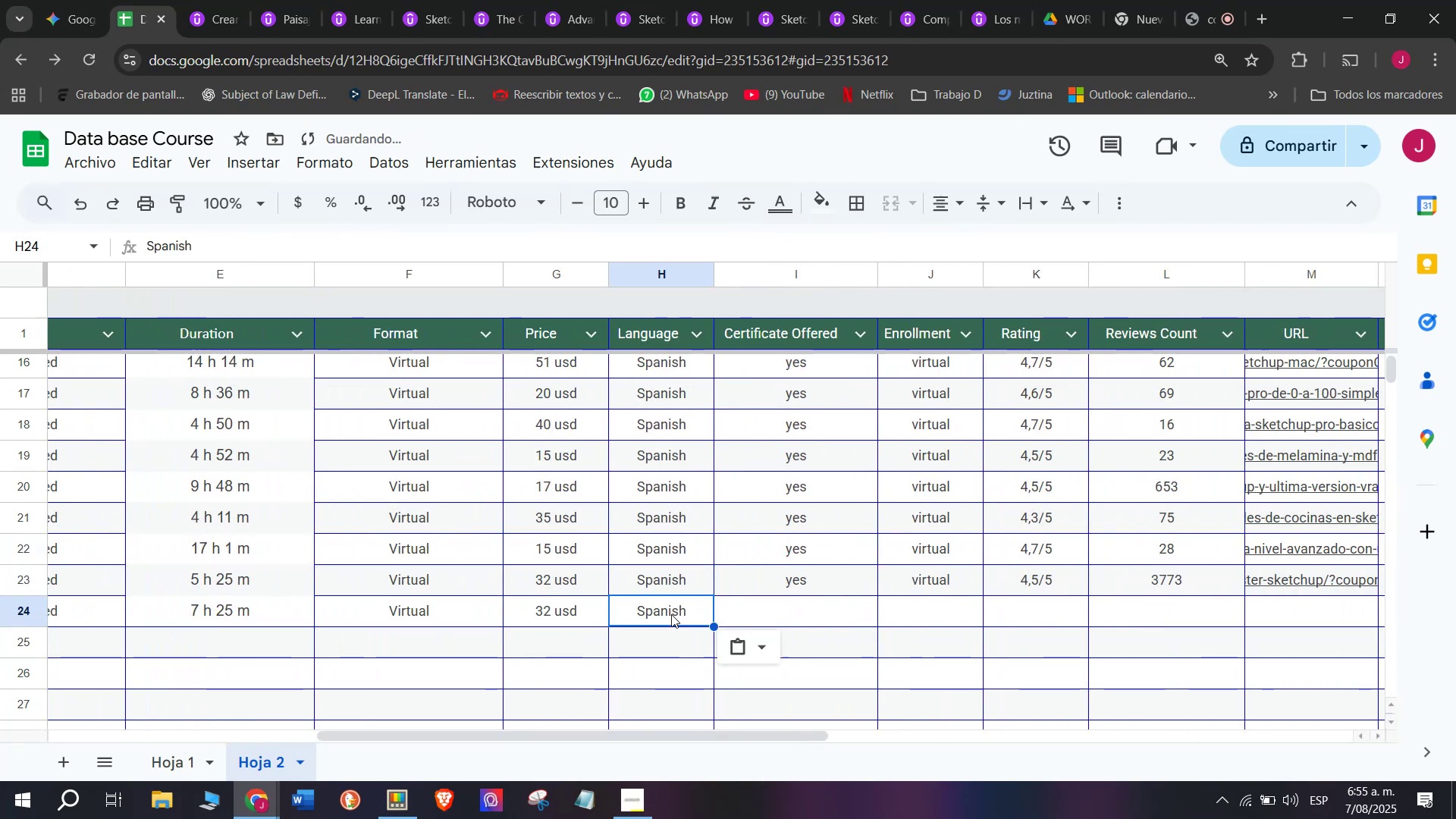 
key(Control+C)
 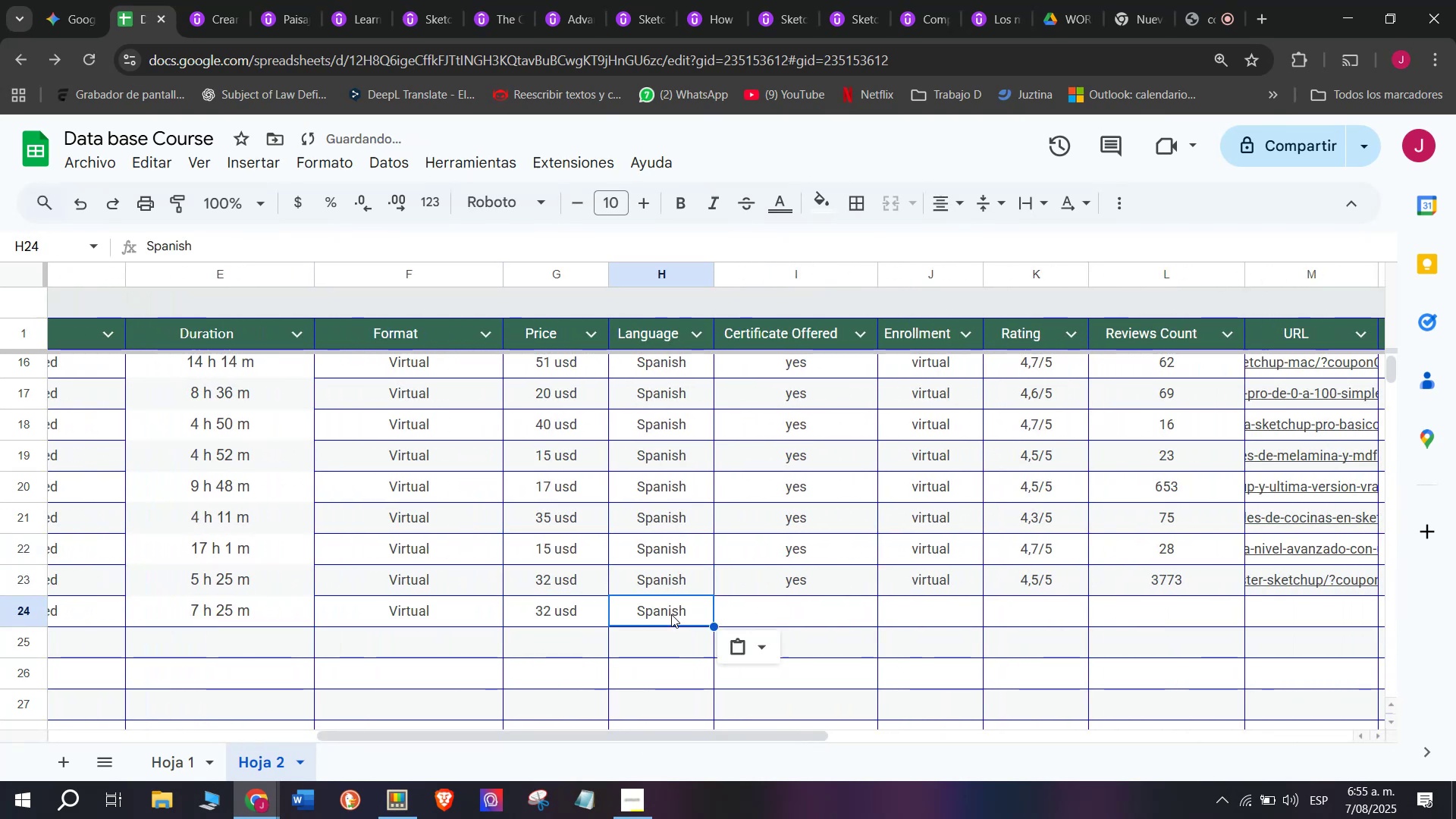 
key(Control+ControlLeft)
 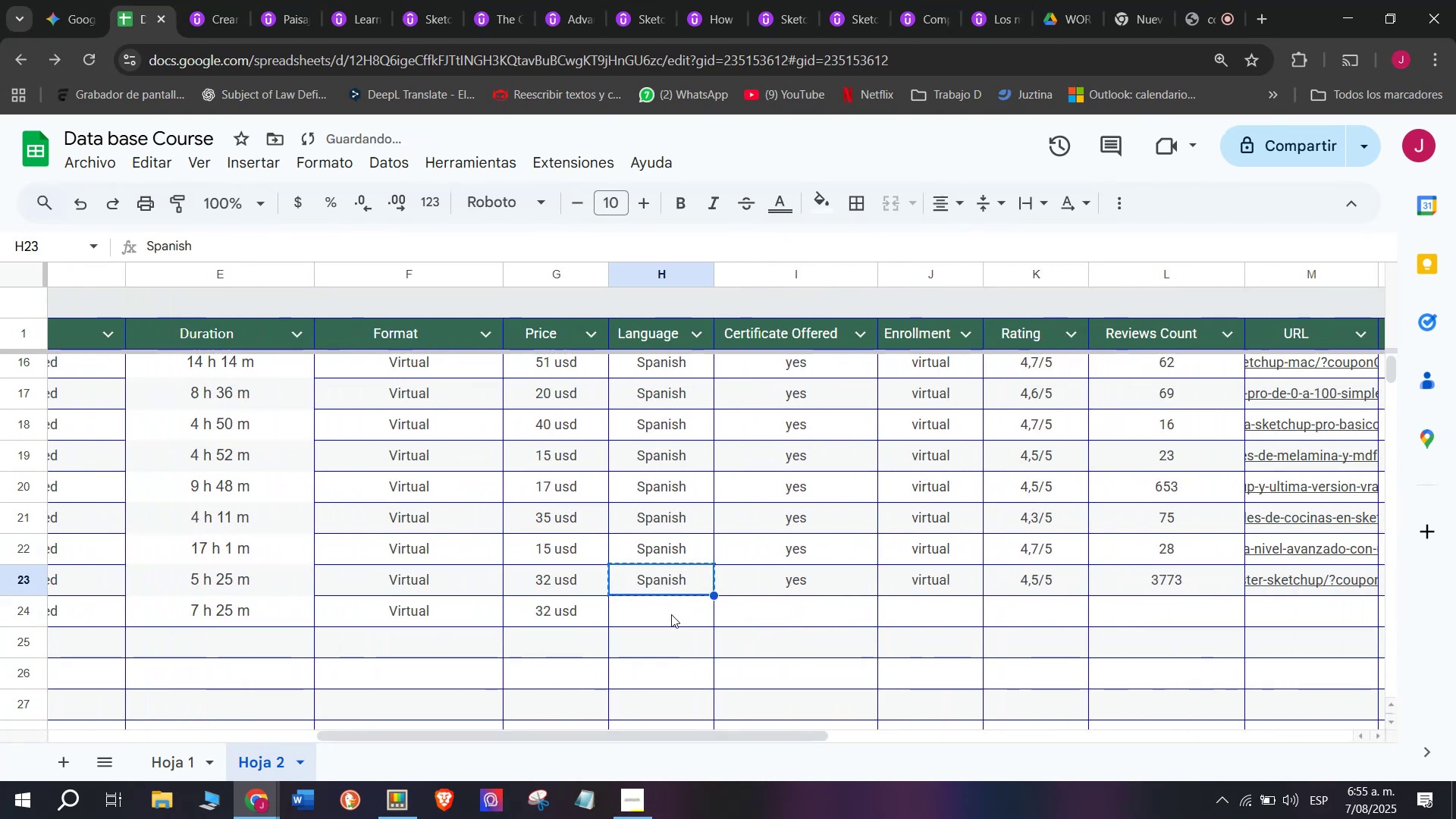 
double_click([671, 614])
 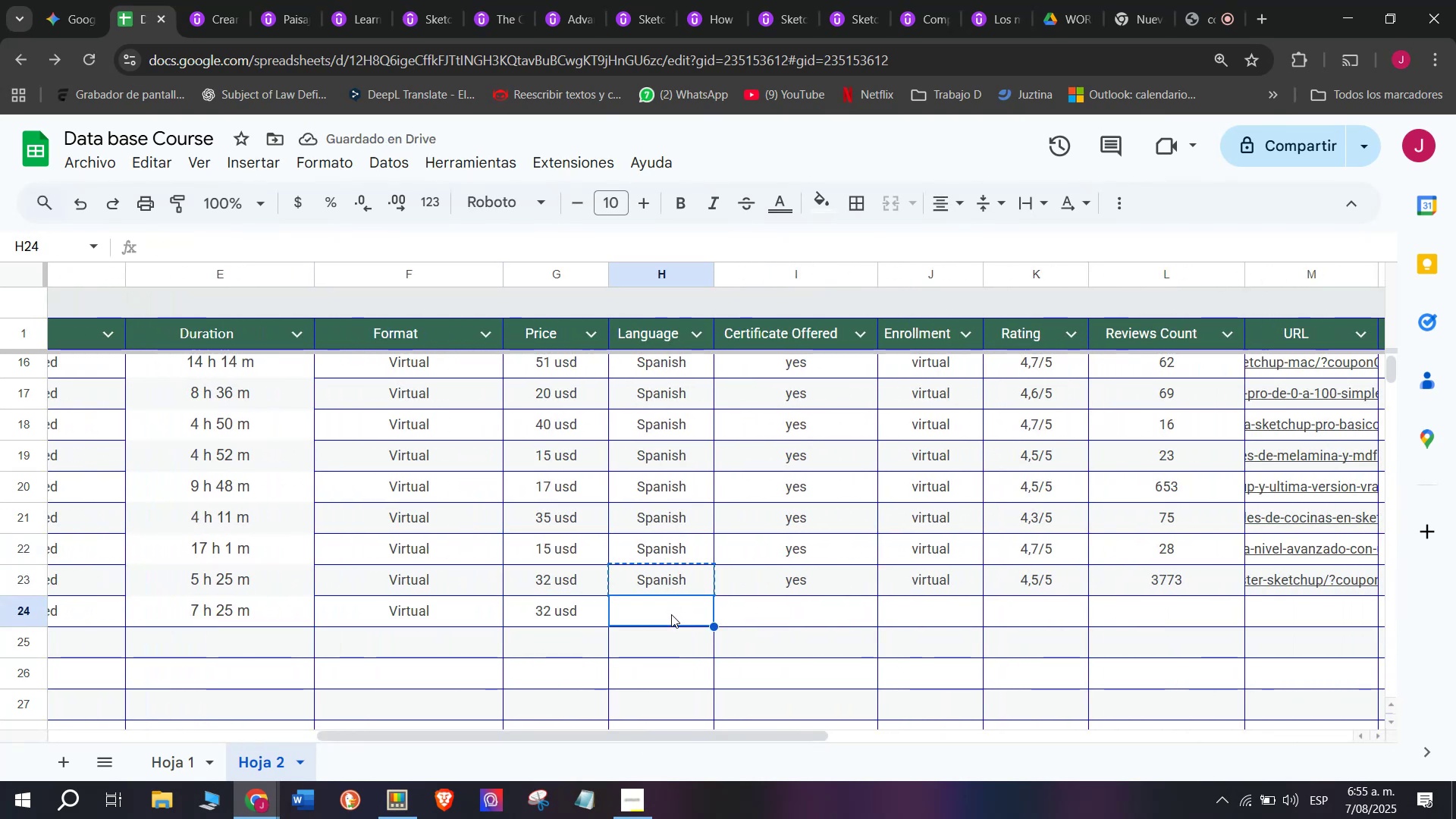 
key(Control+ControlLeft)
 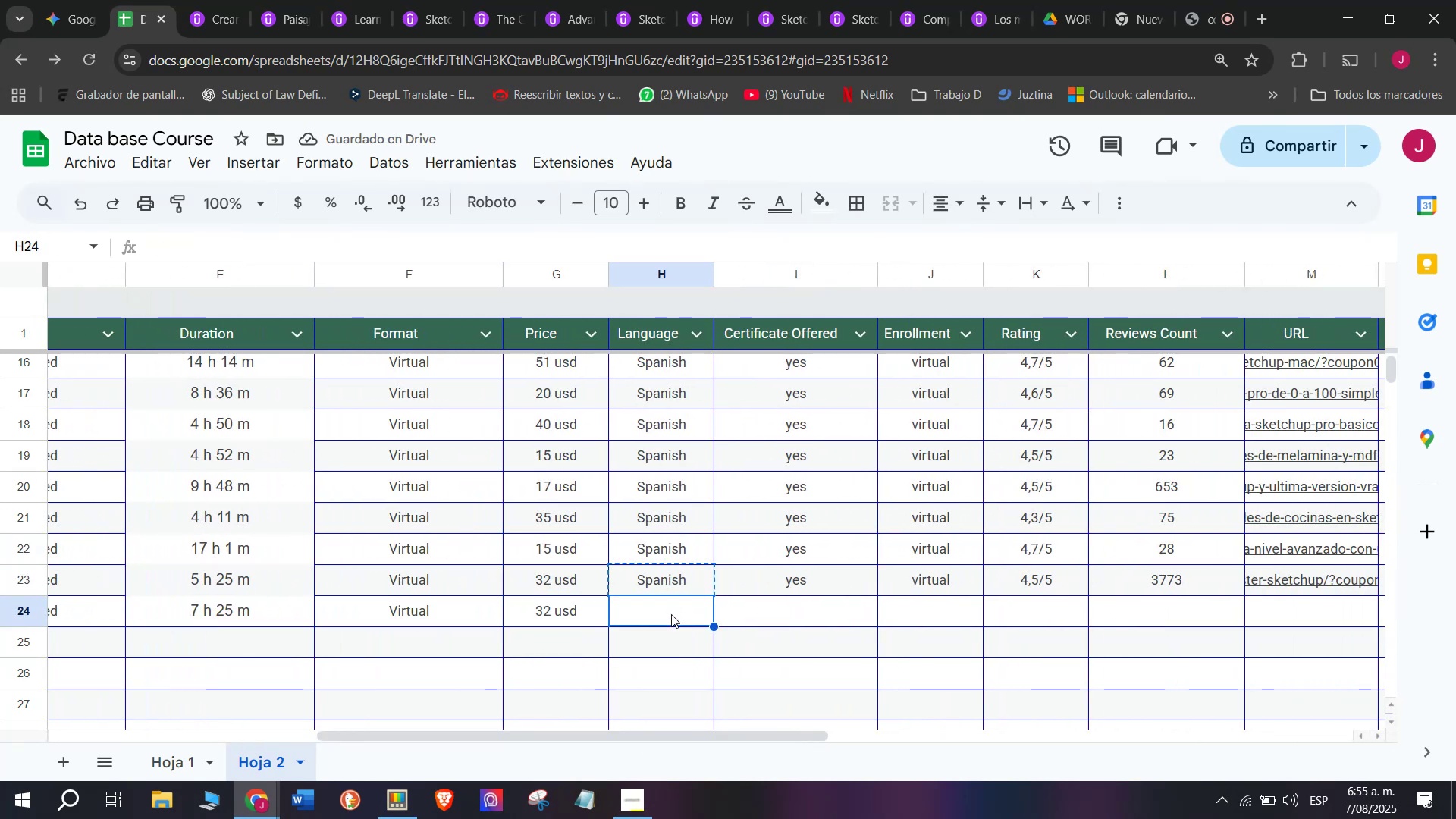 
key(Z)
 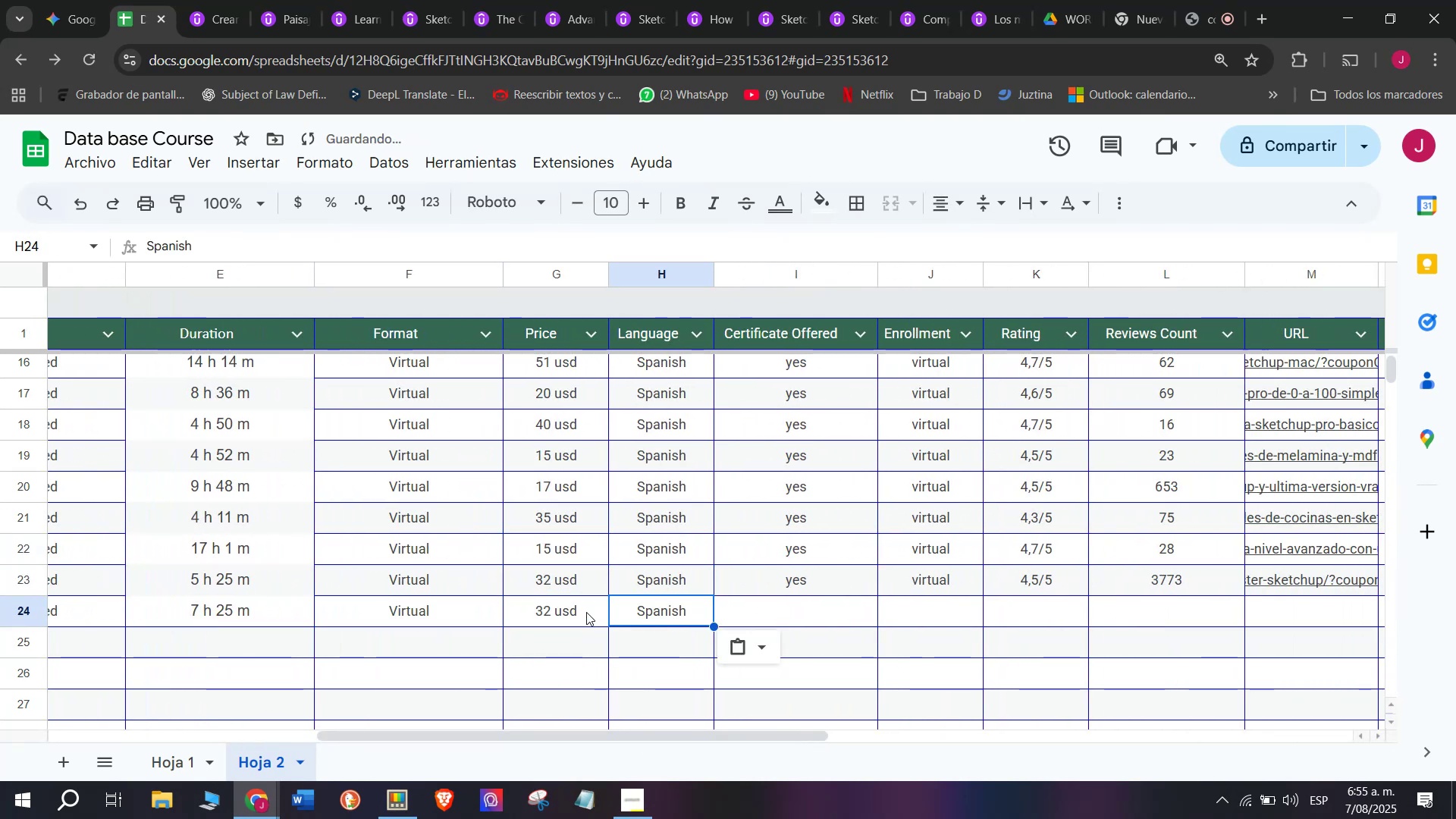 
key(Control+V)
 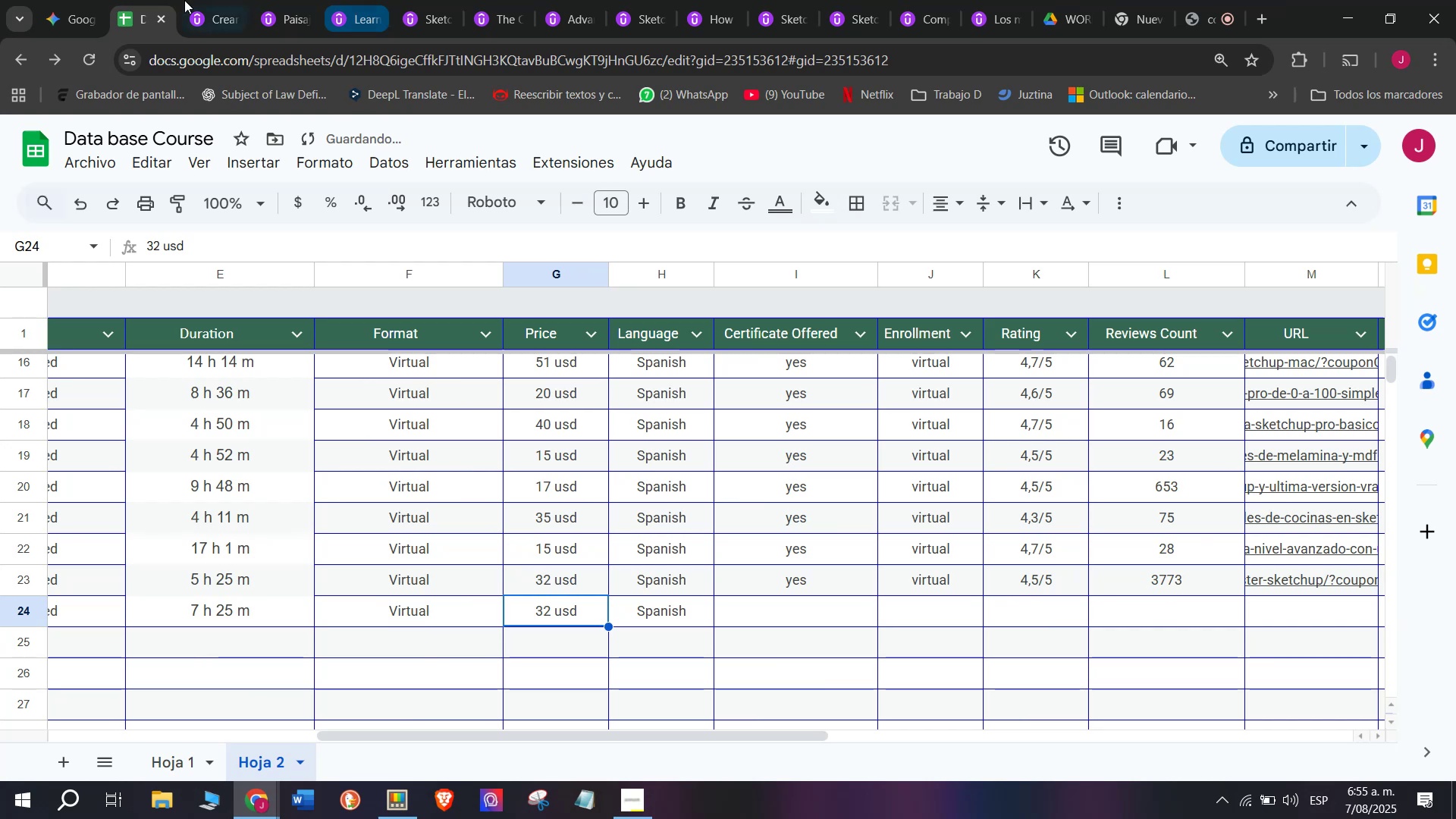 
left_click([195, 0])
 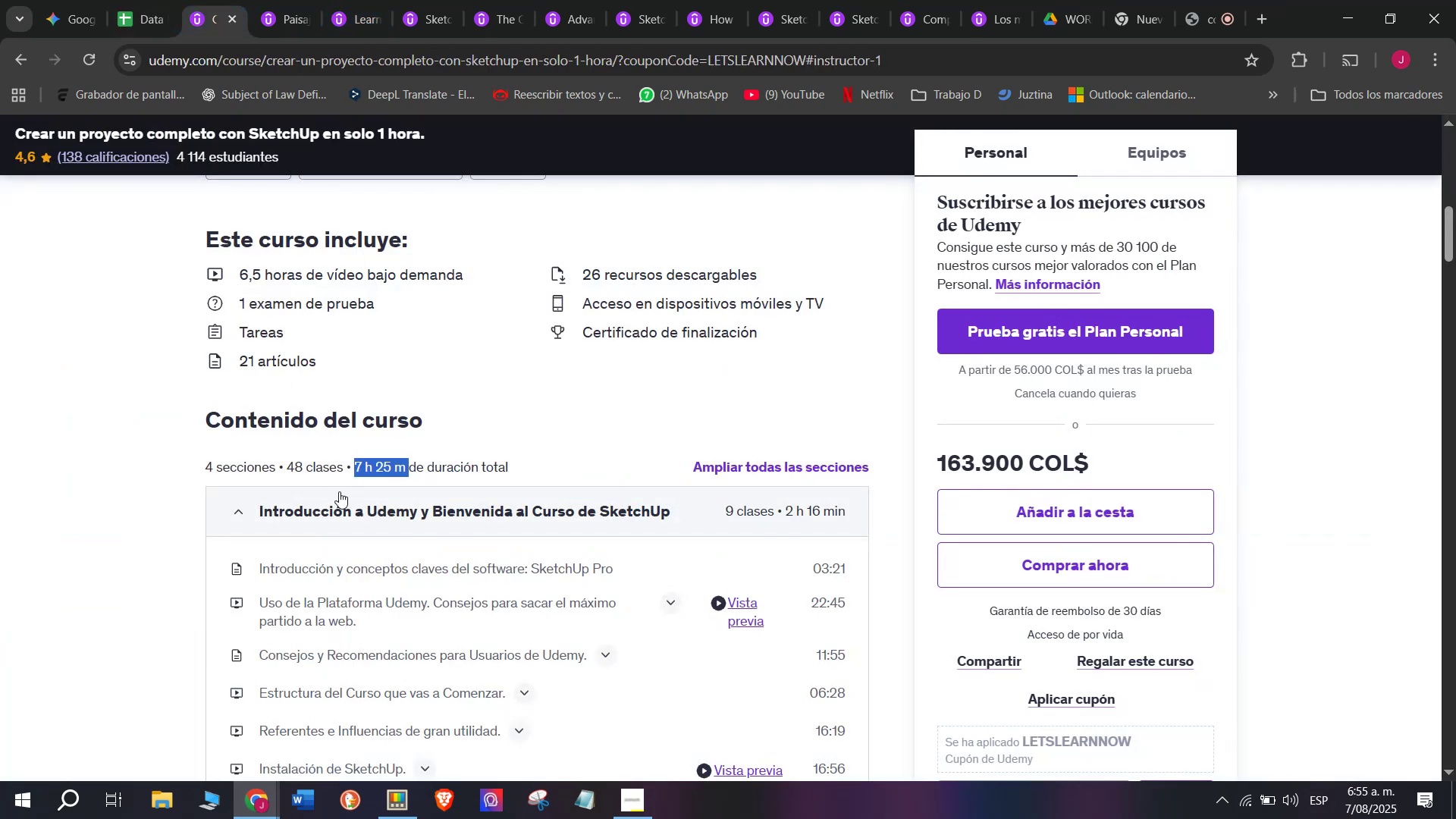 
scroll: coordinate [339, 491], scroll_direction: up, amount: 2.0
 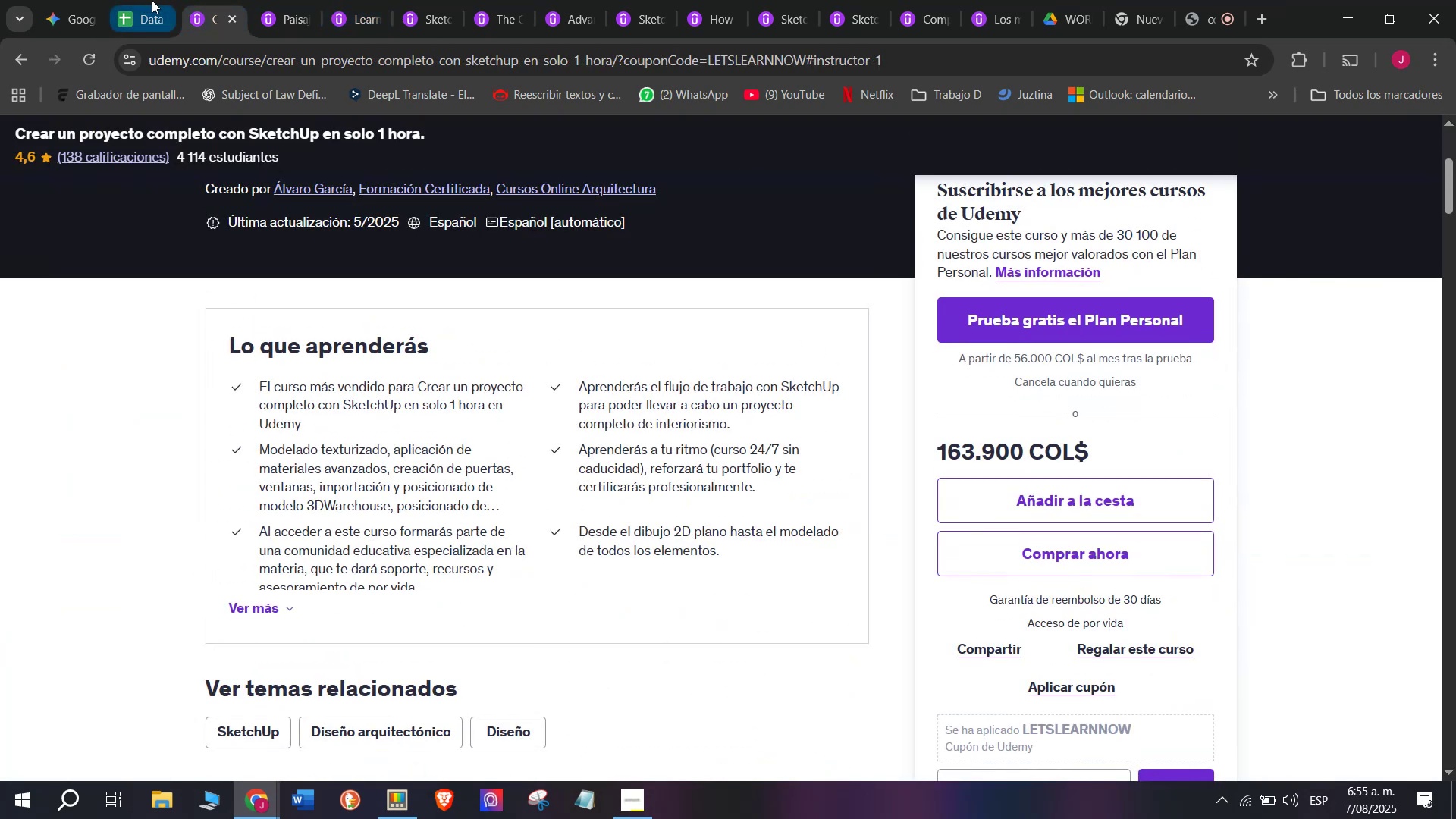 
left_click([136, 0])
 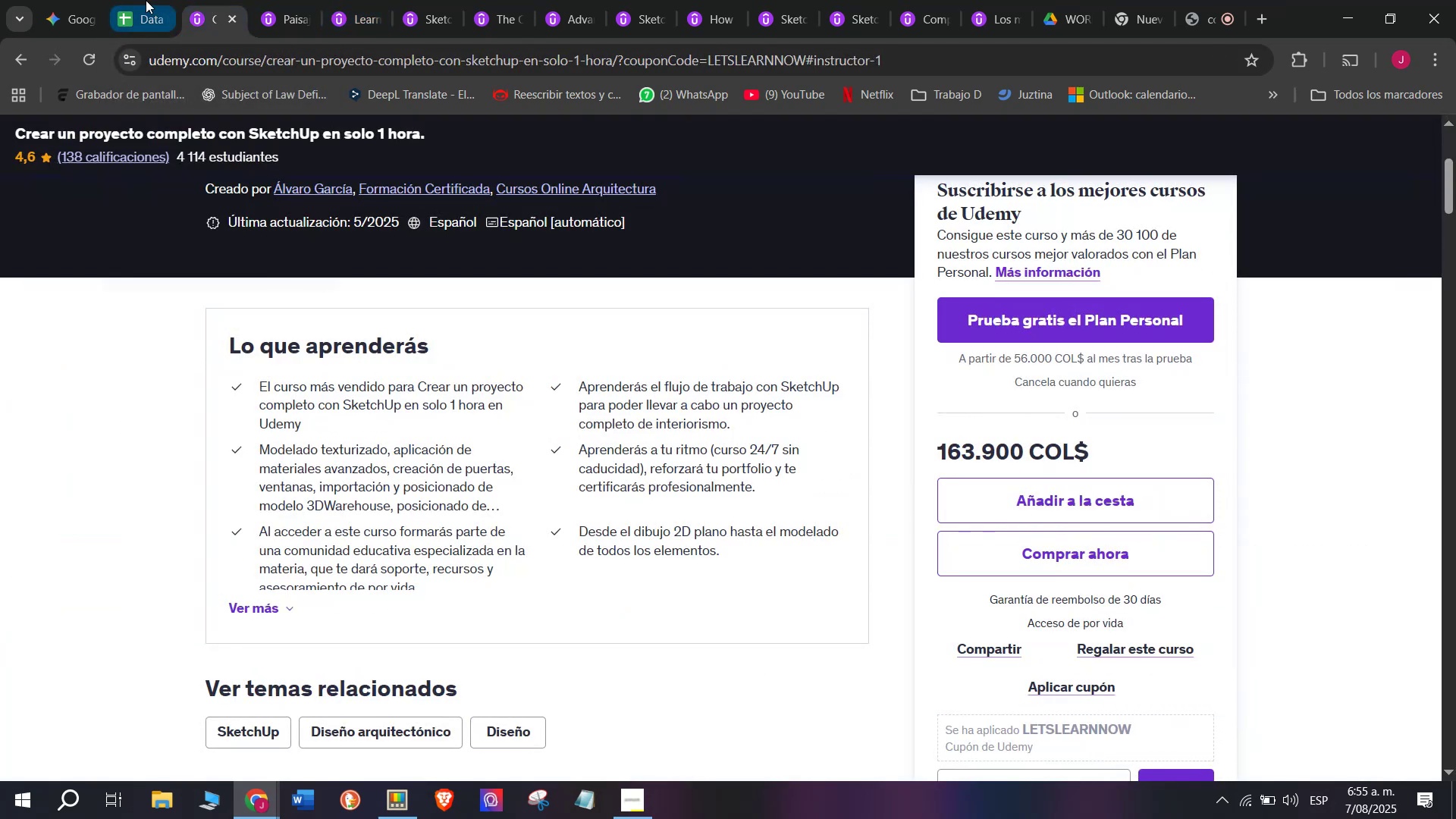 
left_click([146, 0])
 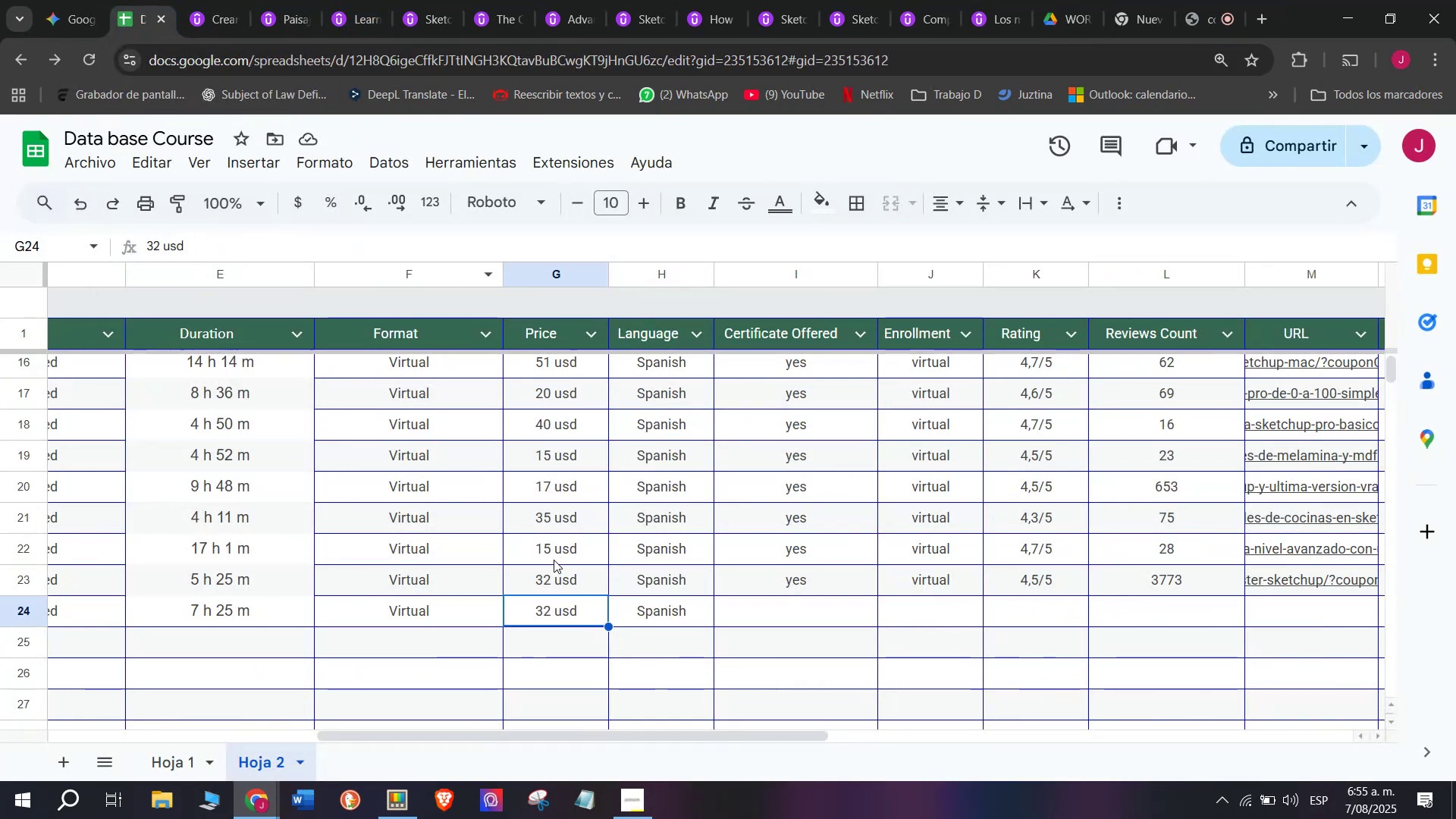 
left_click([552, 591])
 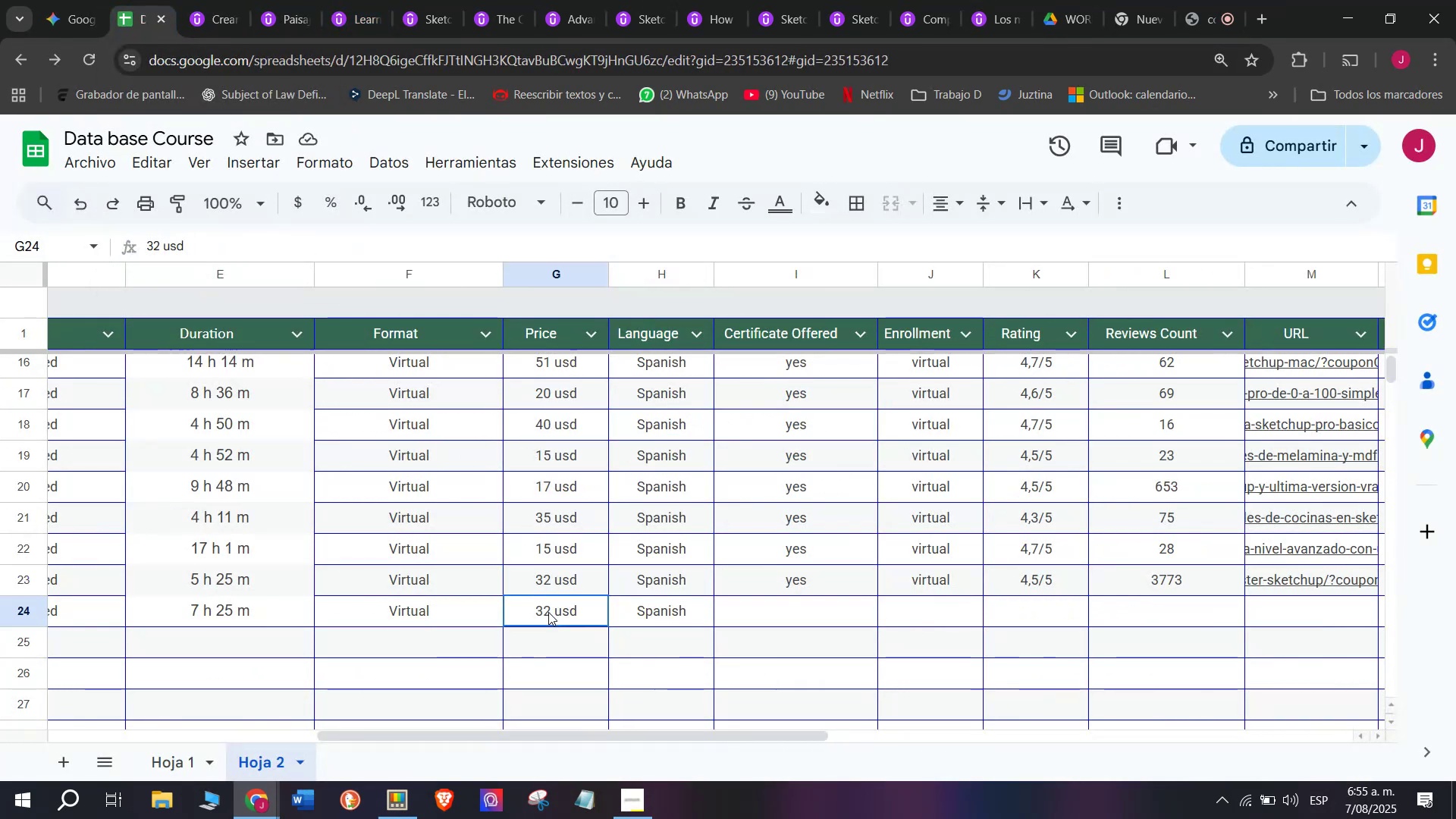 
double_click([548, 612])
 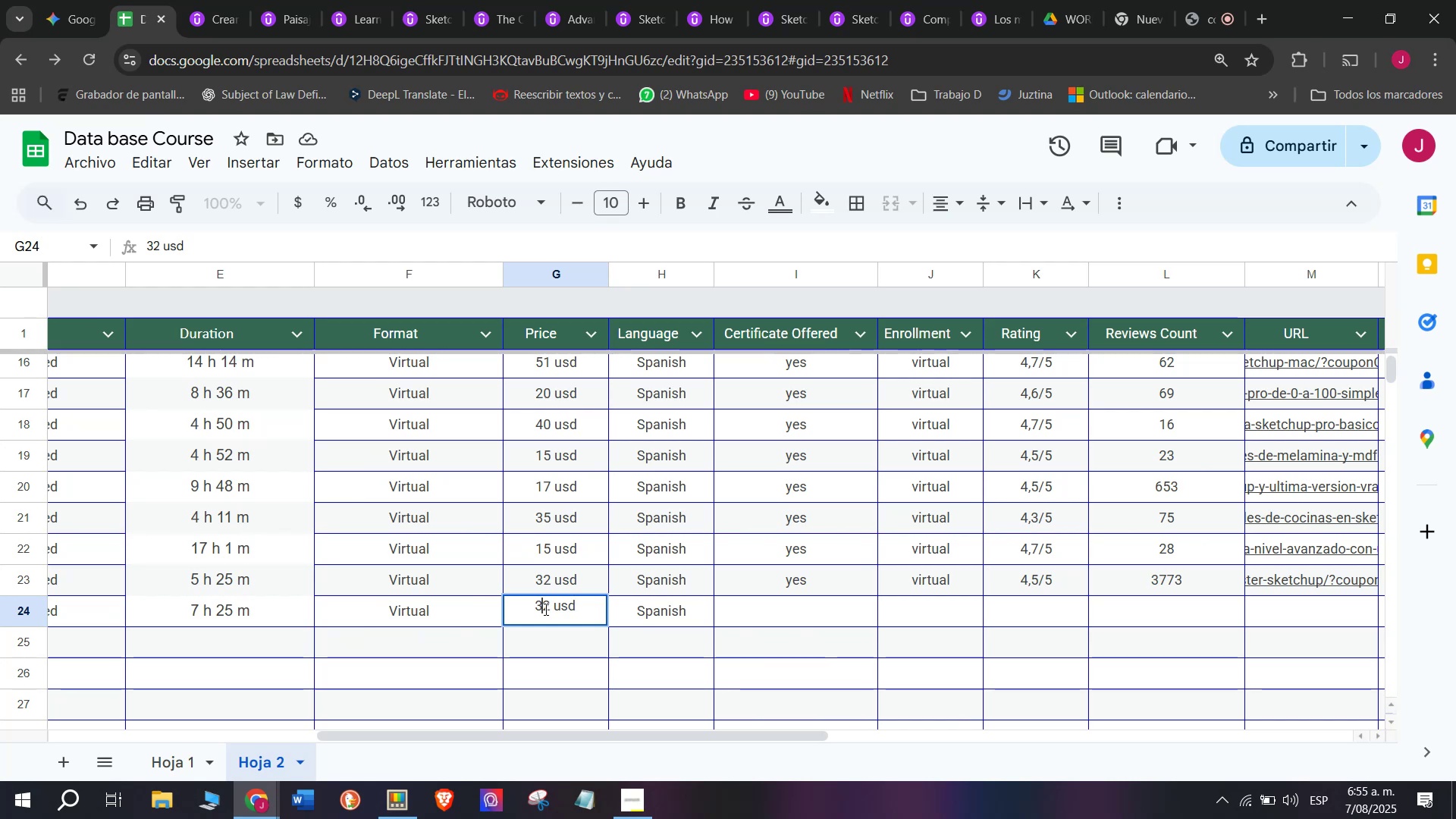 
left_click([544, 609])
 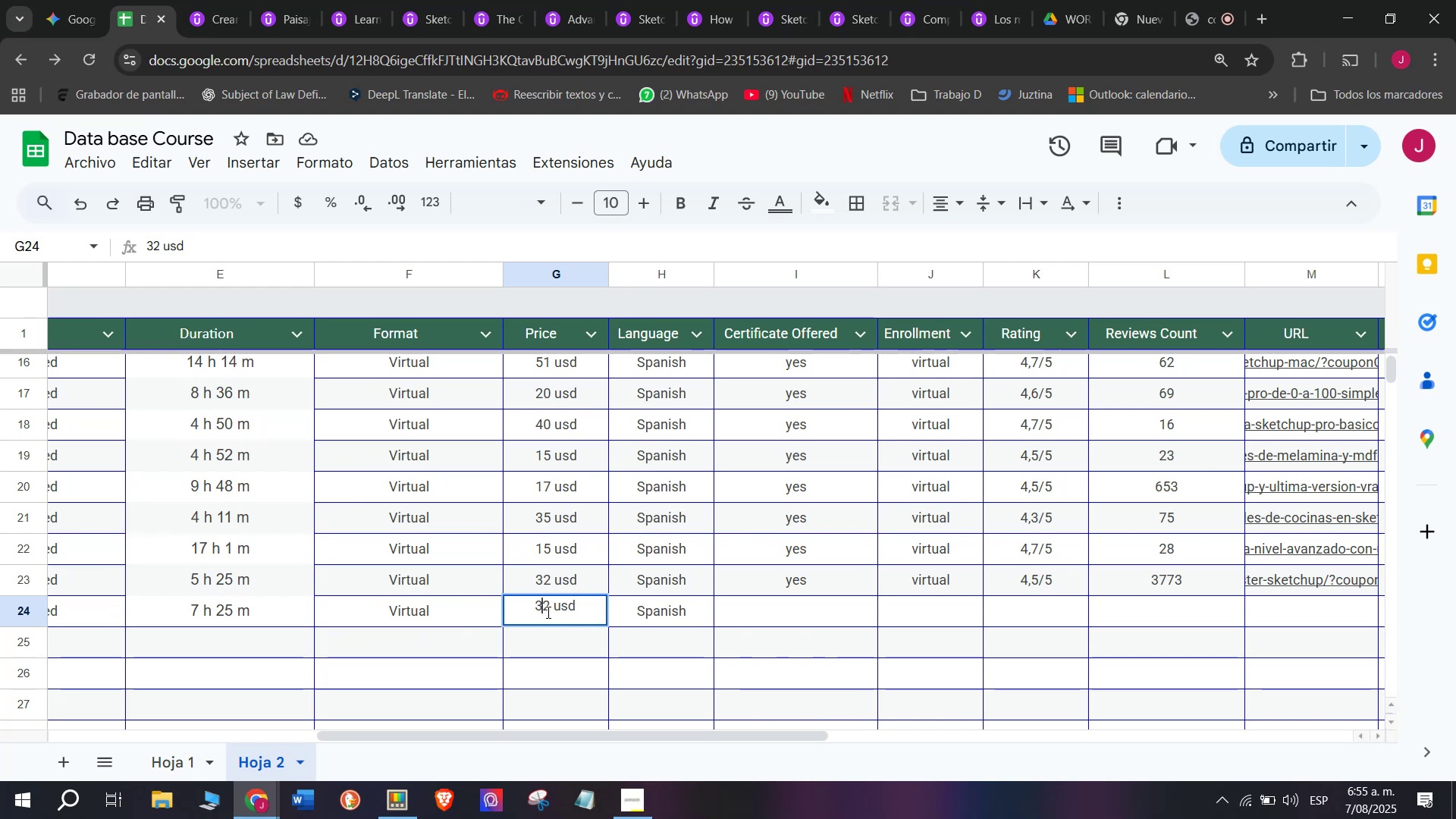 
left_click_drag(start_coordinate=[549, 613], to_coordinate=[523, 602])
 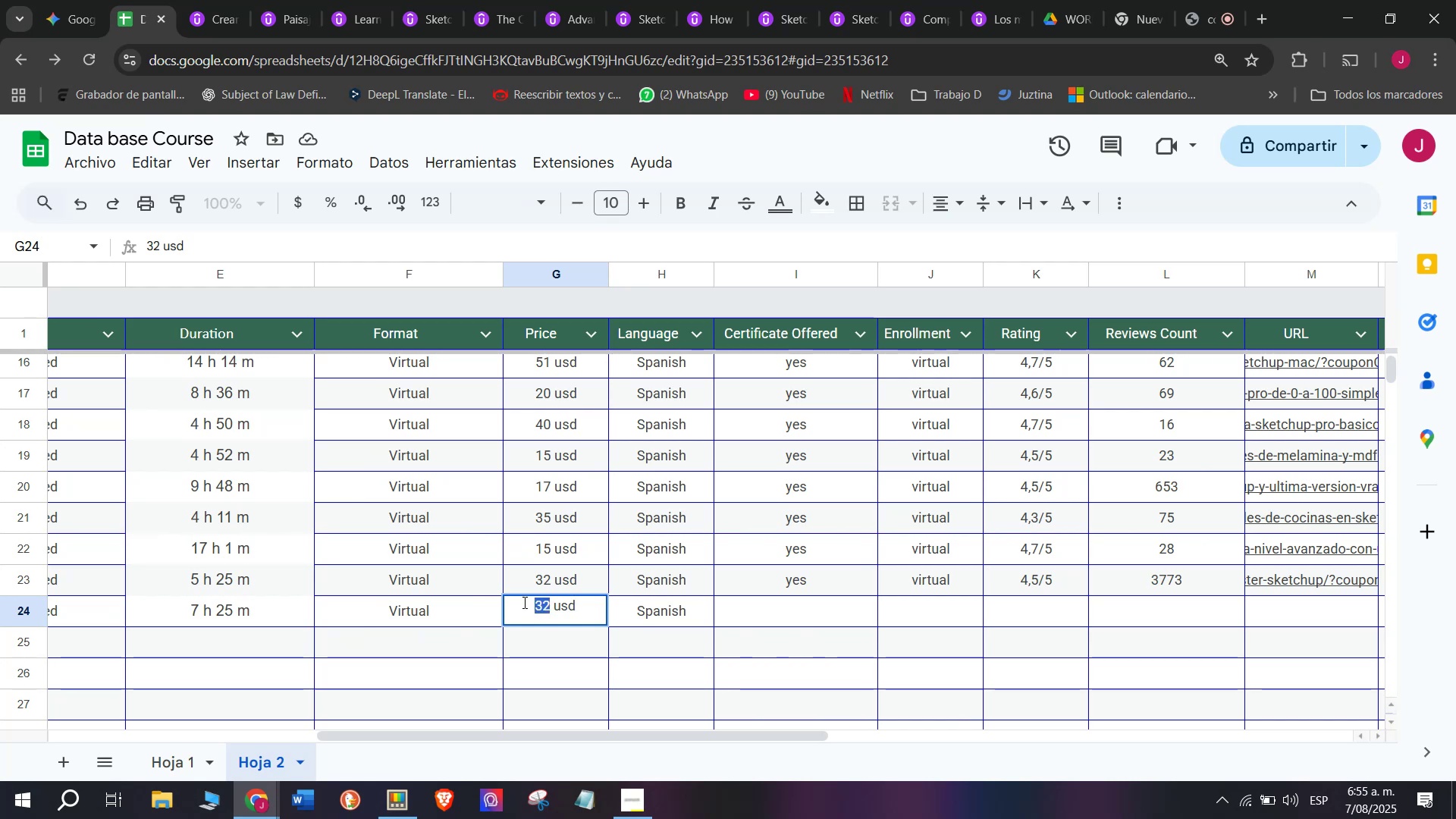 
type(40)
 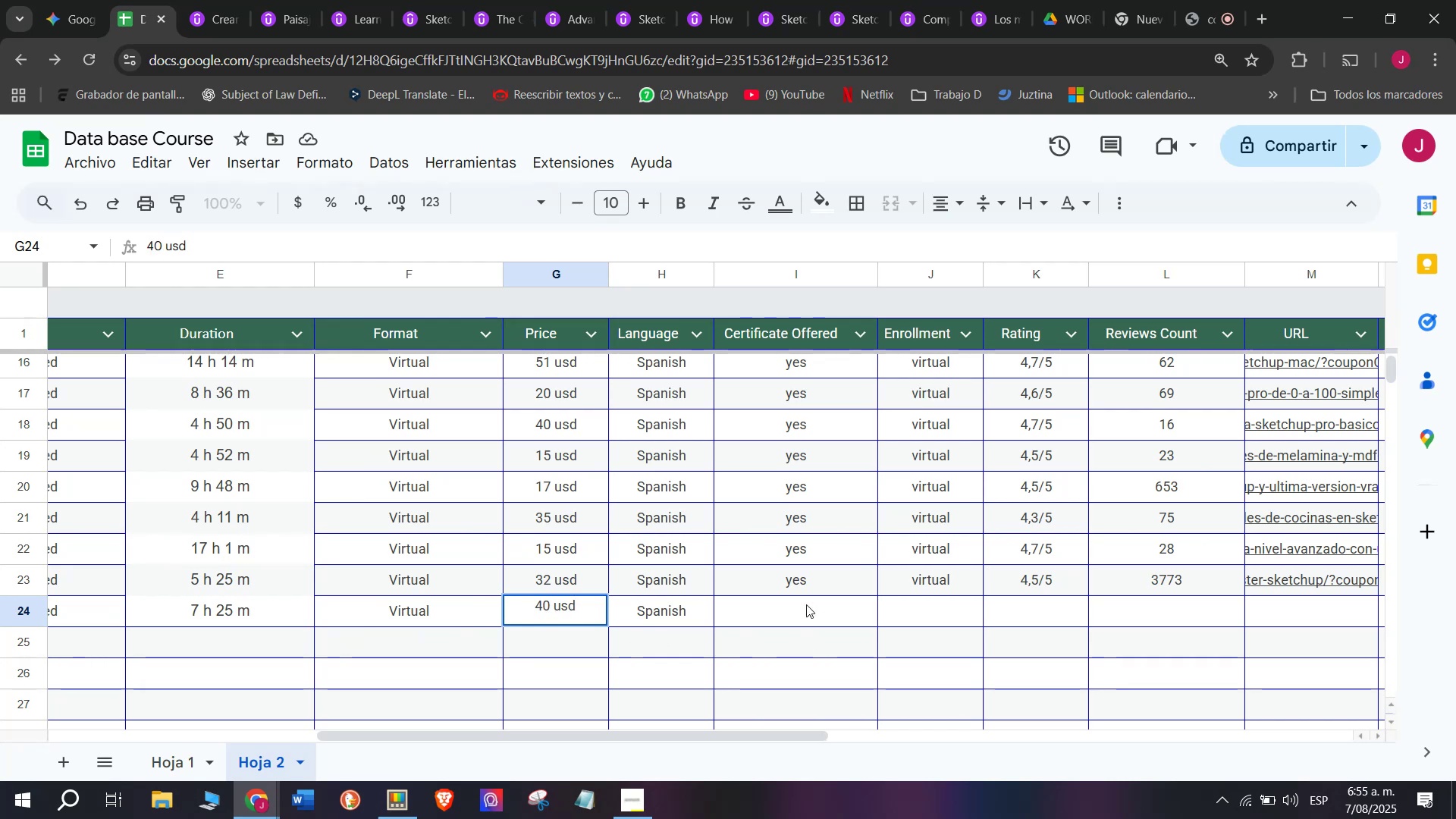 
left_click([806, 604])
 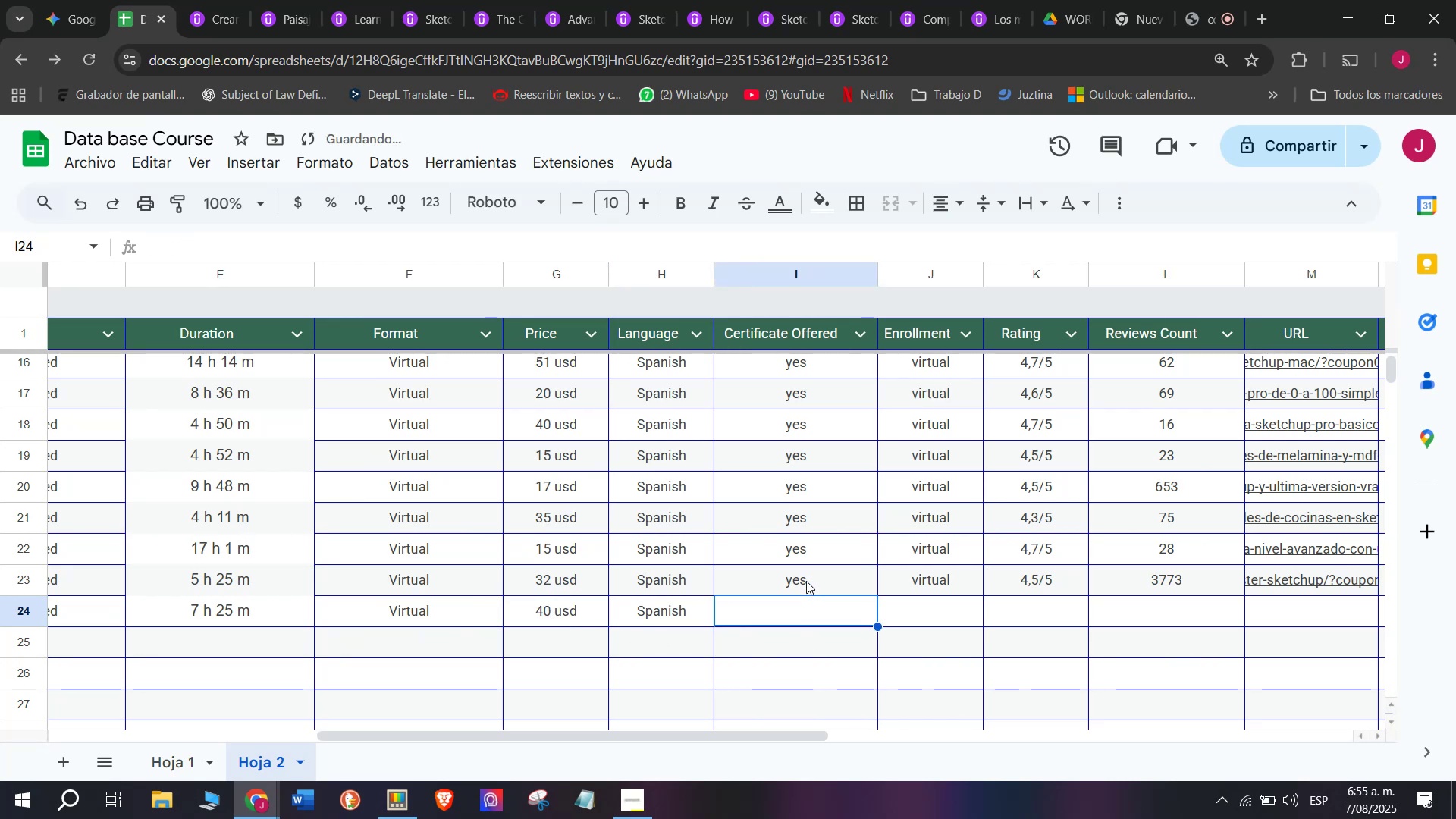 
key(Break)
 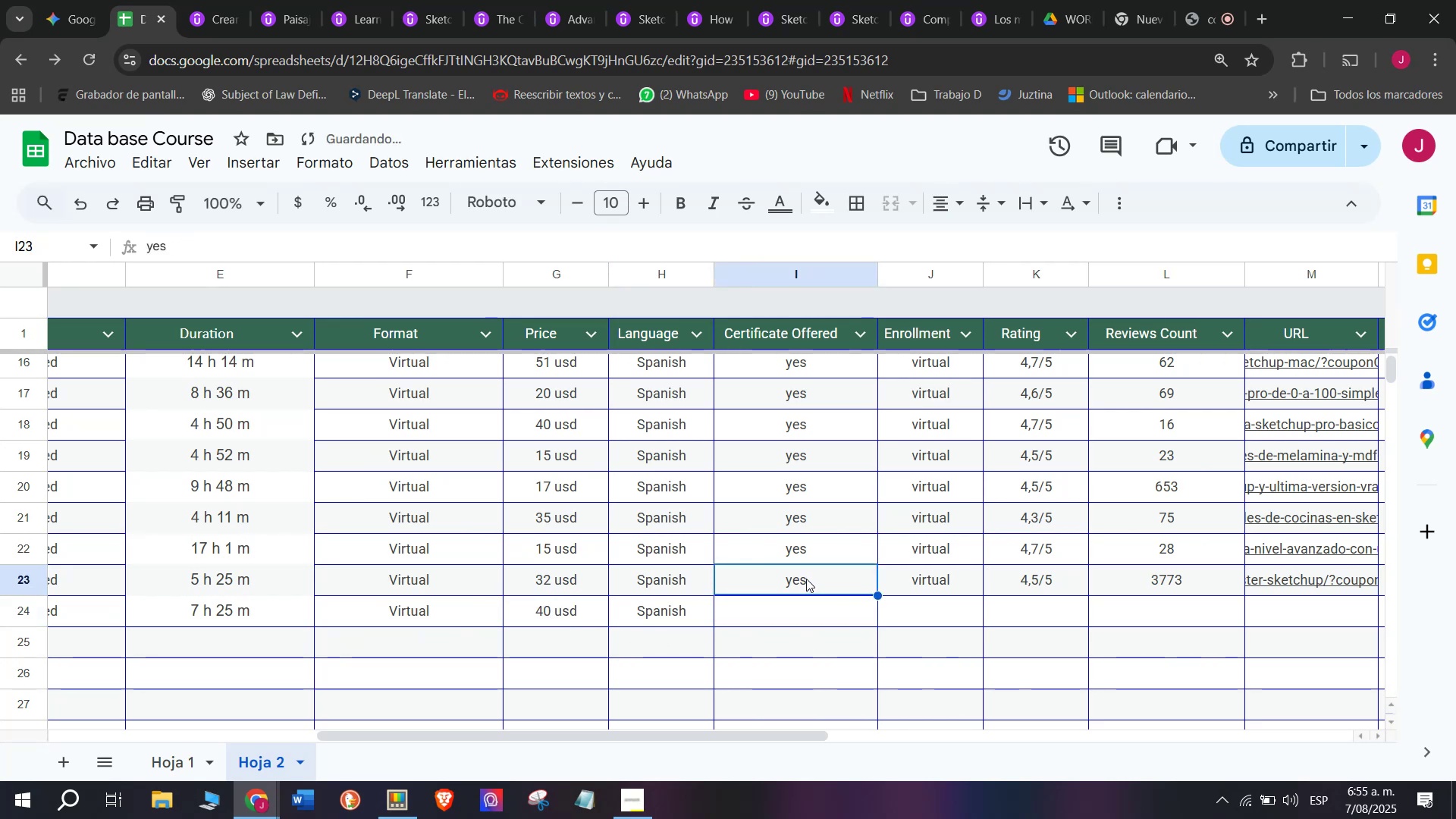 
key(Control+ControlLeft)
 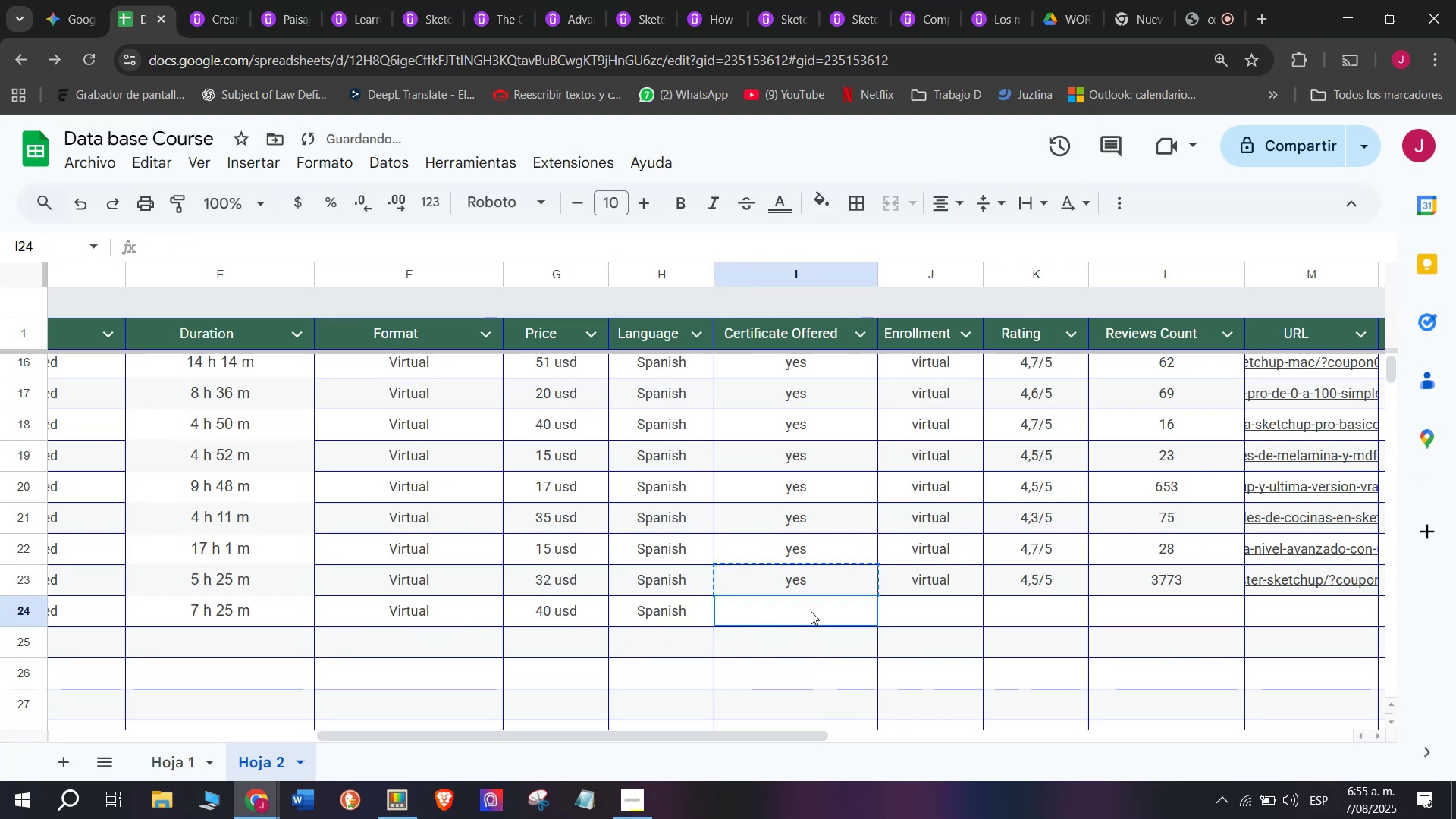 
key(Control+C)
 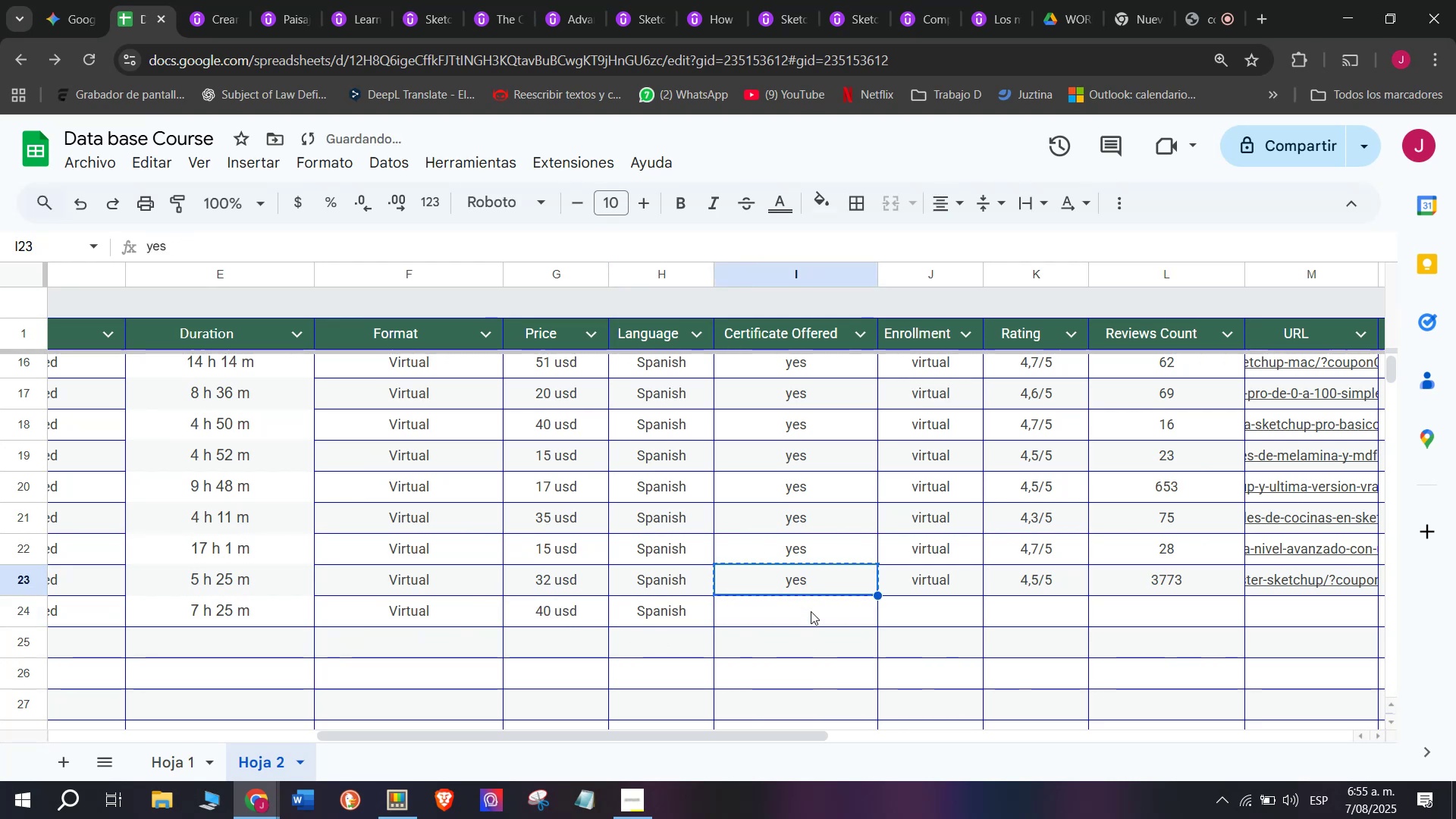 
left_click([811, 611])
 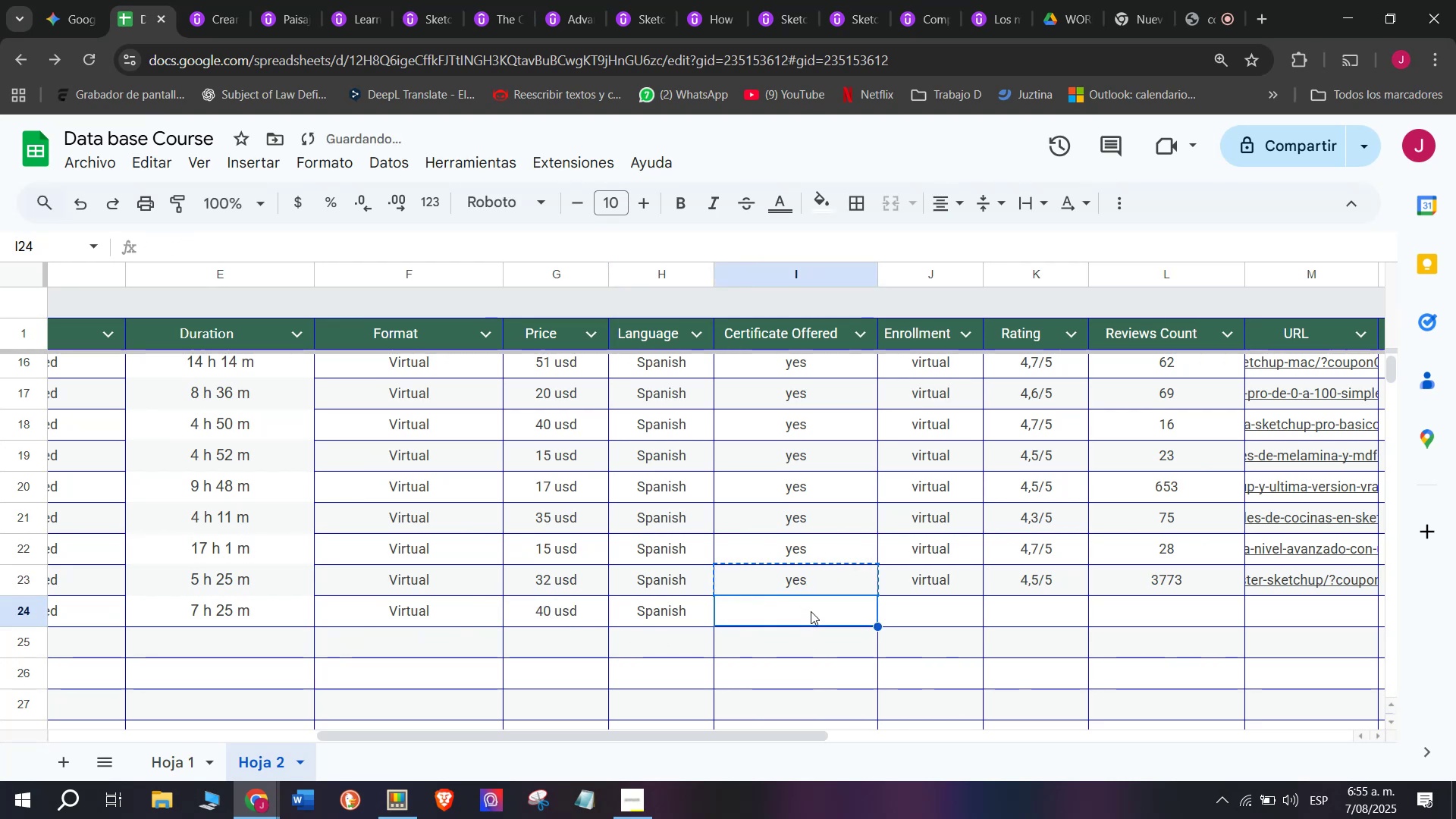 
key(Z)
 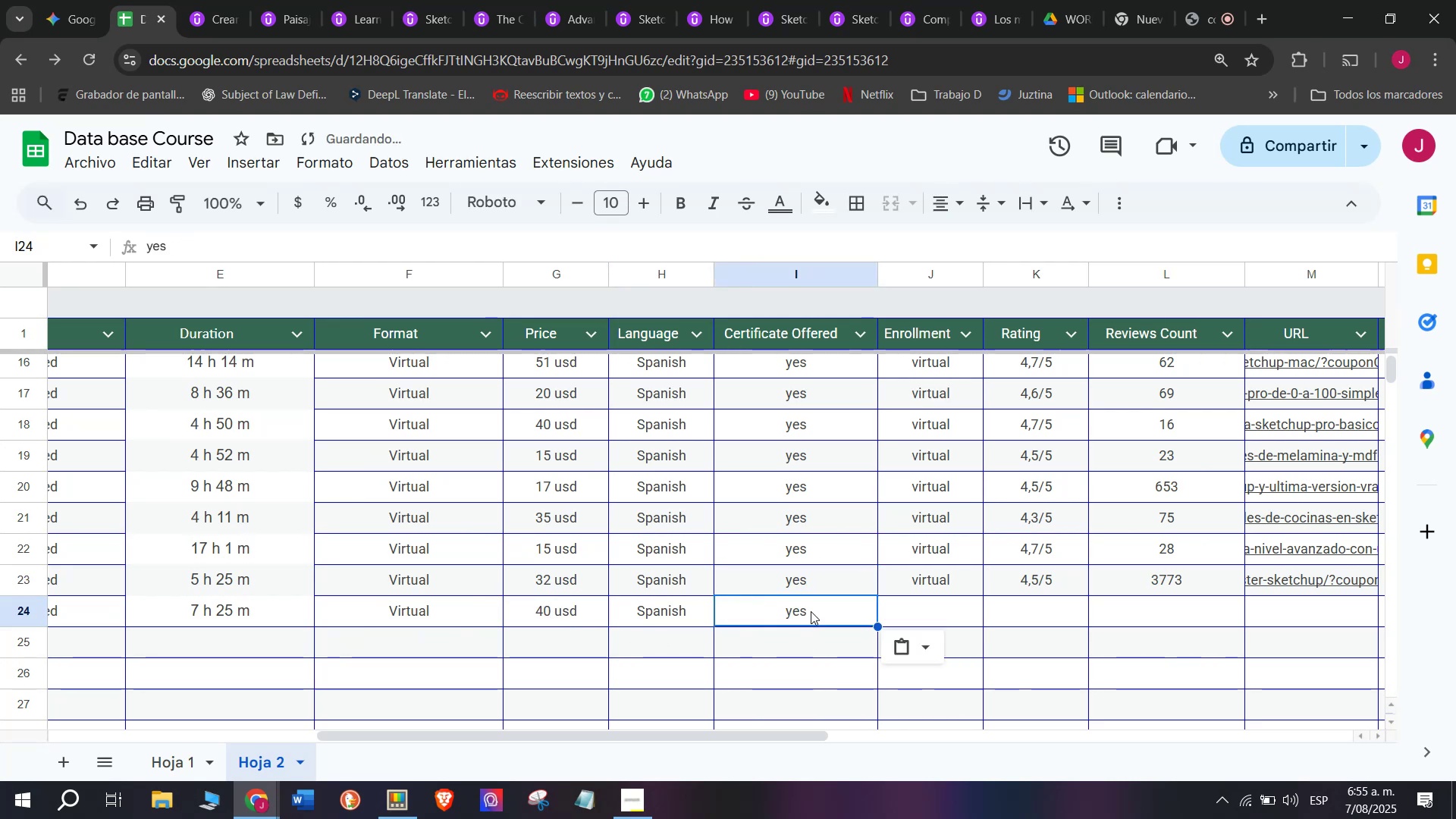 
key(Control+ControlLeft)
 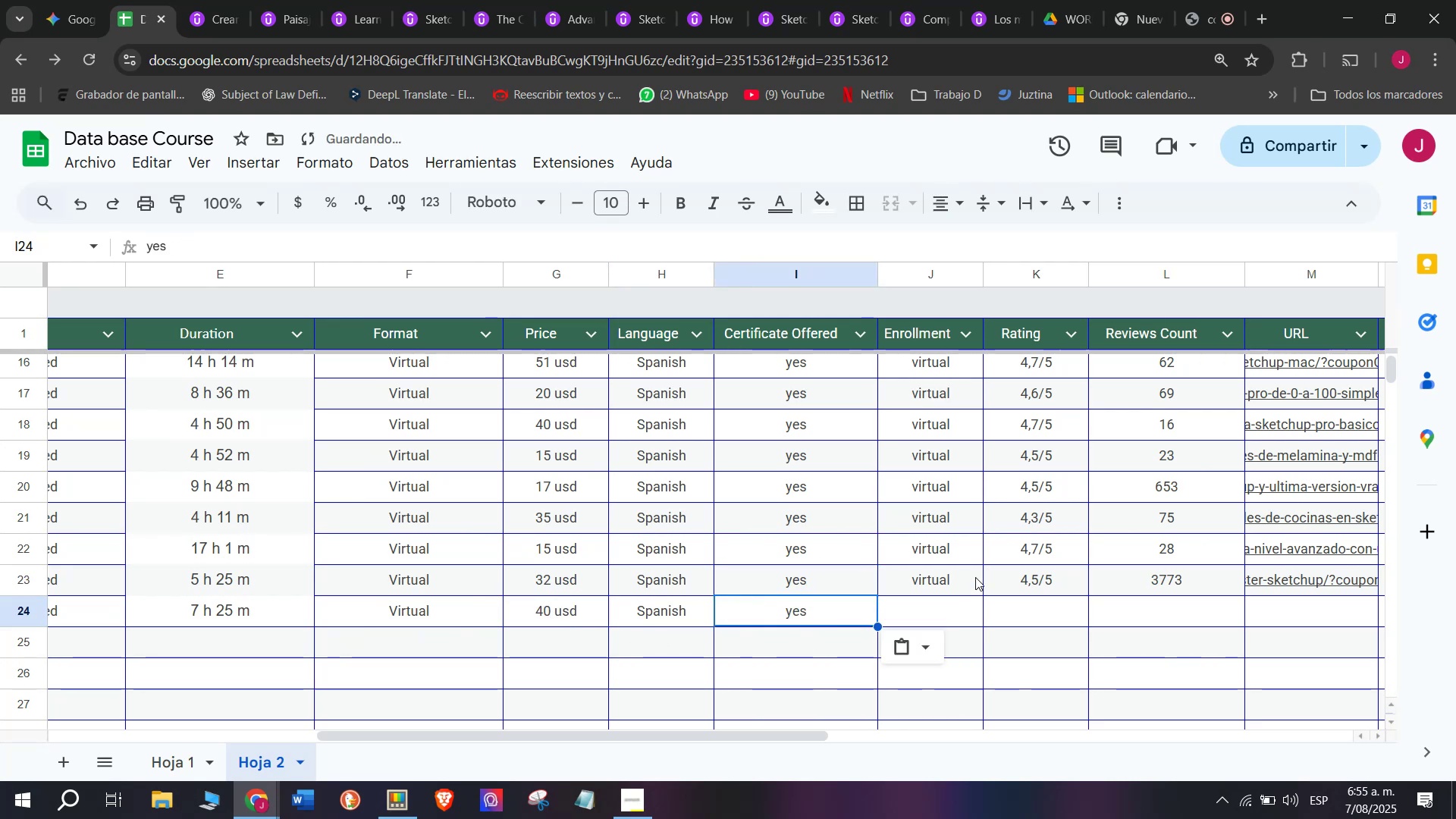 
key(Control+V)
 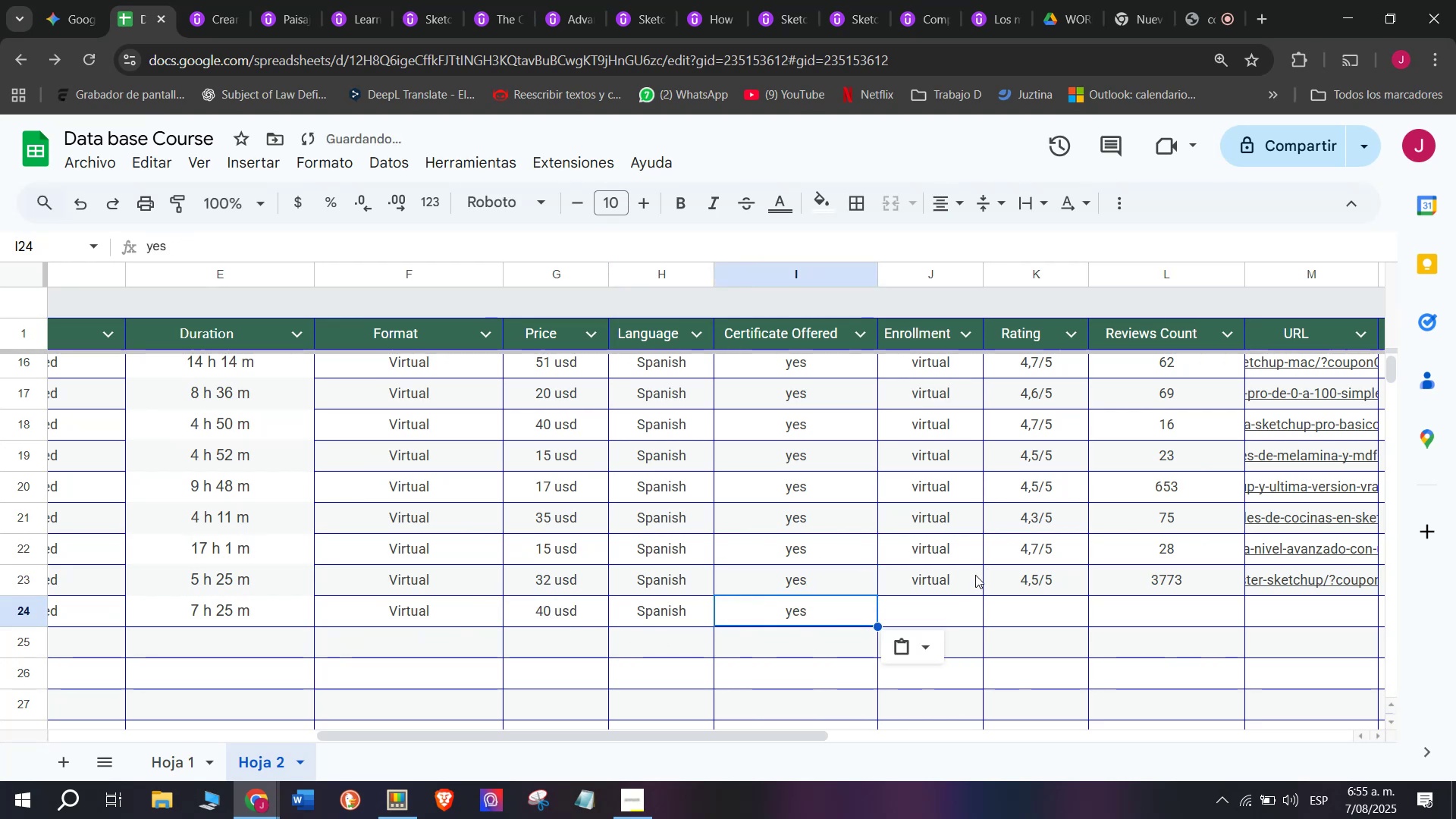 
left_click([975, 575])
 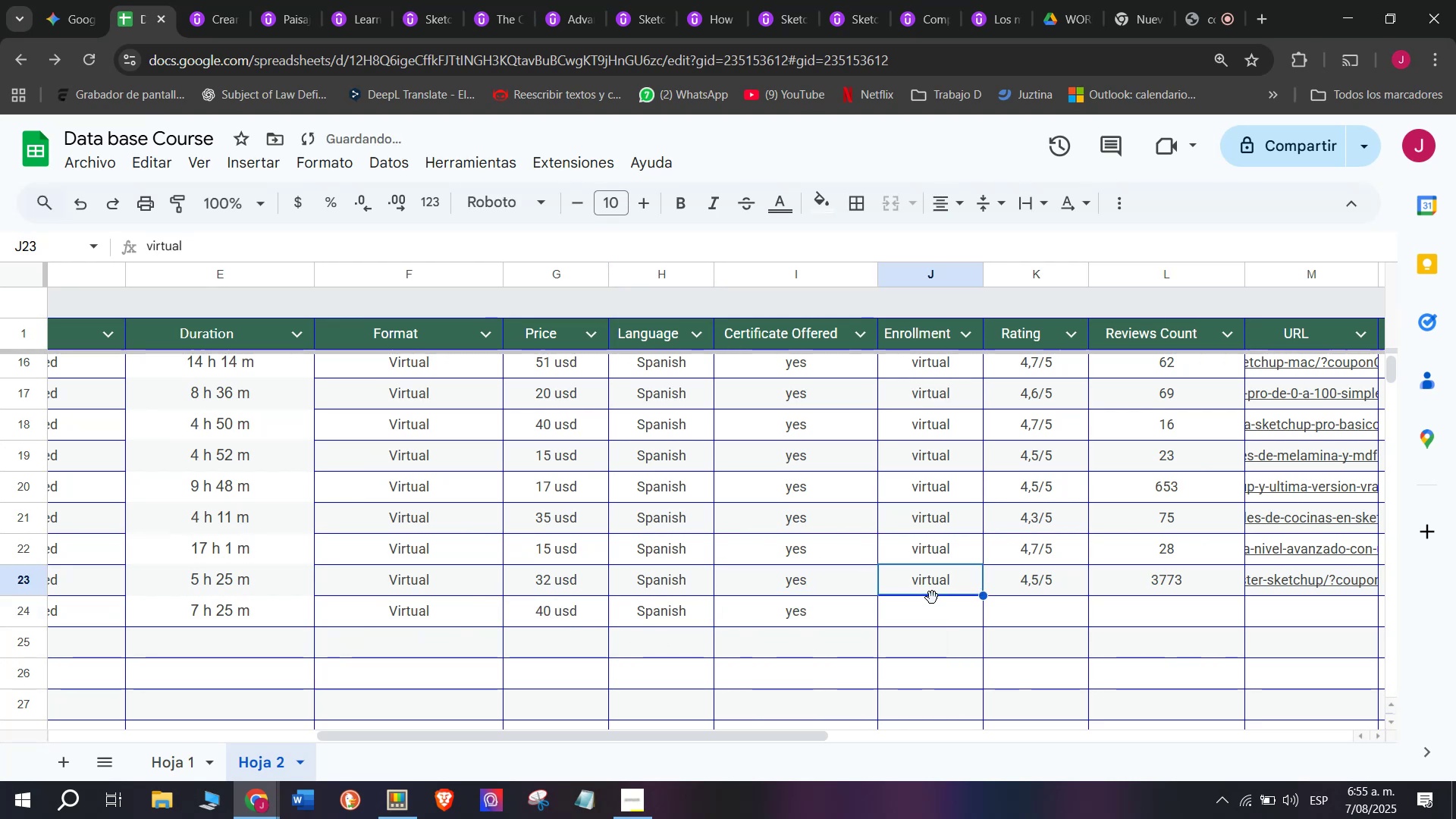 
key(Break)
 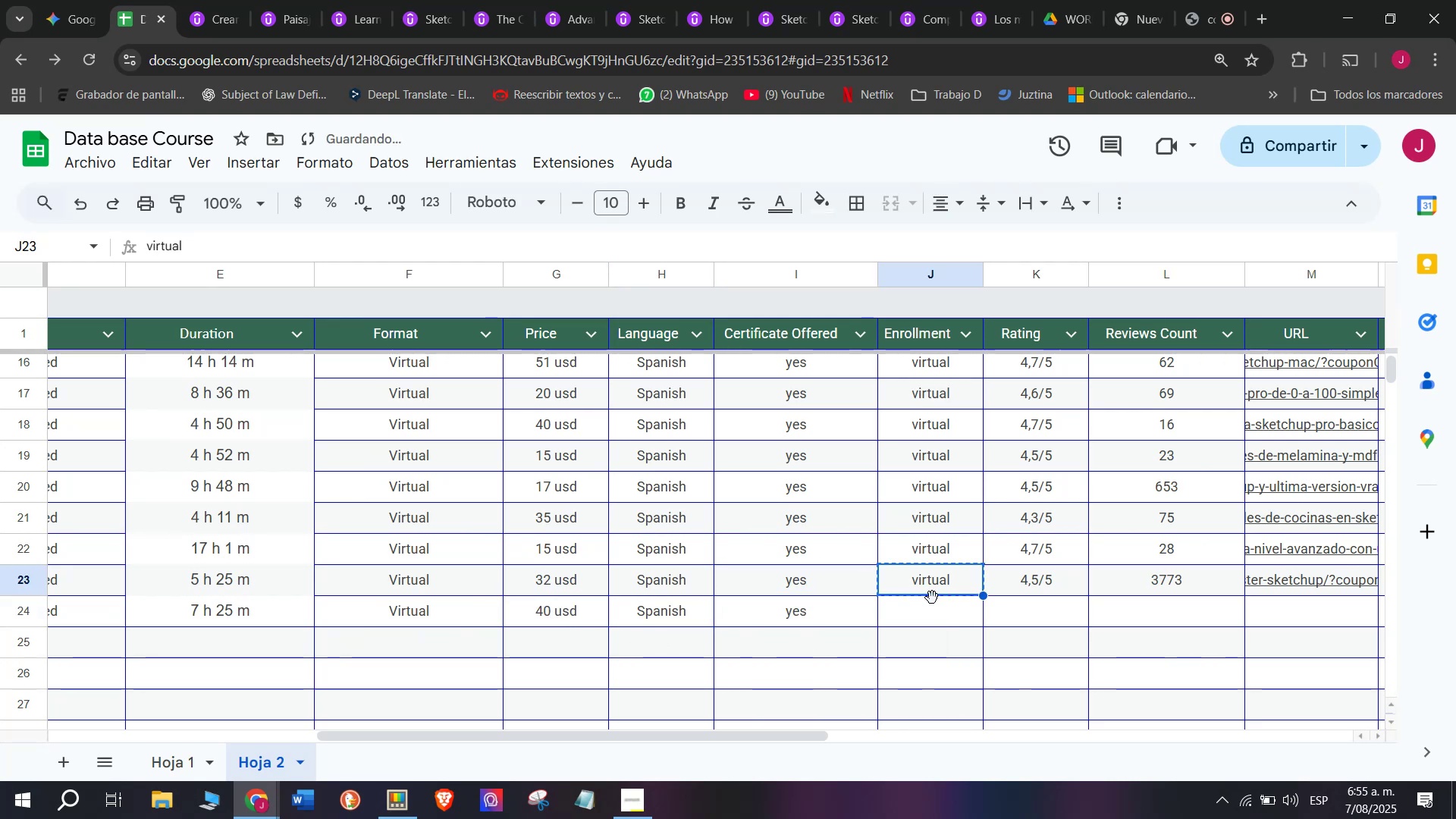 
key(Control+ControlLeft)
 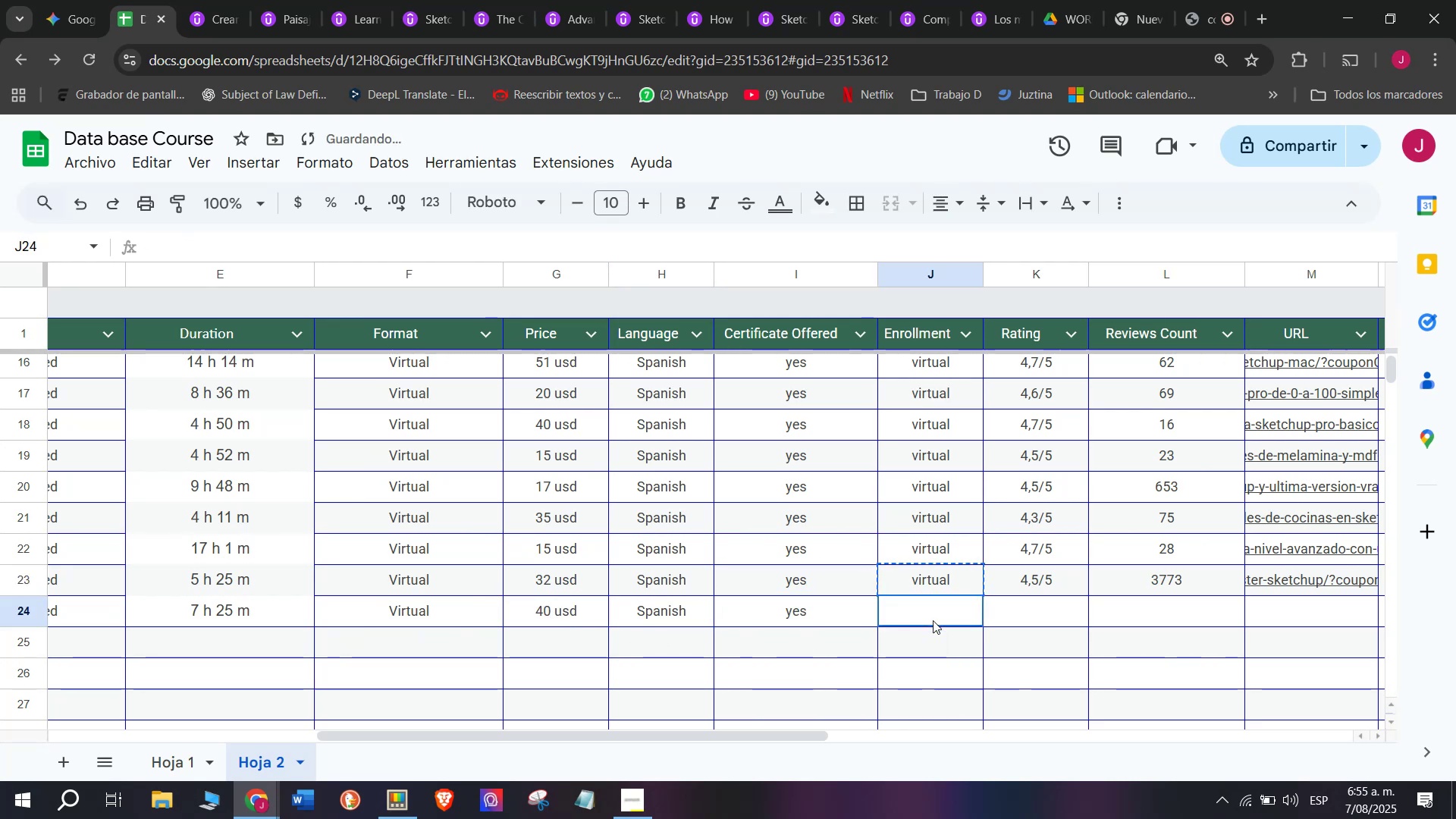 
key(Control+C)
 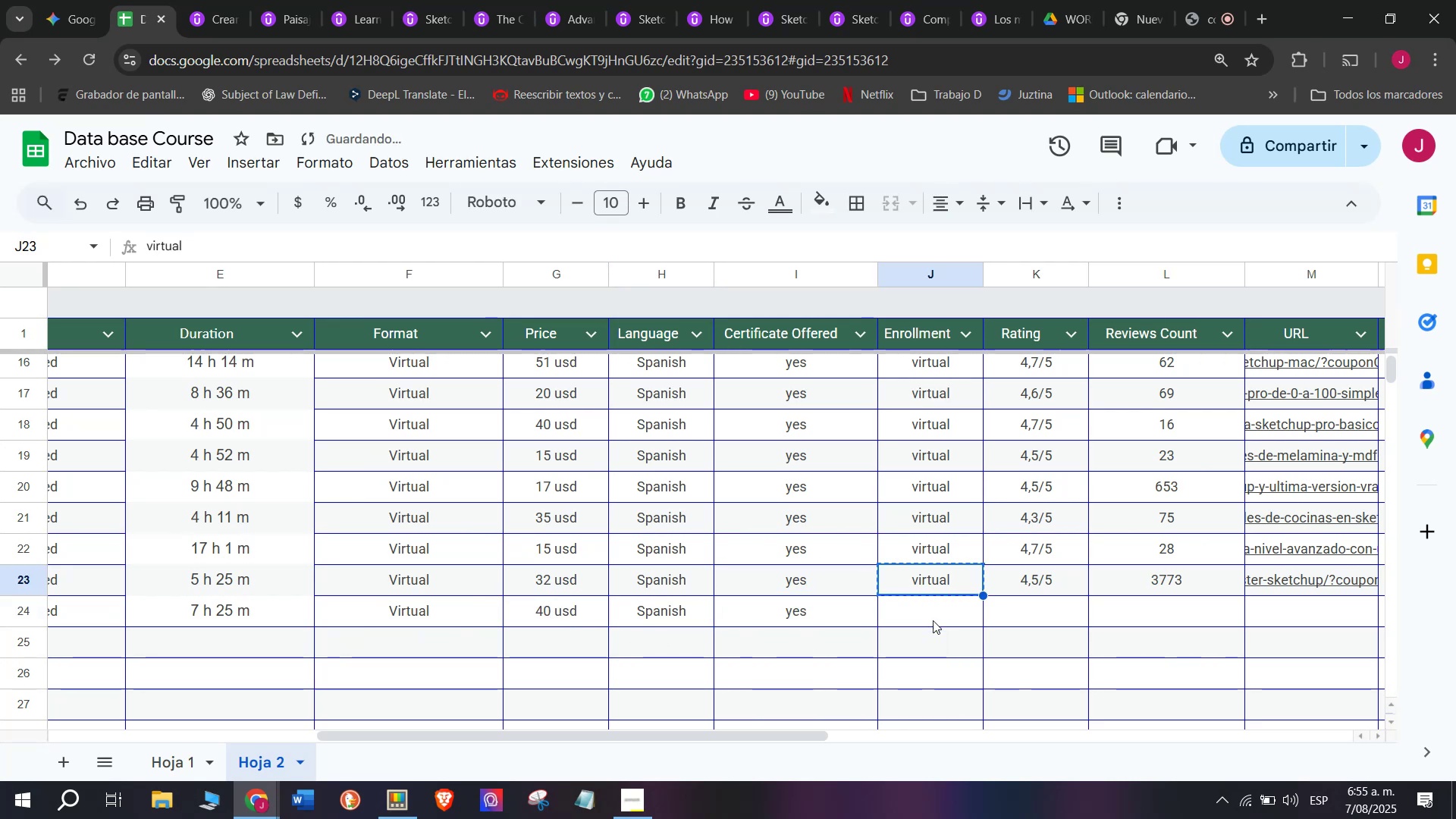 
left_click([933, 620])
 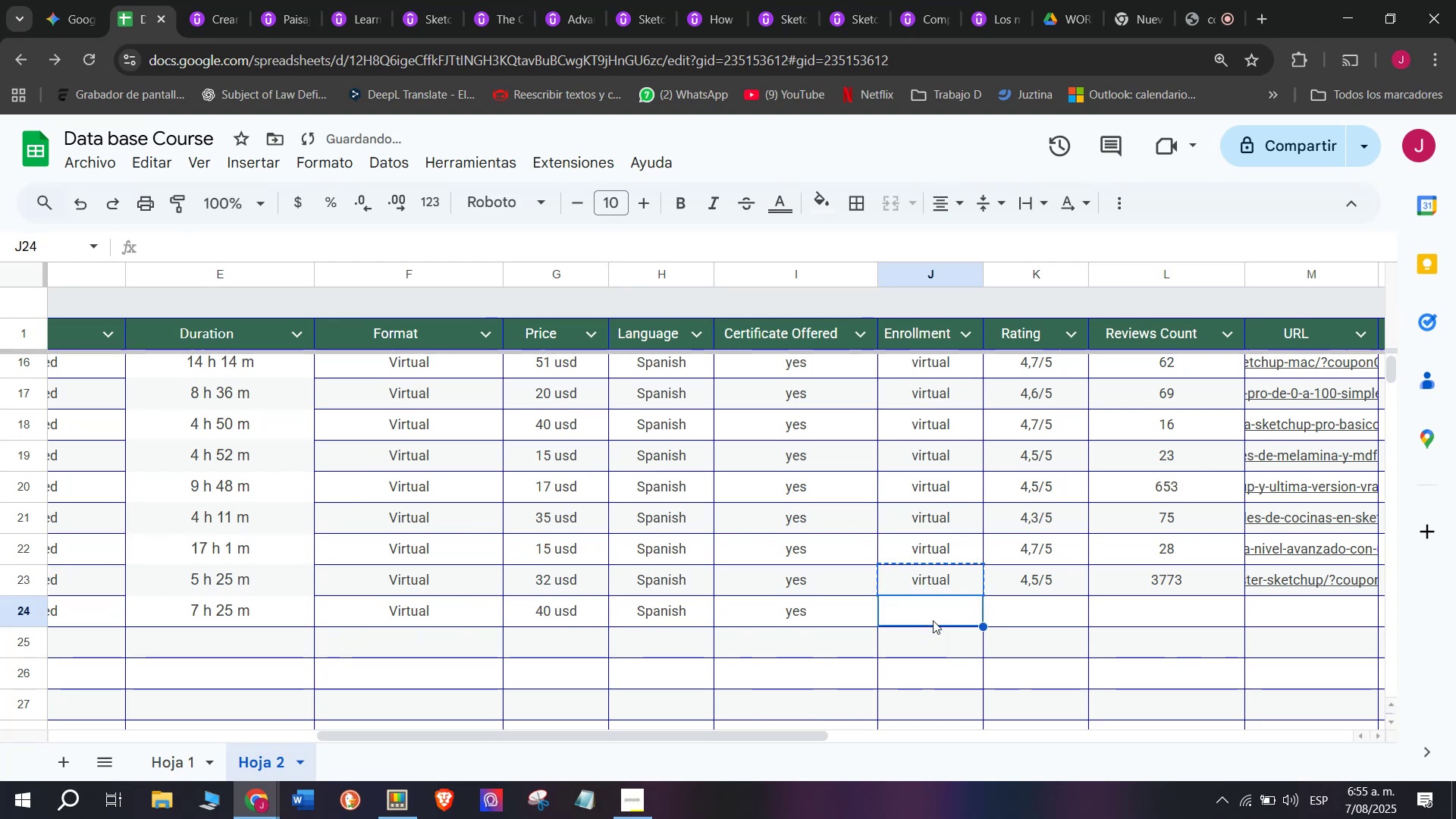 
key(Control+ControlLeft)
 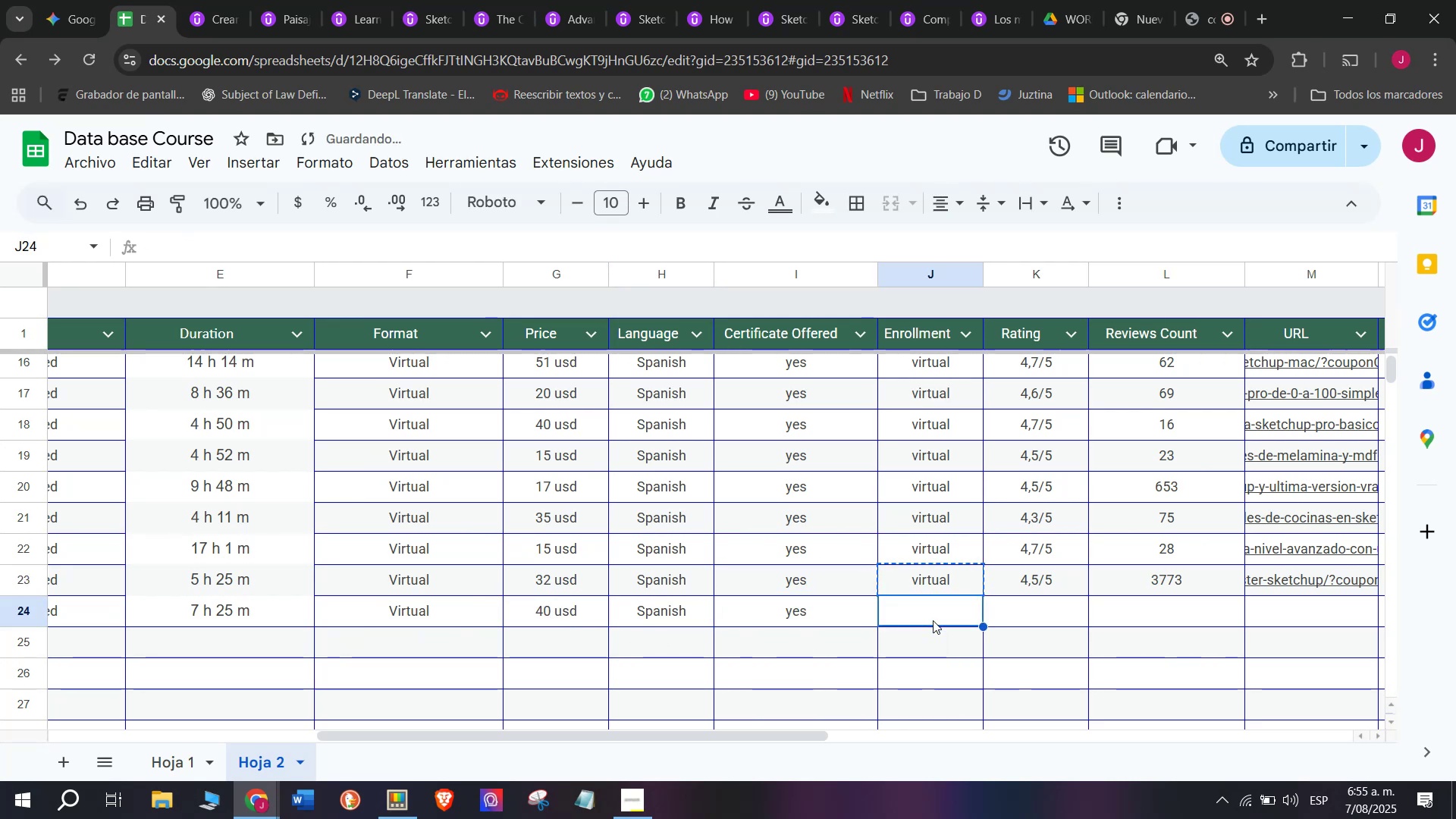 
key(Z)
 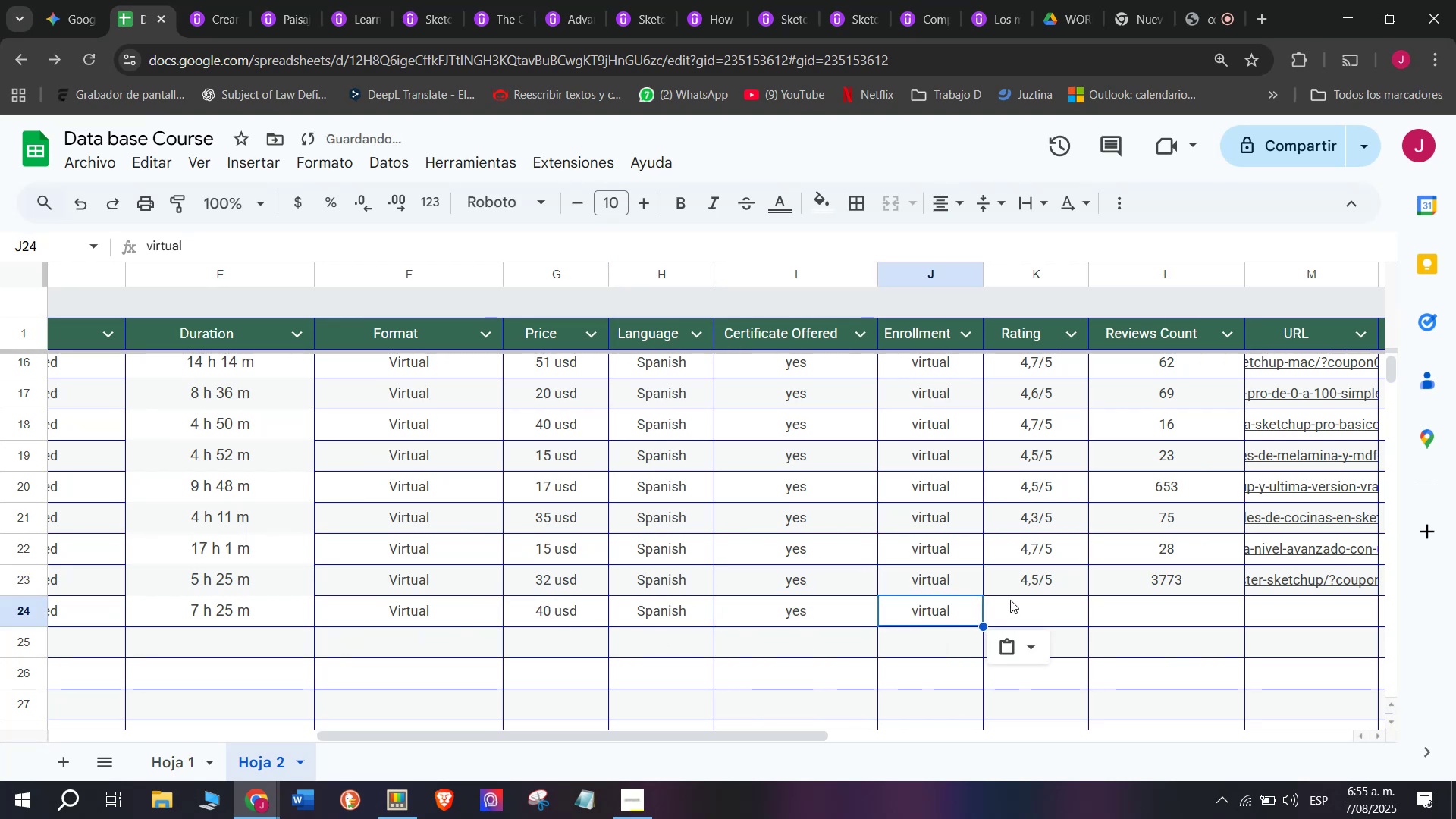 
key(Control+V)
 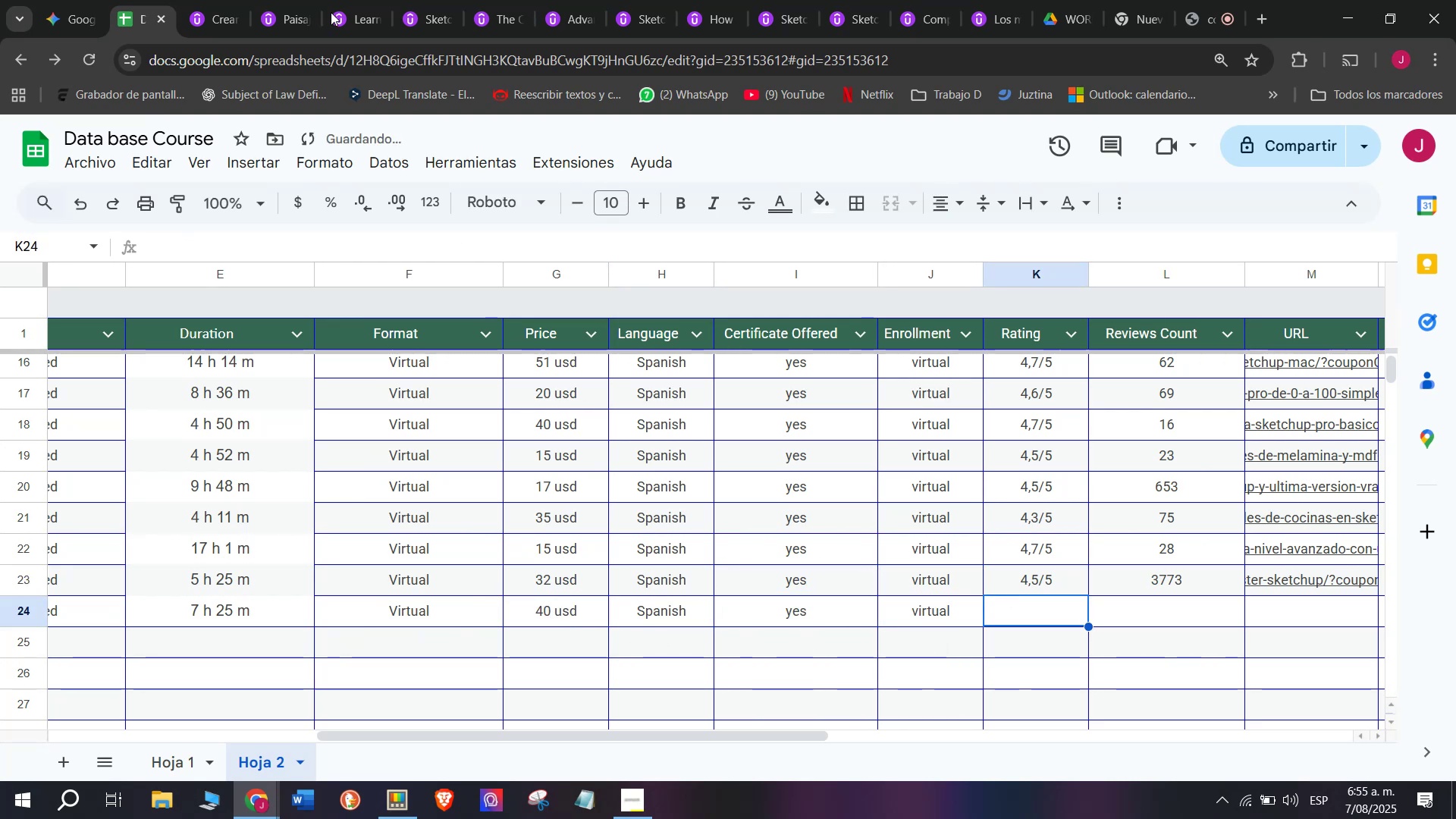 
left_click([225, 0])
 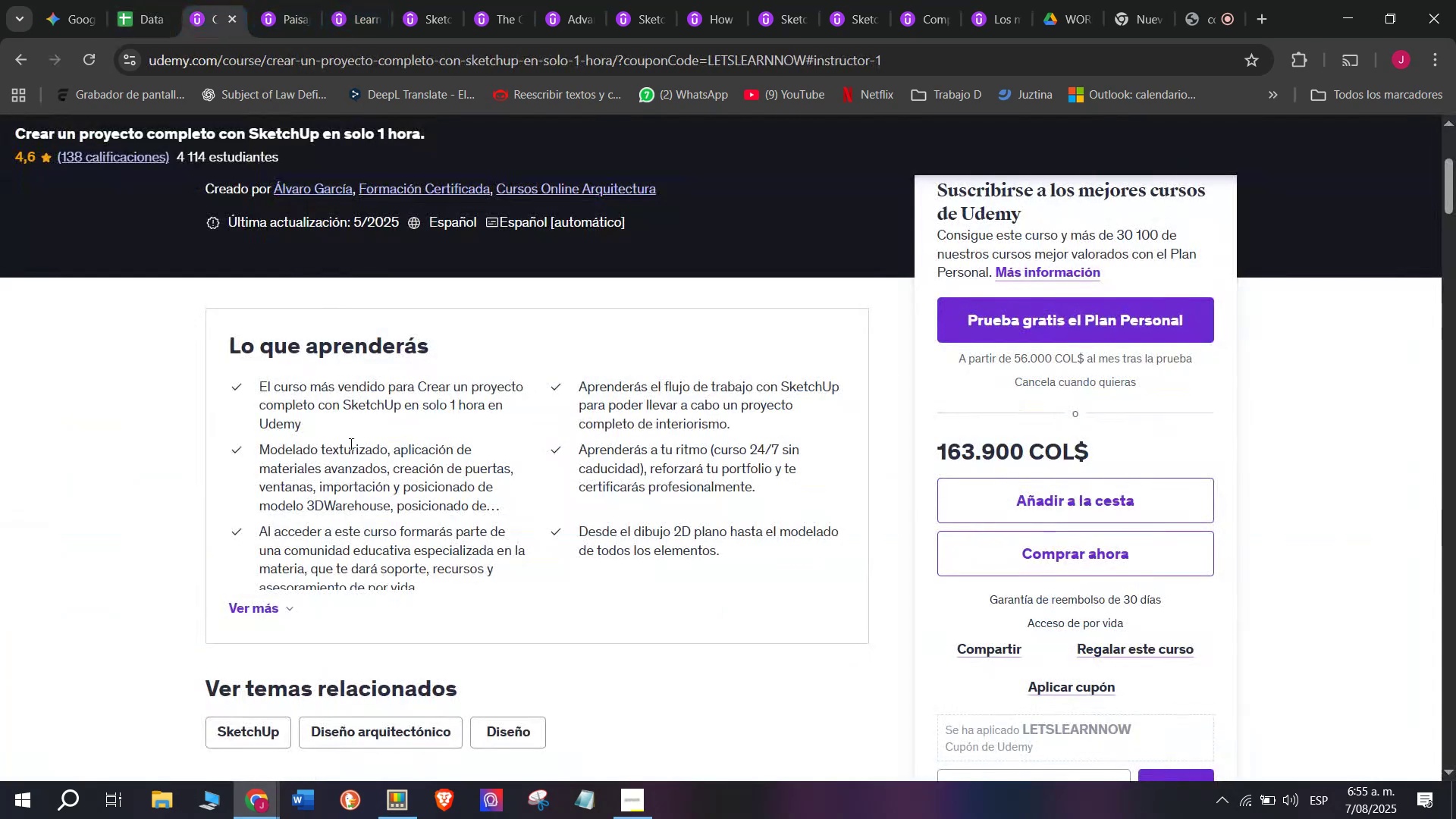 
scroll: coordinate [362, 485], scroll_direction: up, amount: 2.0
 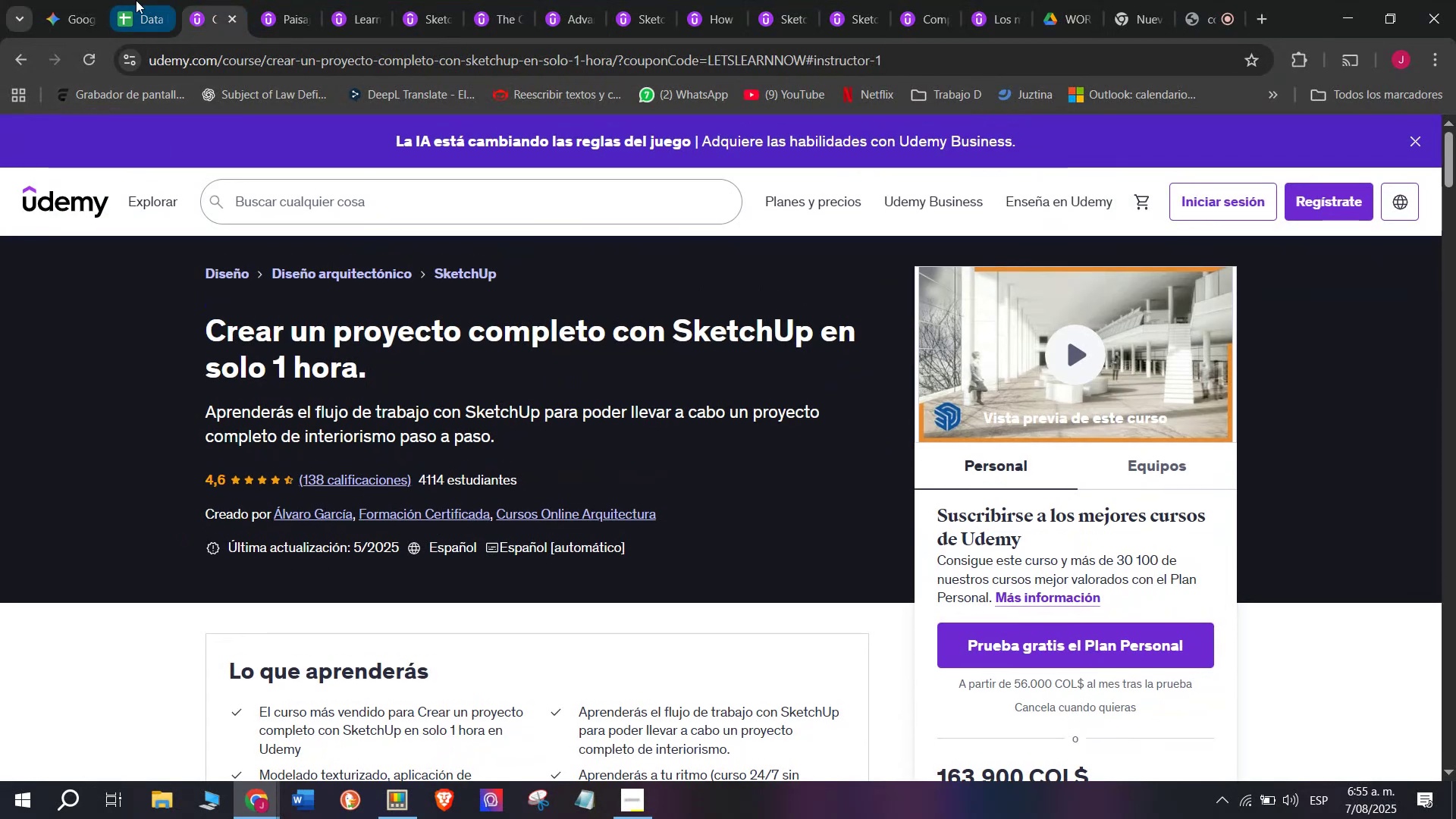 
left_click([127, 0])
 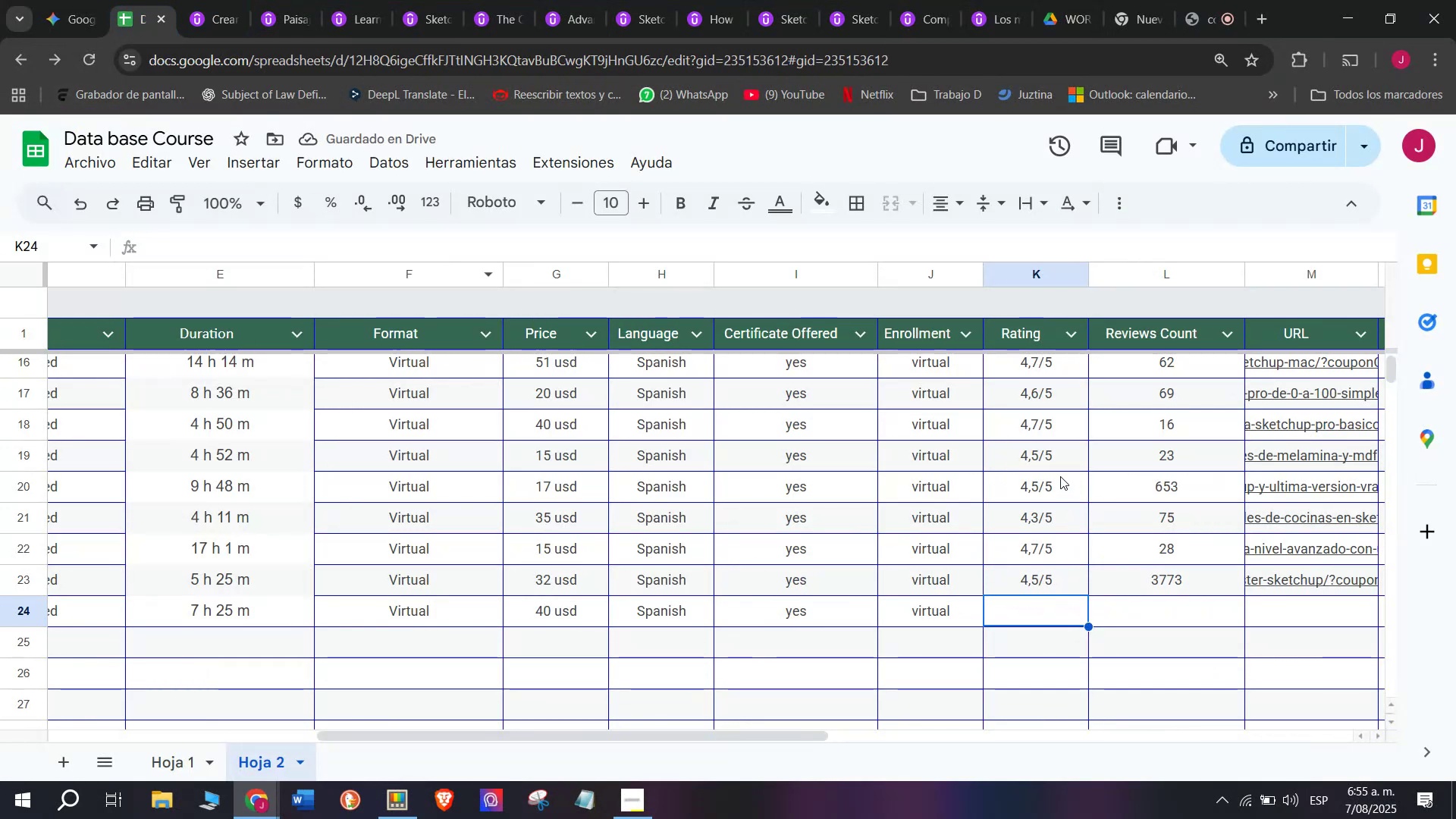 
left_click([1056, 468])
 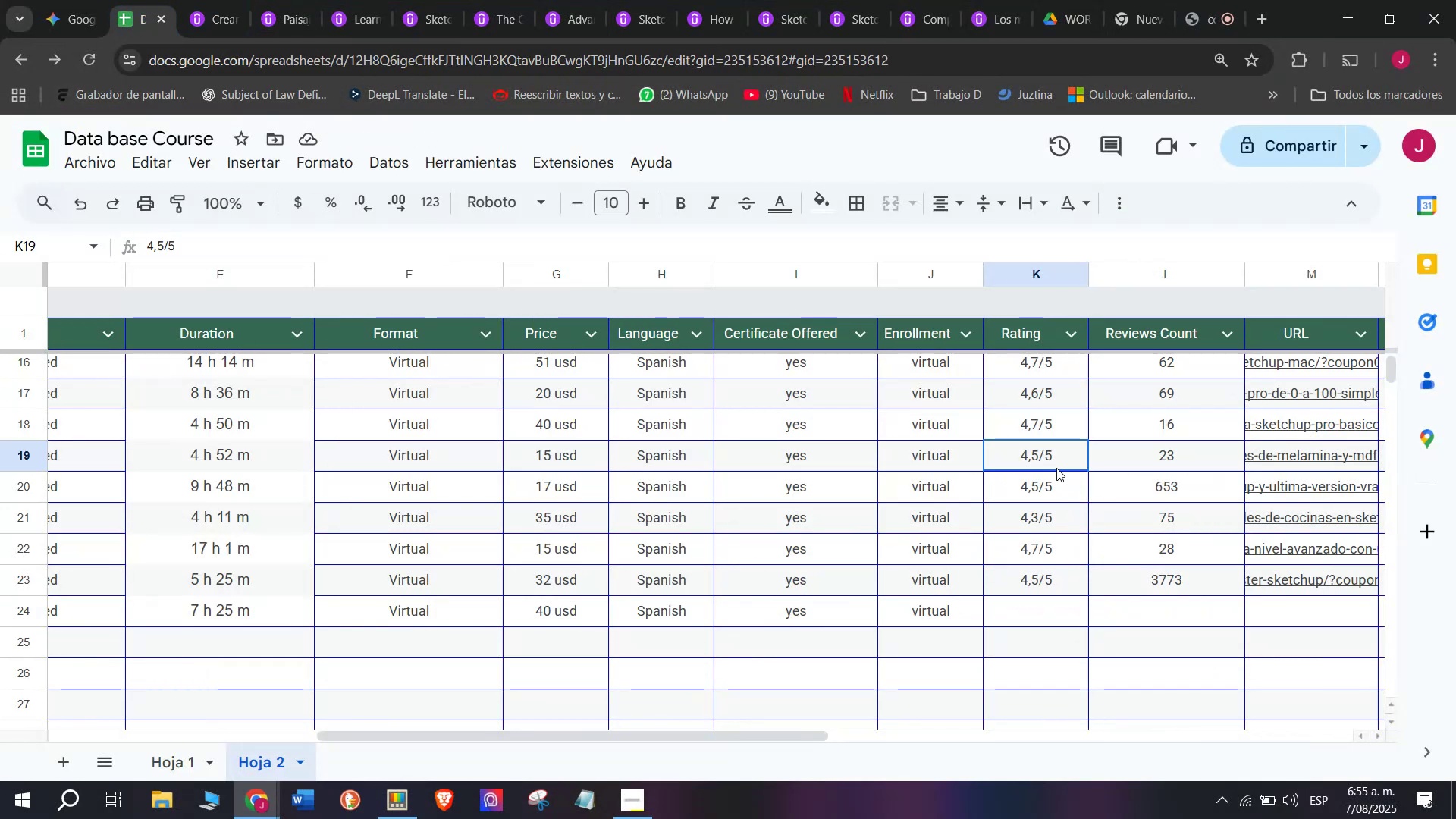 
key(Control+ControlLeft)
 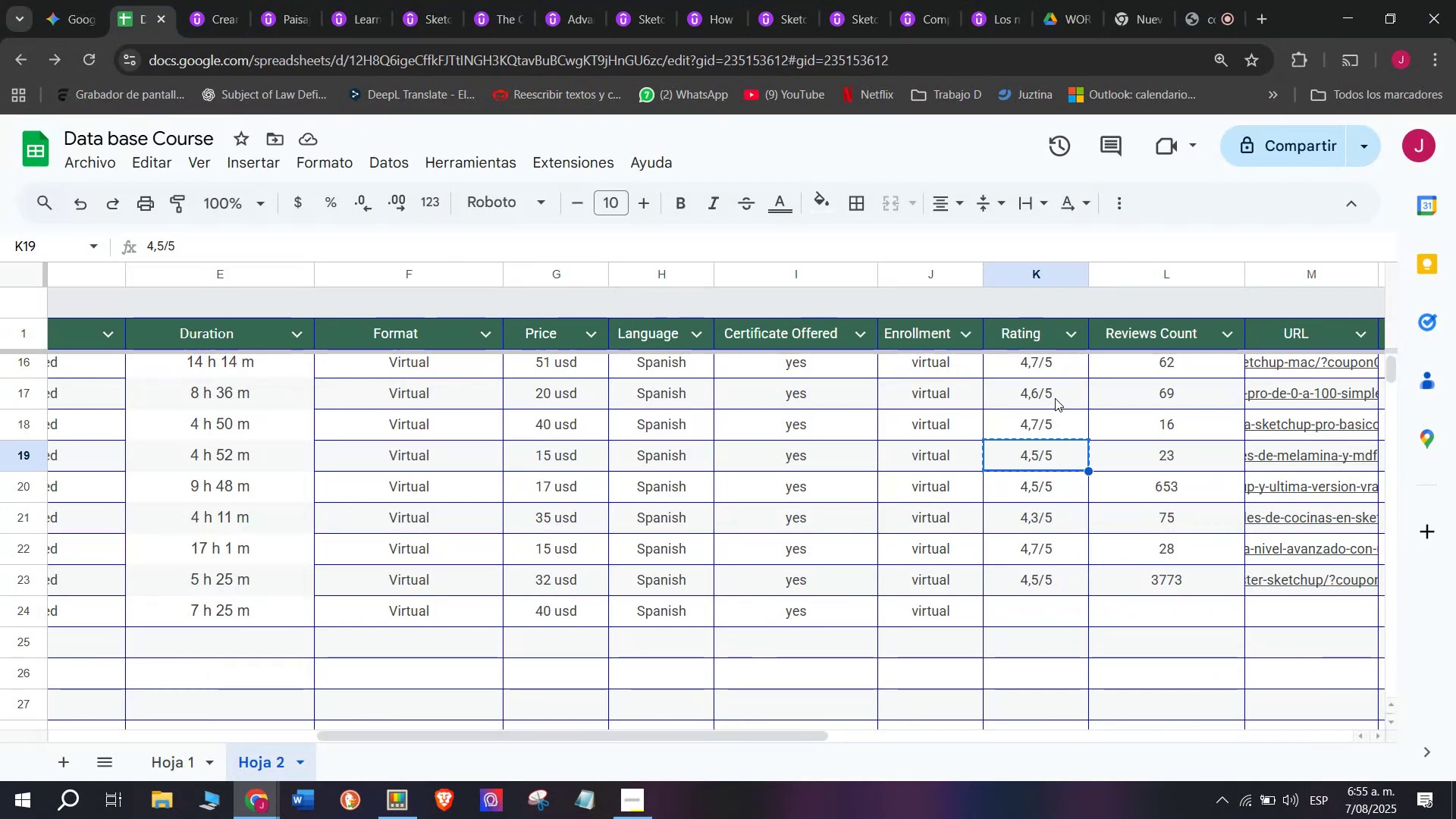 
key(Break)
 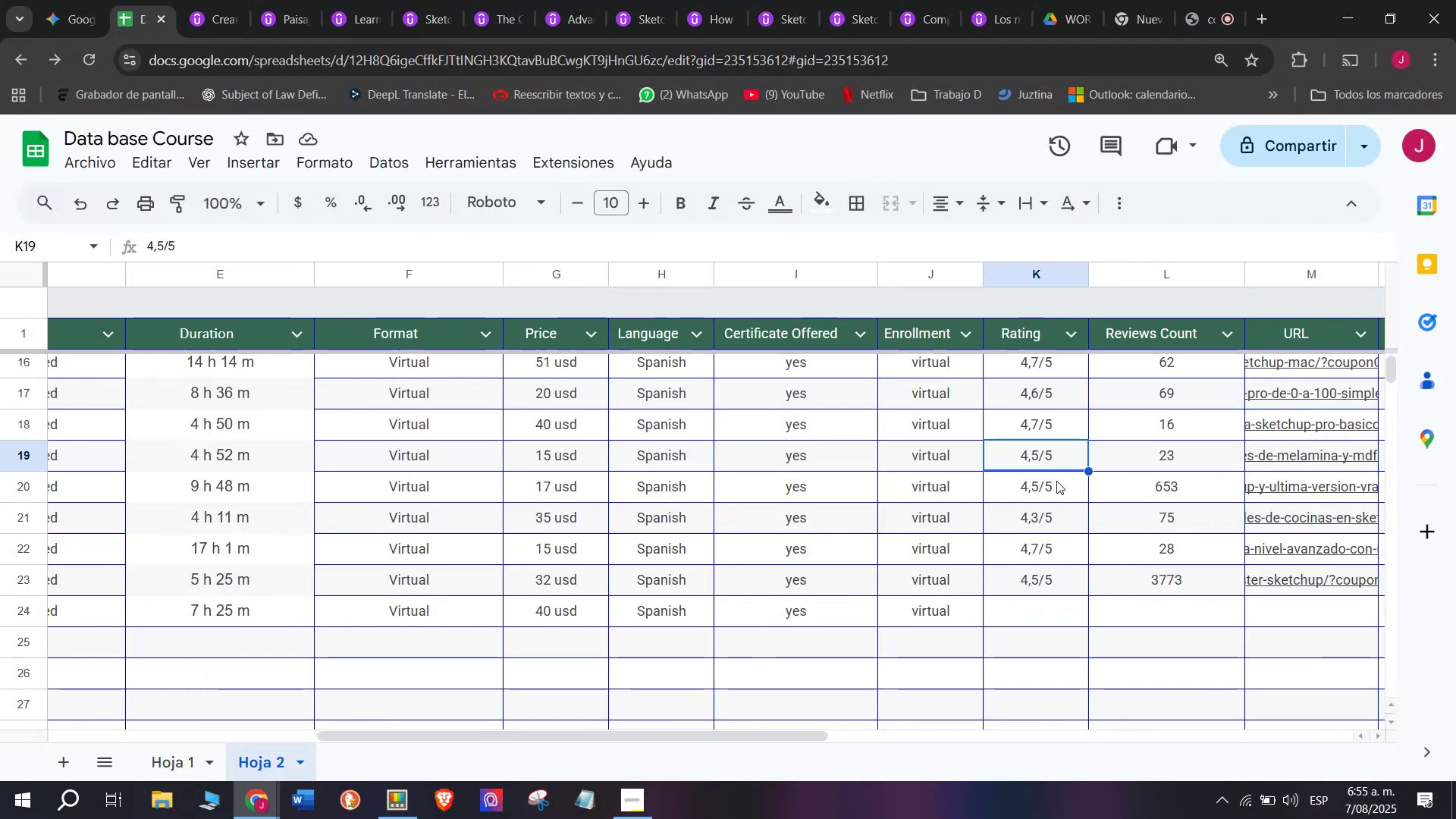 
key(Control+C)
 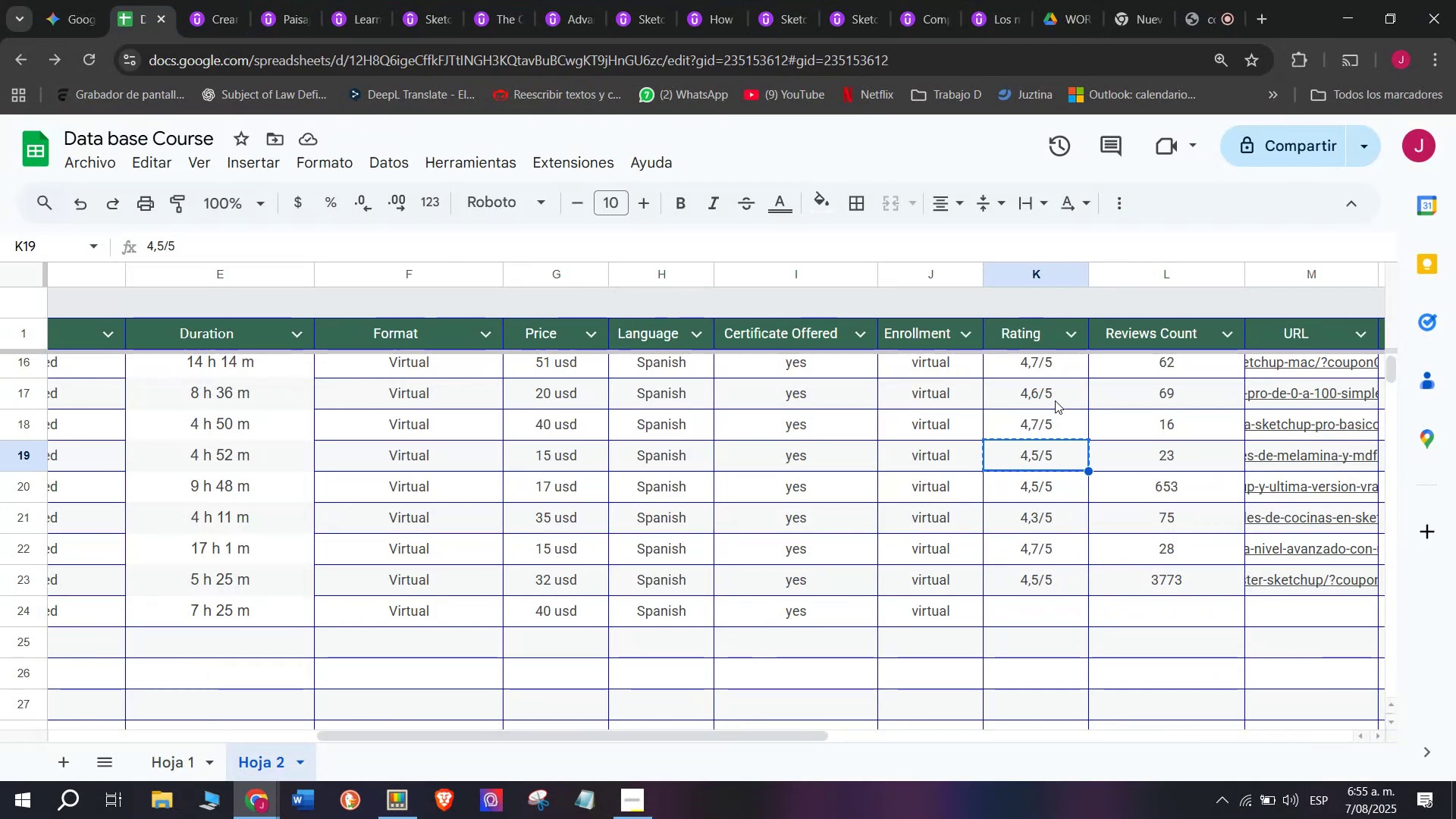 
left_click([1055, 398])
 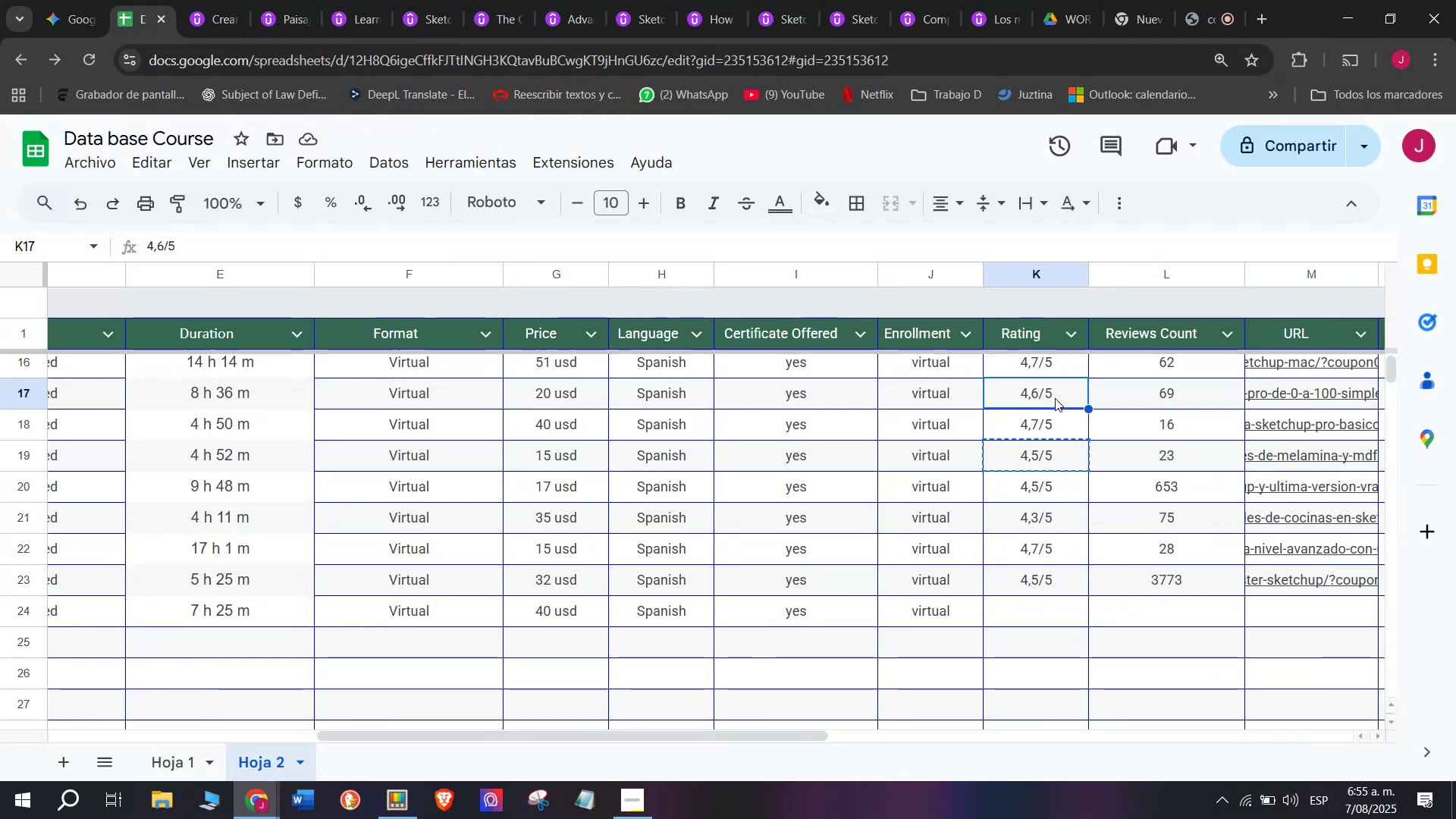 
key(Control+ControlLeft)
 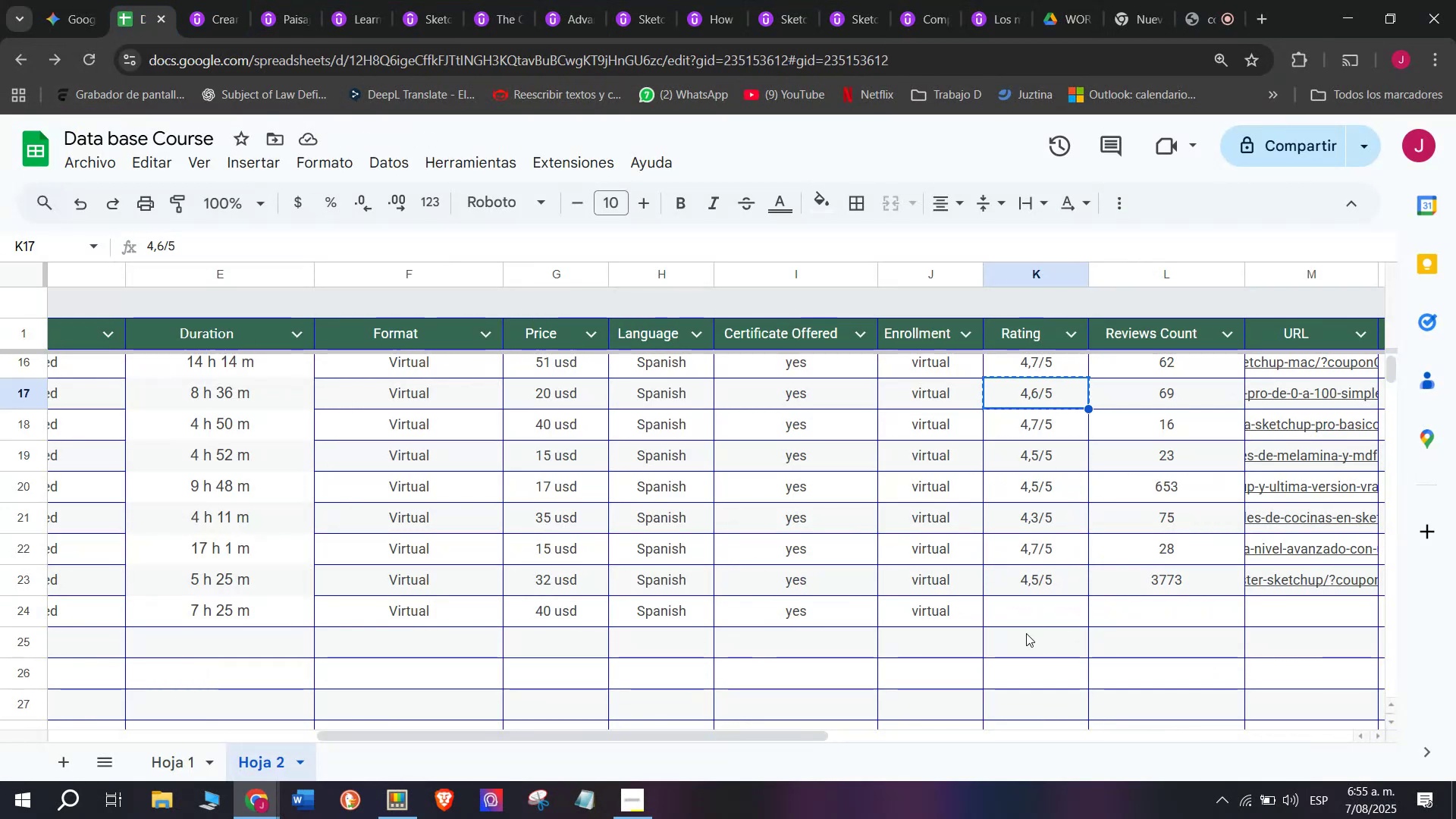 
key(Break)
 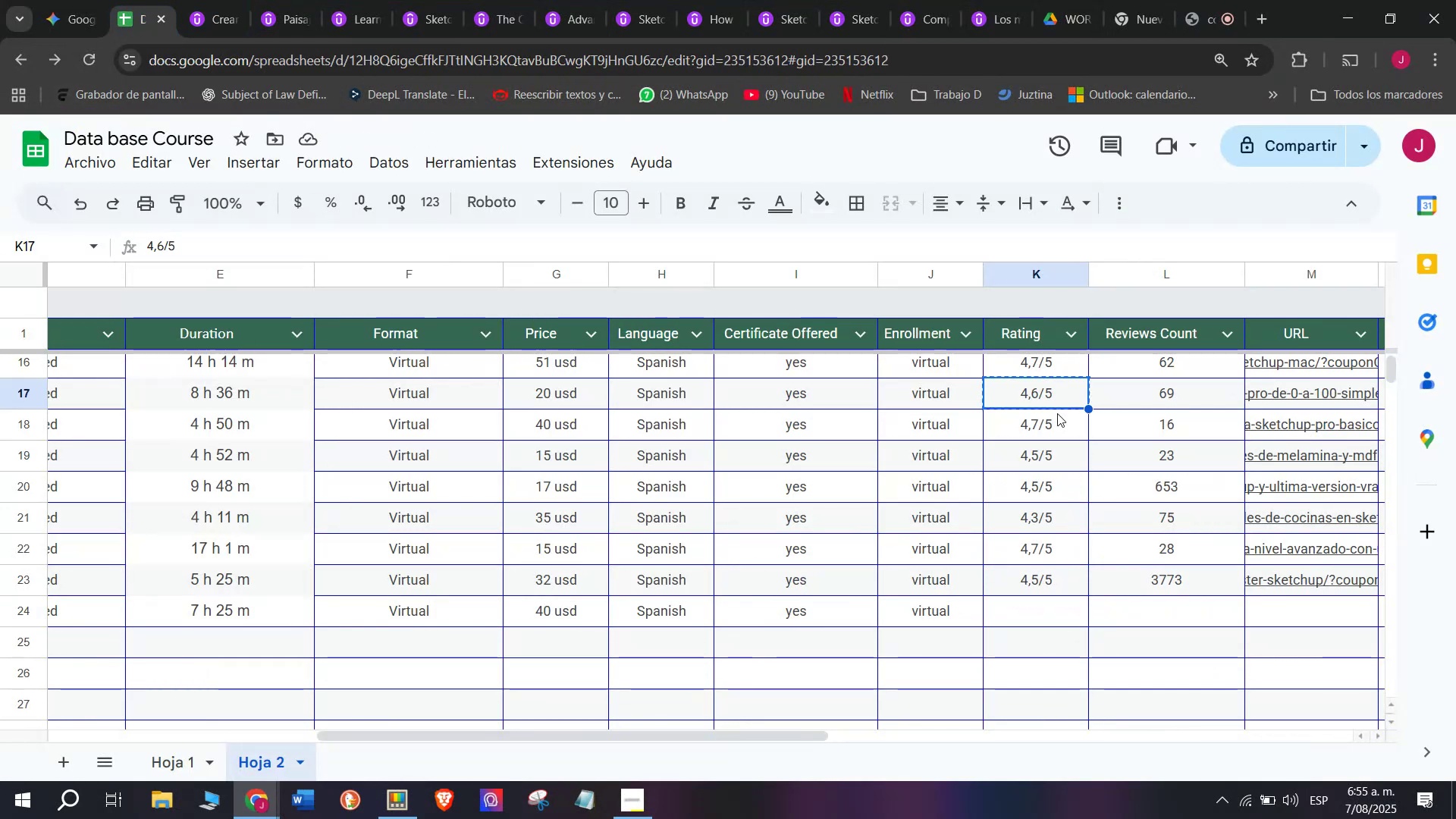 
key(Control+C)
 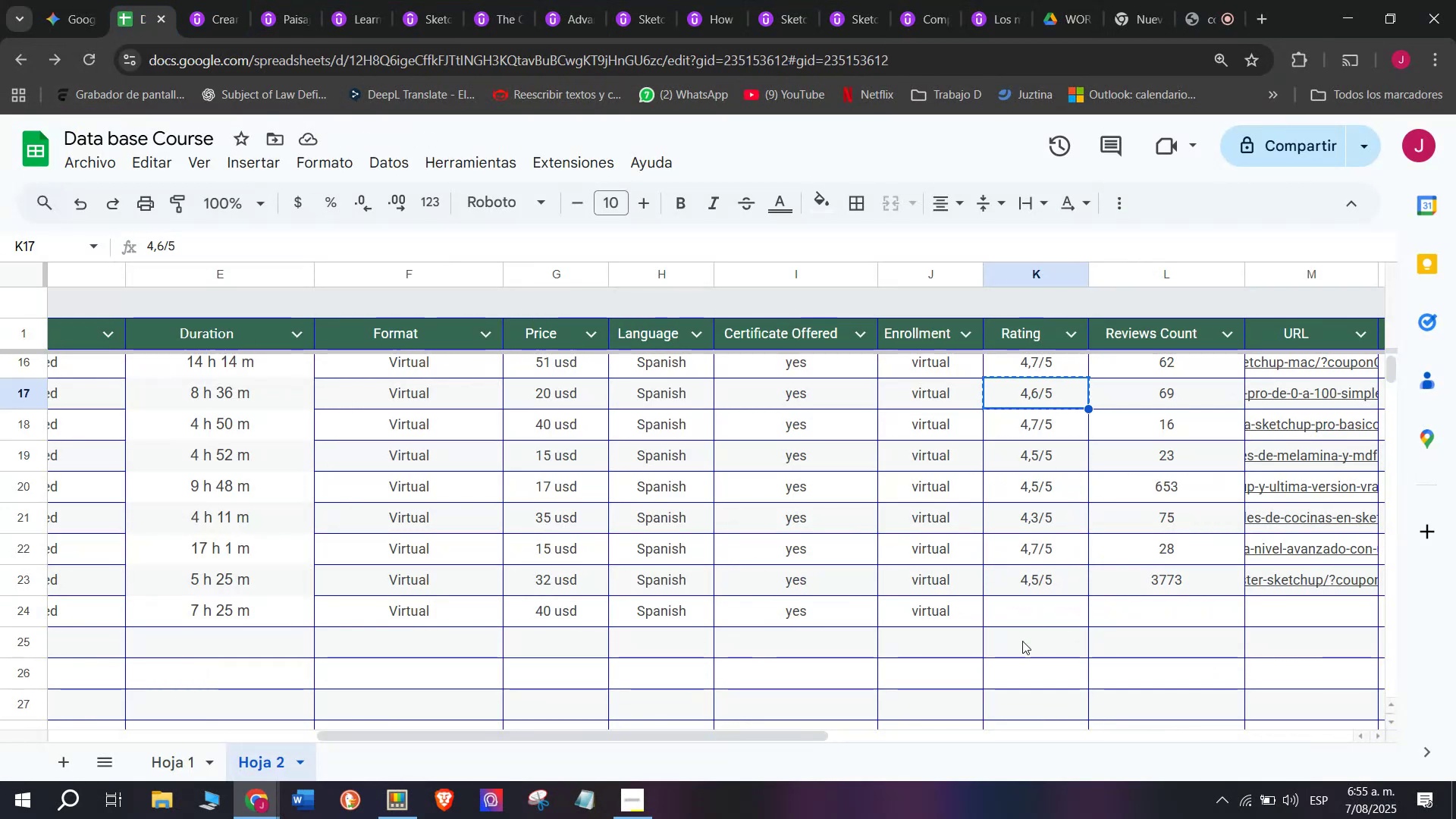 
left_click([1030, 628])
 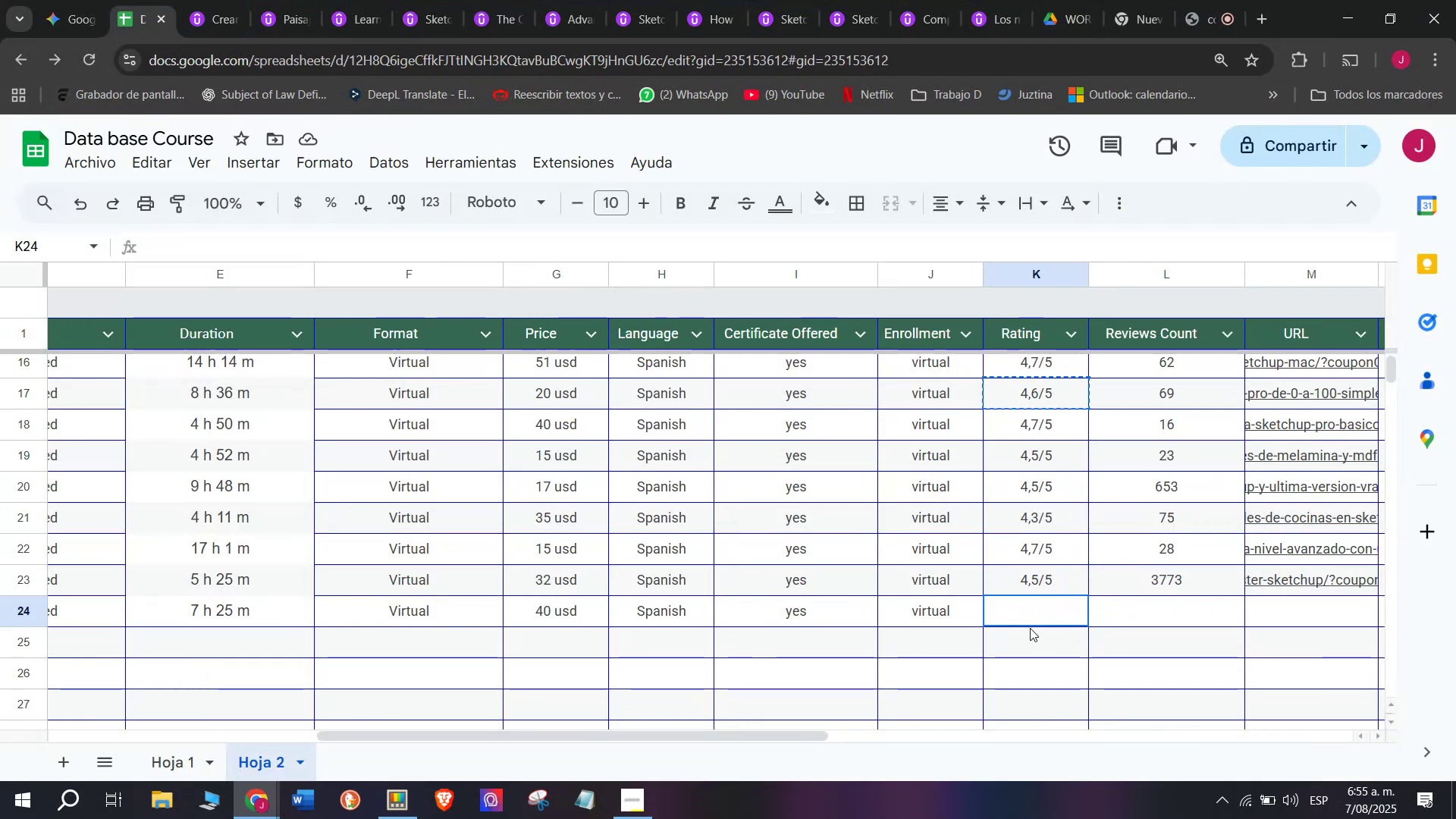 
key(Z)
 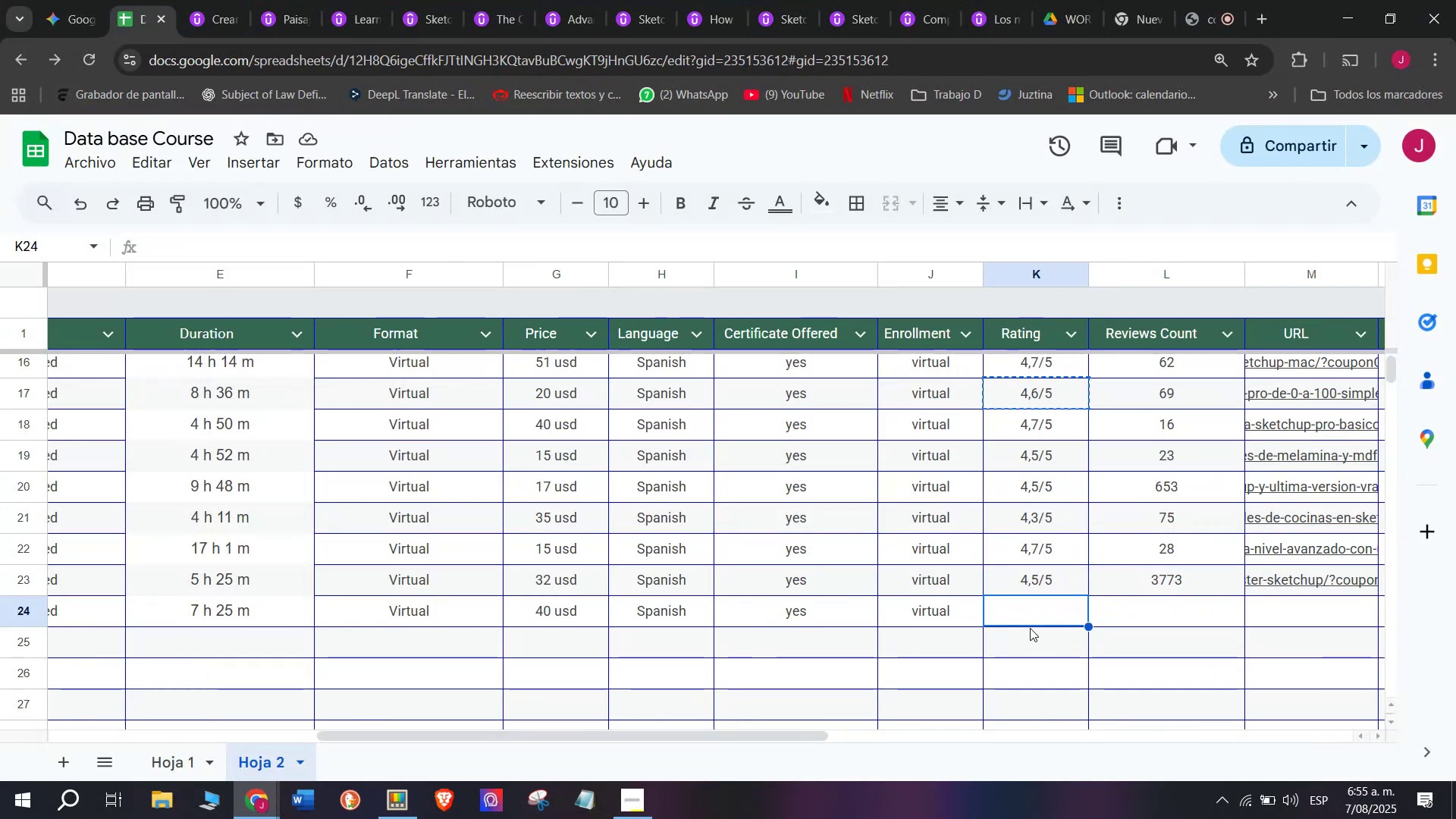 
key(Control+ControlLeft)
 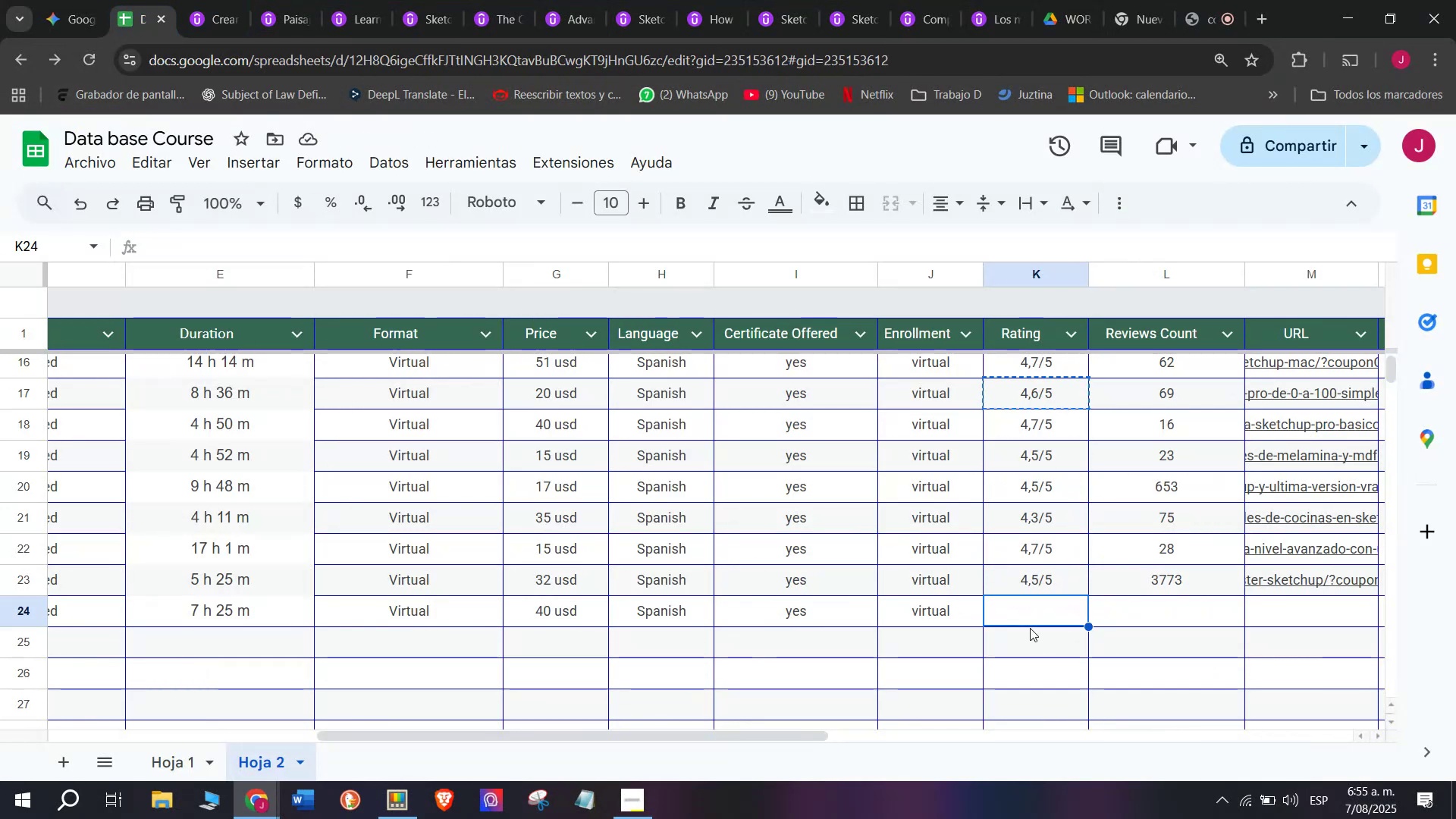 
key(Control+V)
 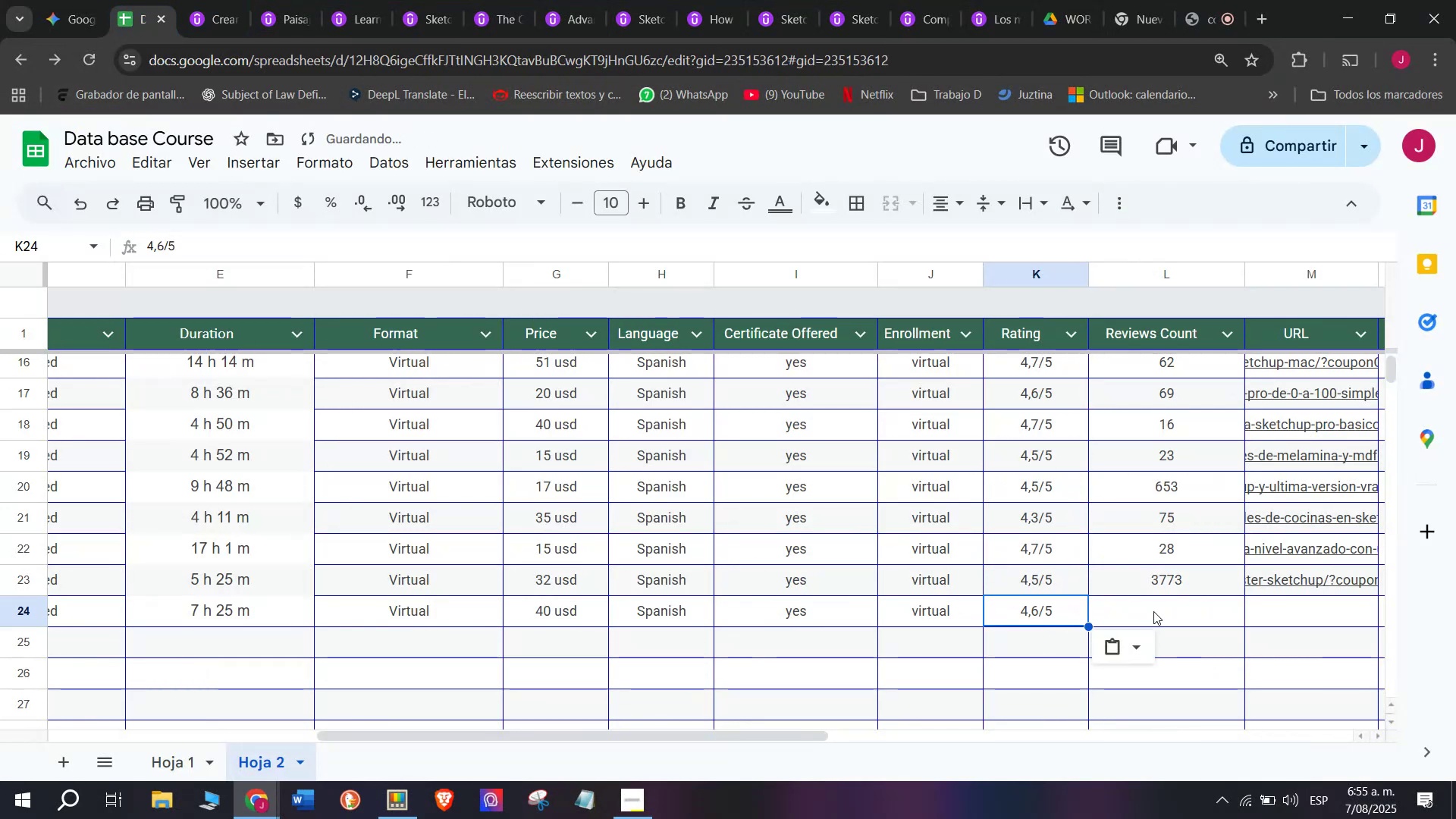 
left_click([1156, 607])
 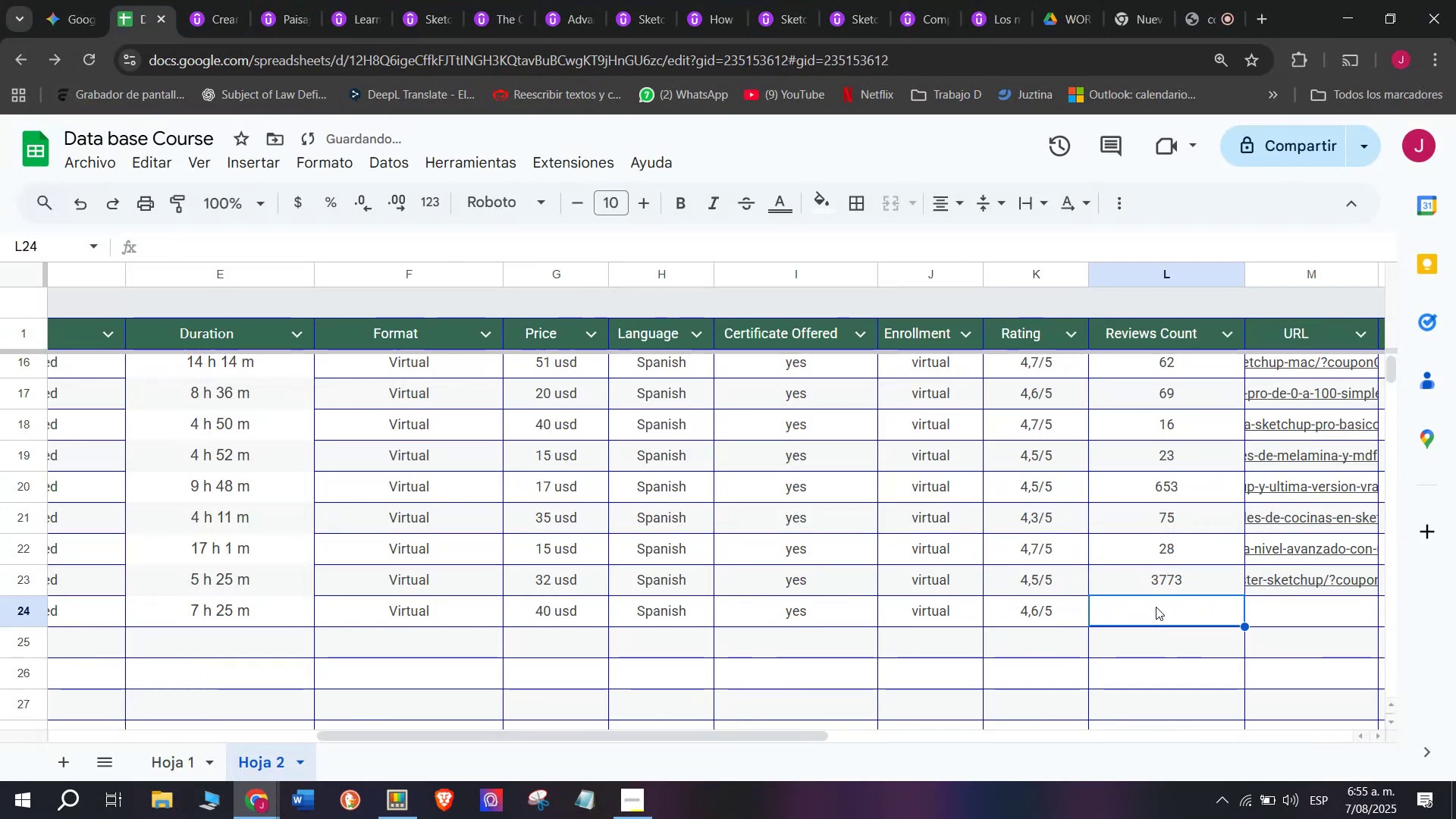 
type(138)
 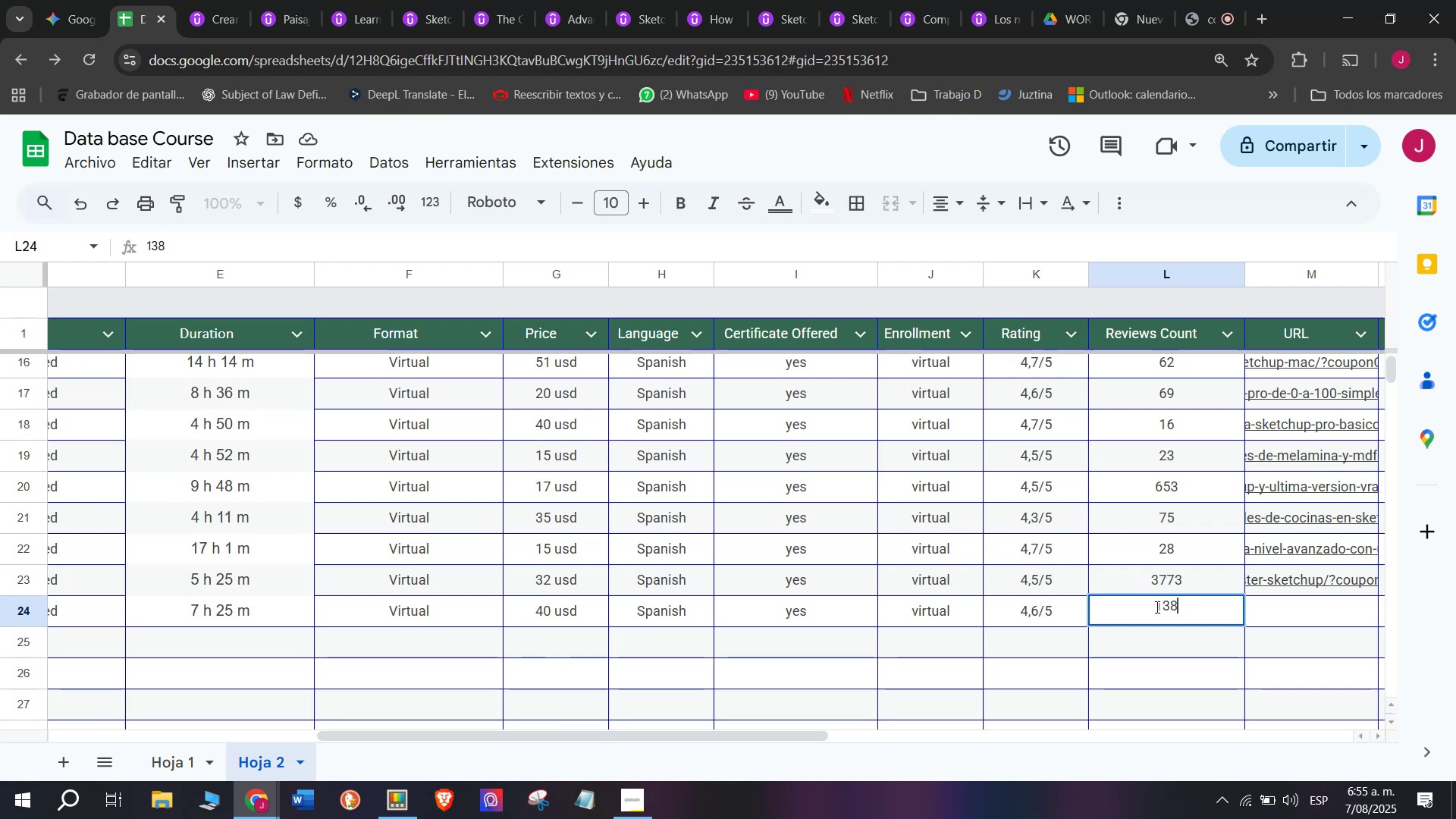 
left_click([1357, 618])
 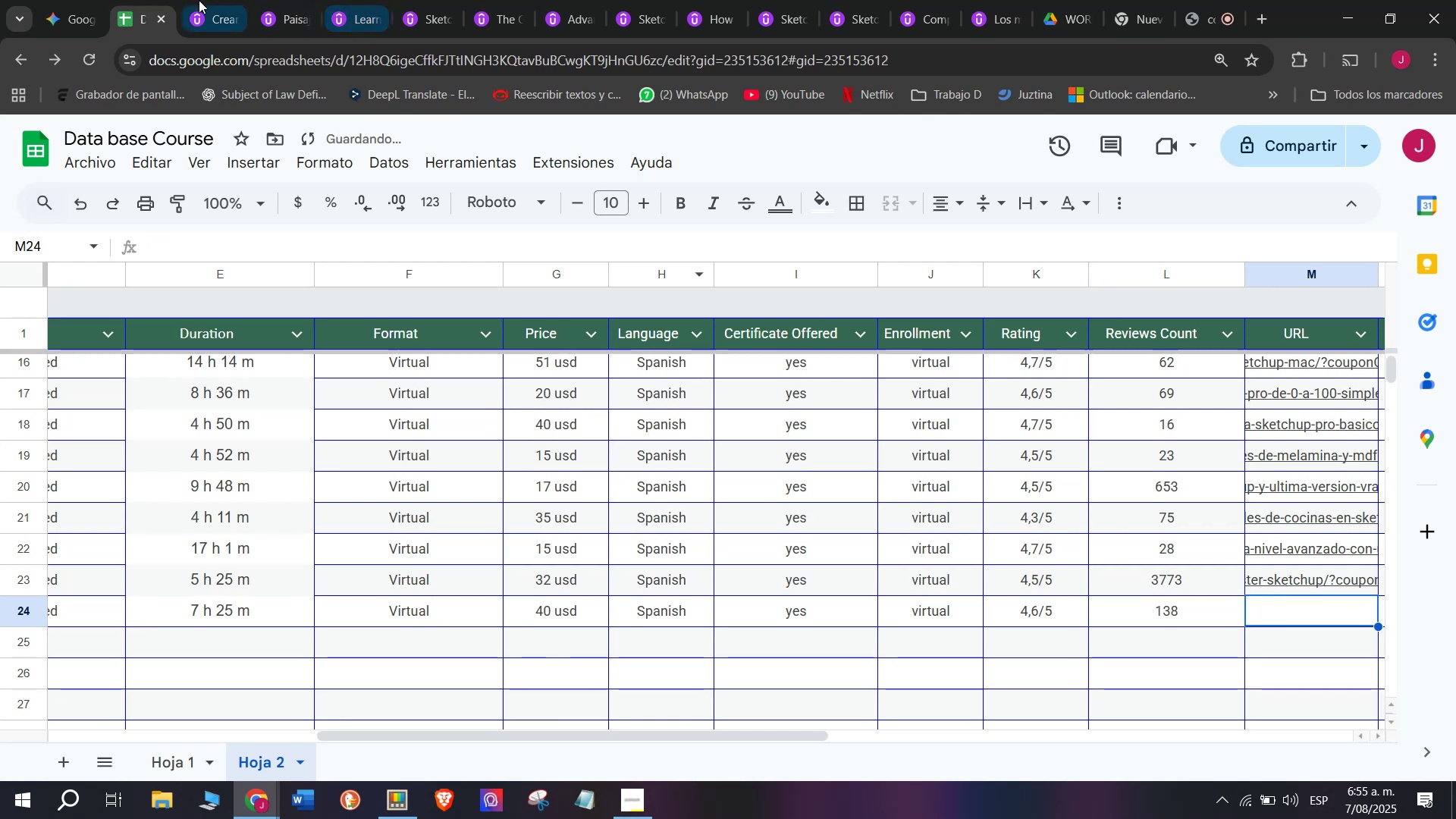 
left_click([184, 0])
 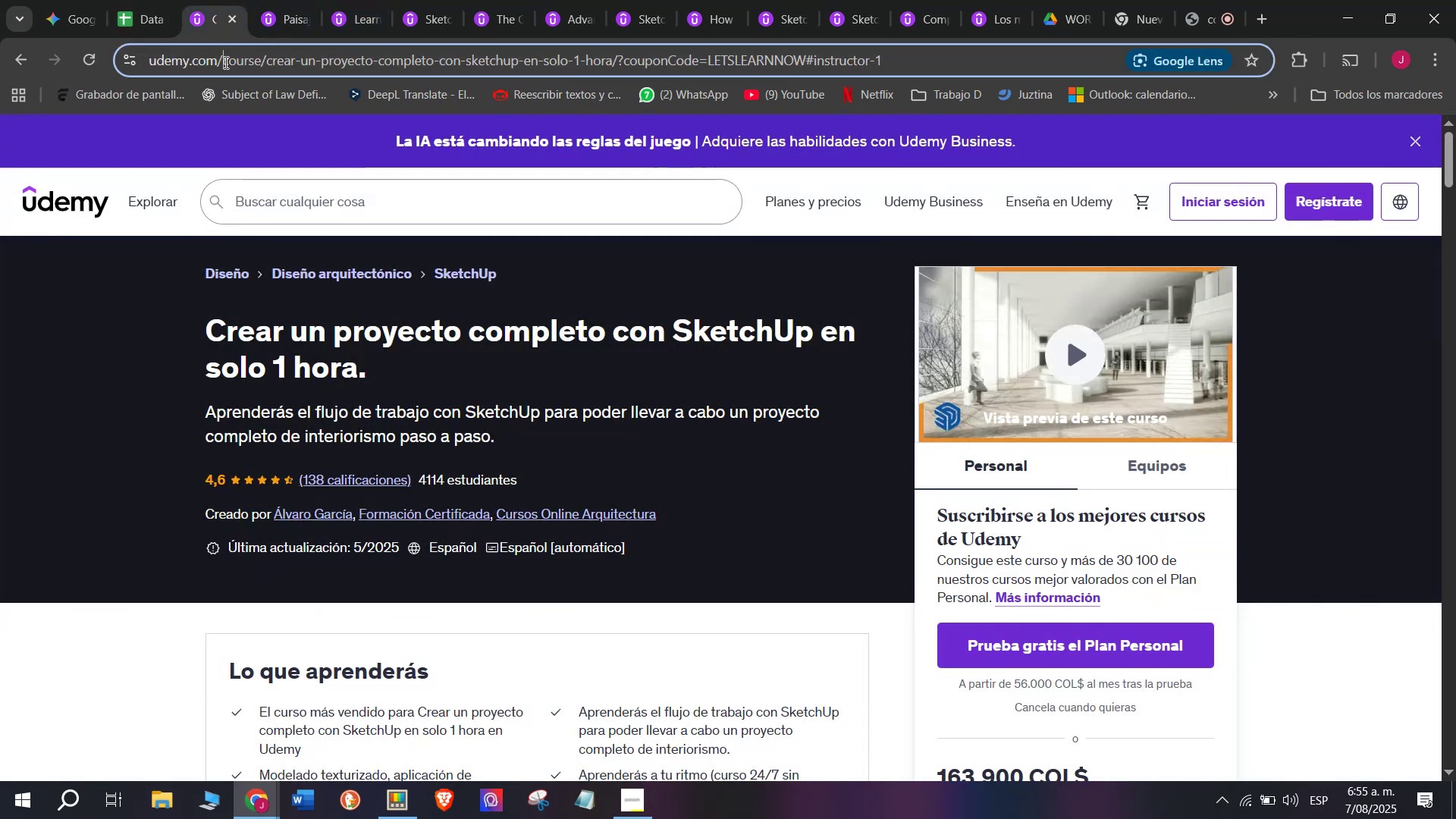 
double_click([224, 62])
 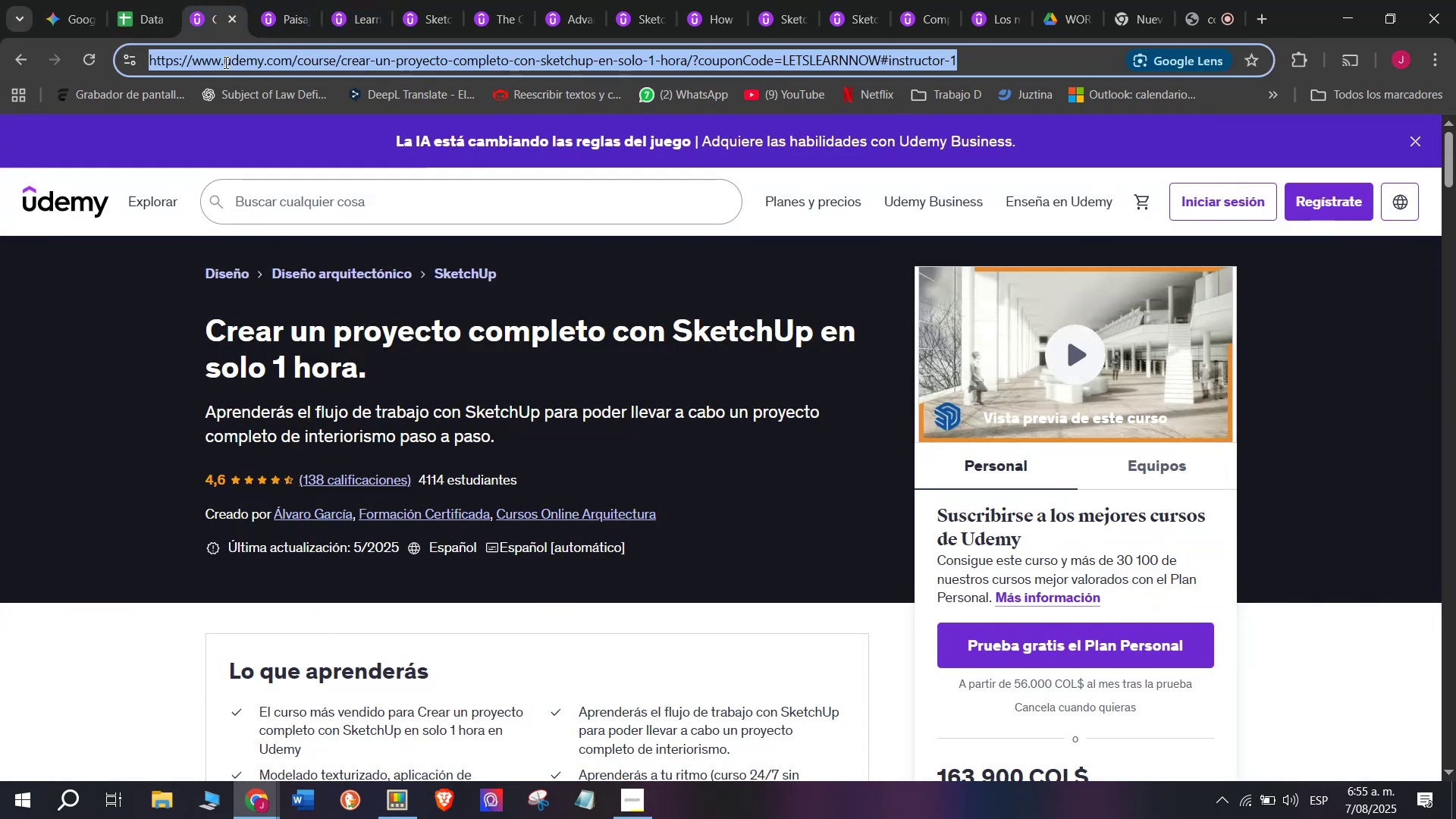 
triple_click([224, 62])
 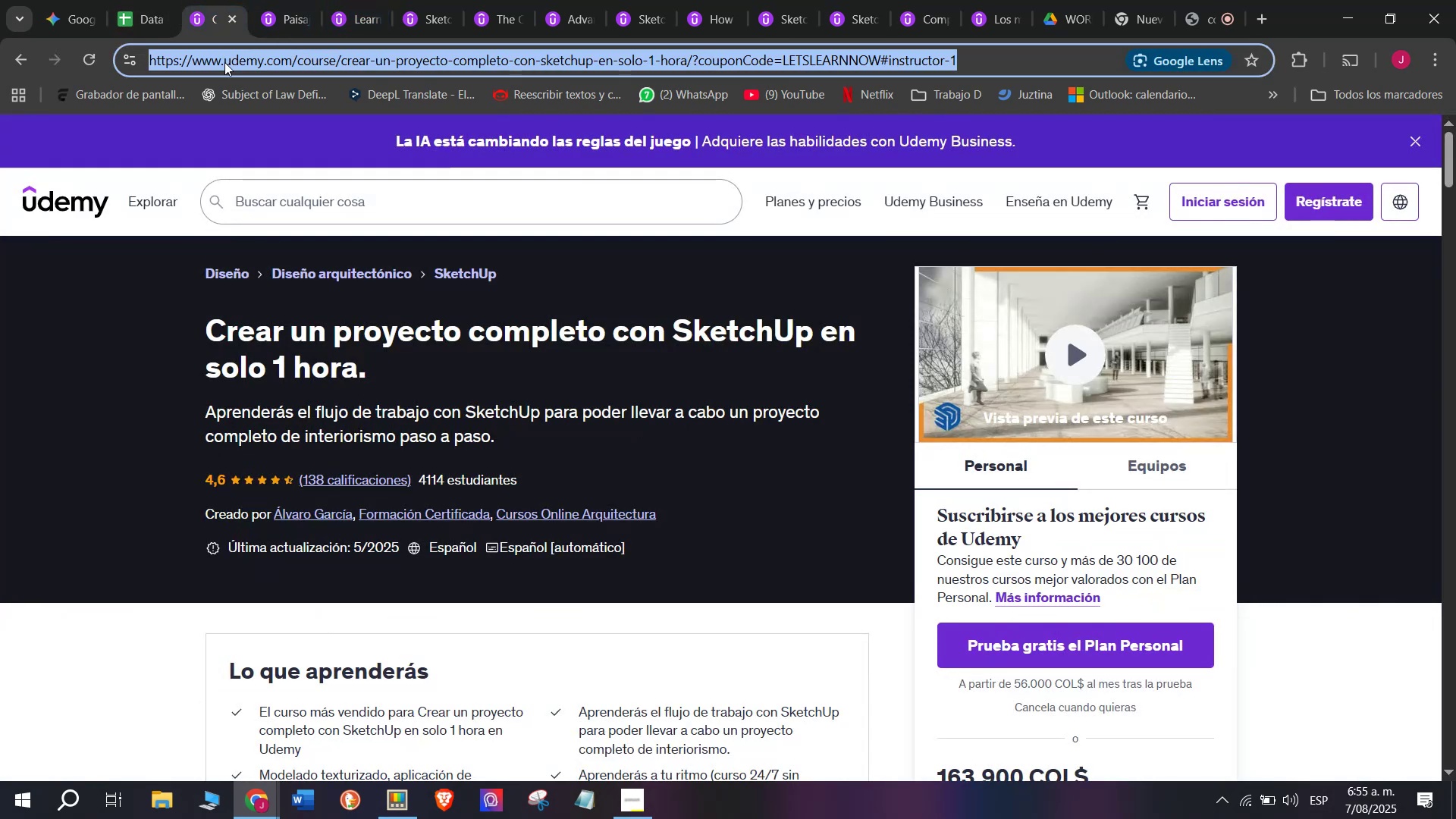 
key(Control+ControlLeft)
 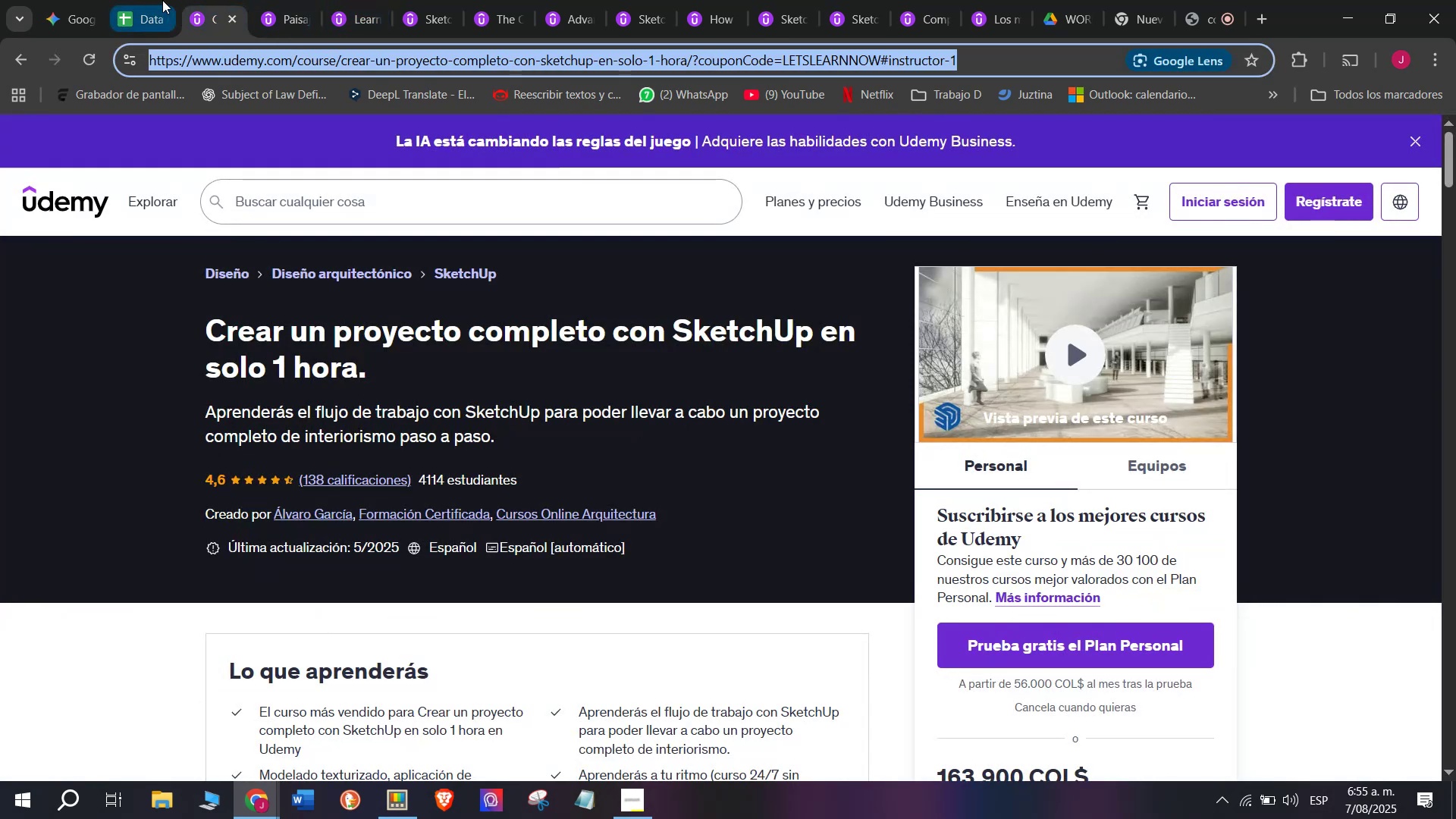 
key(Break)
 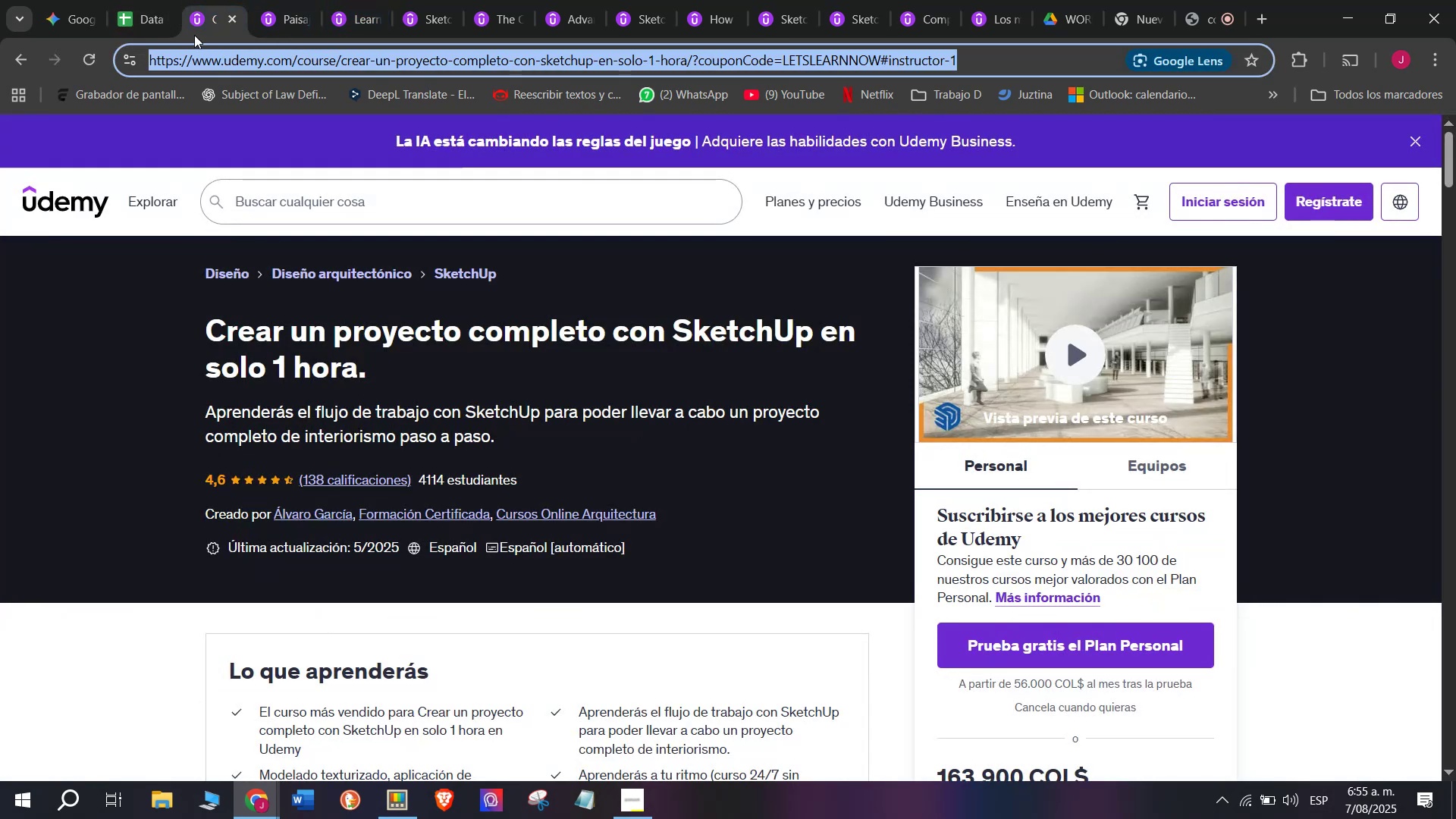 
key(Control+C)
 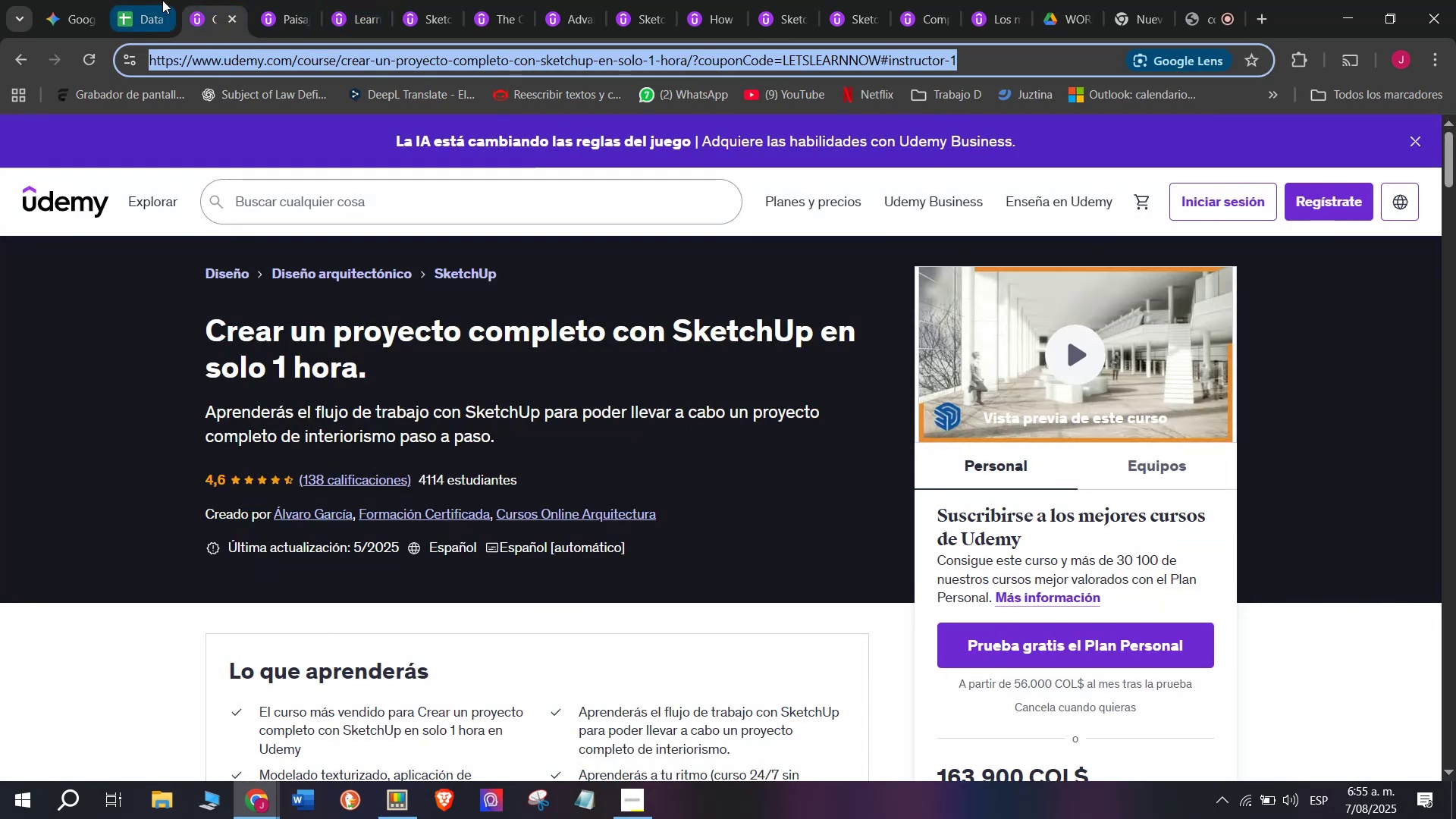 
left_click([162, 0])
 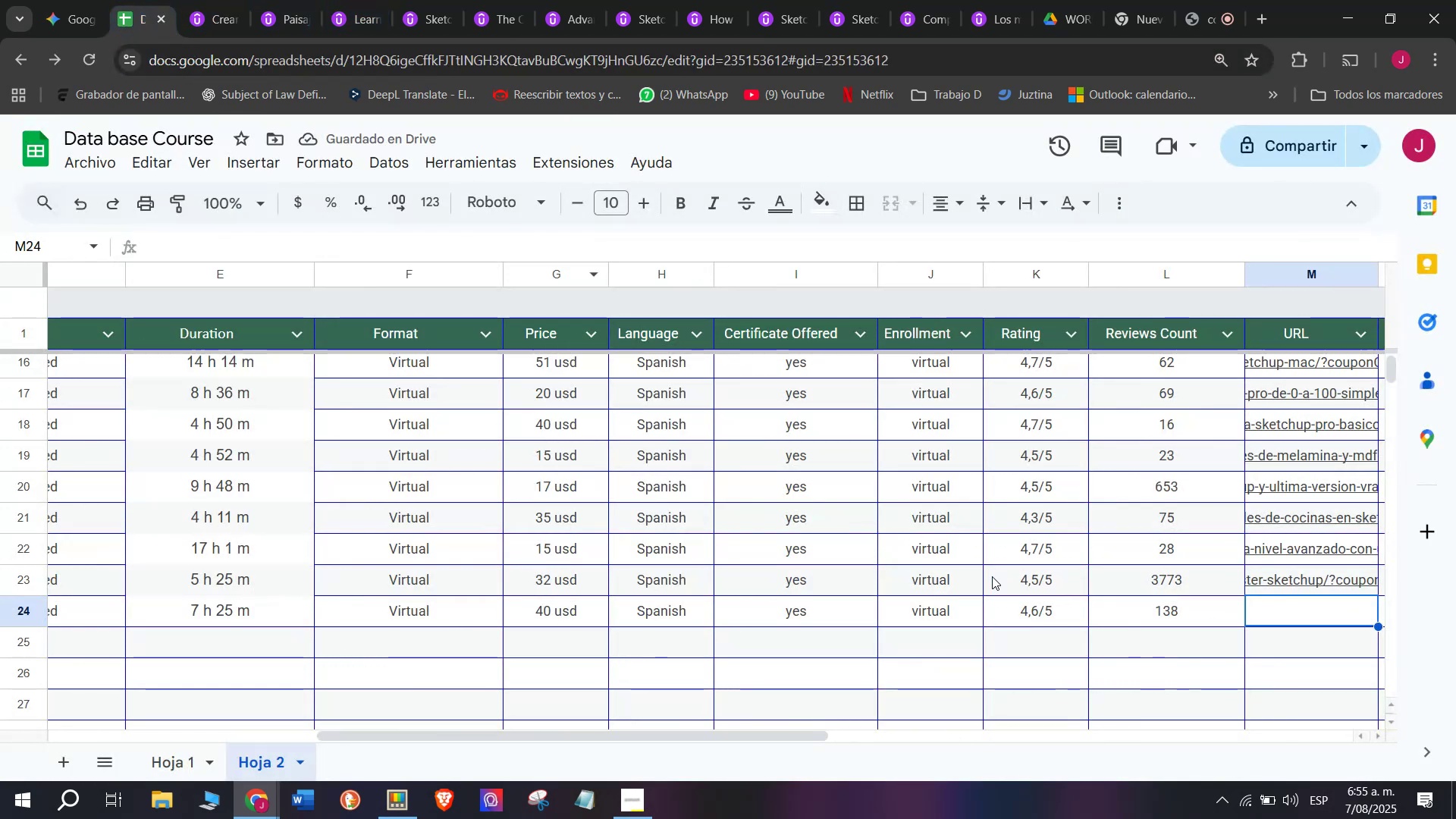 
key(Z)
 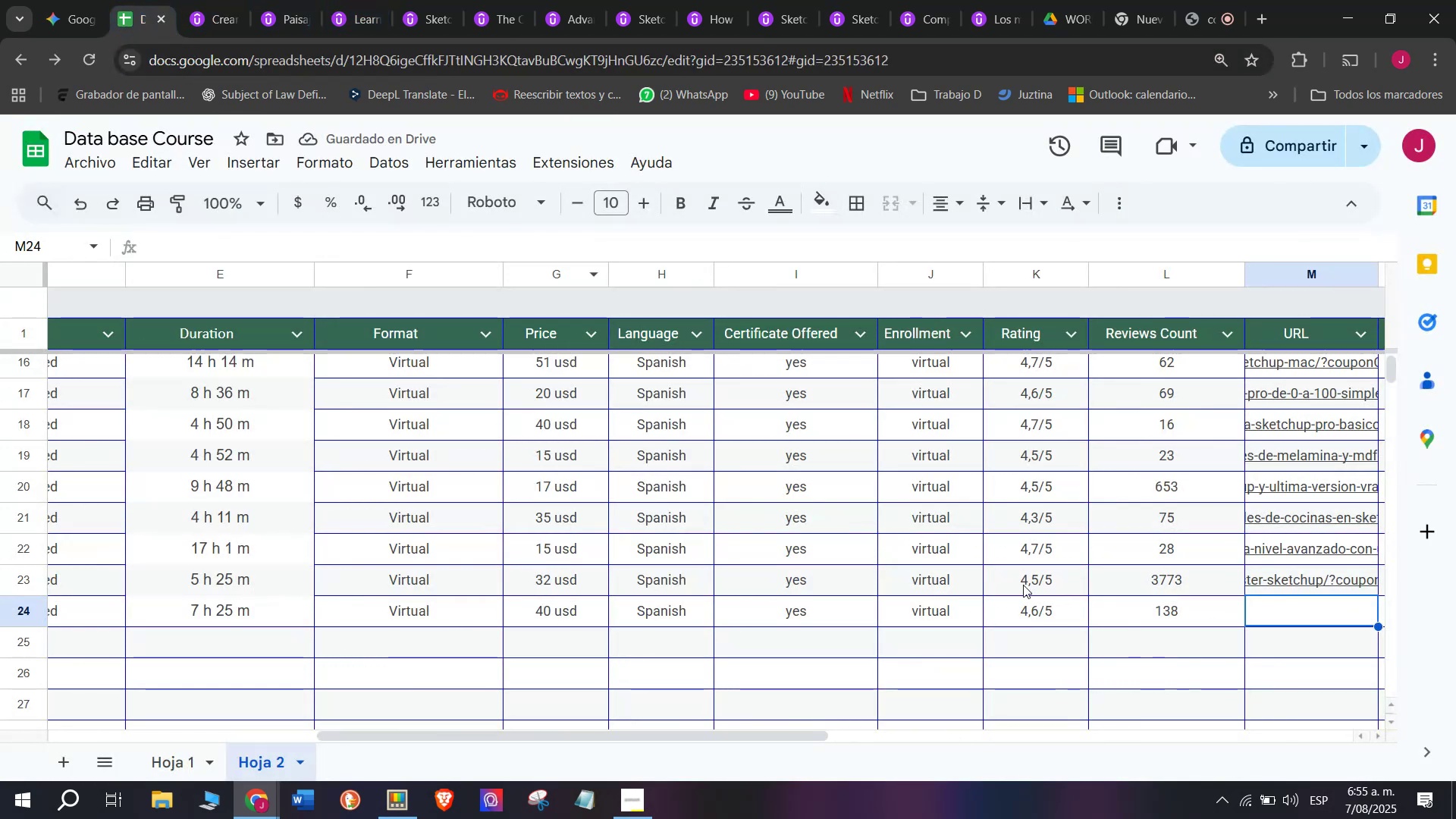 
key(Control+ControlLeft)
 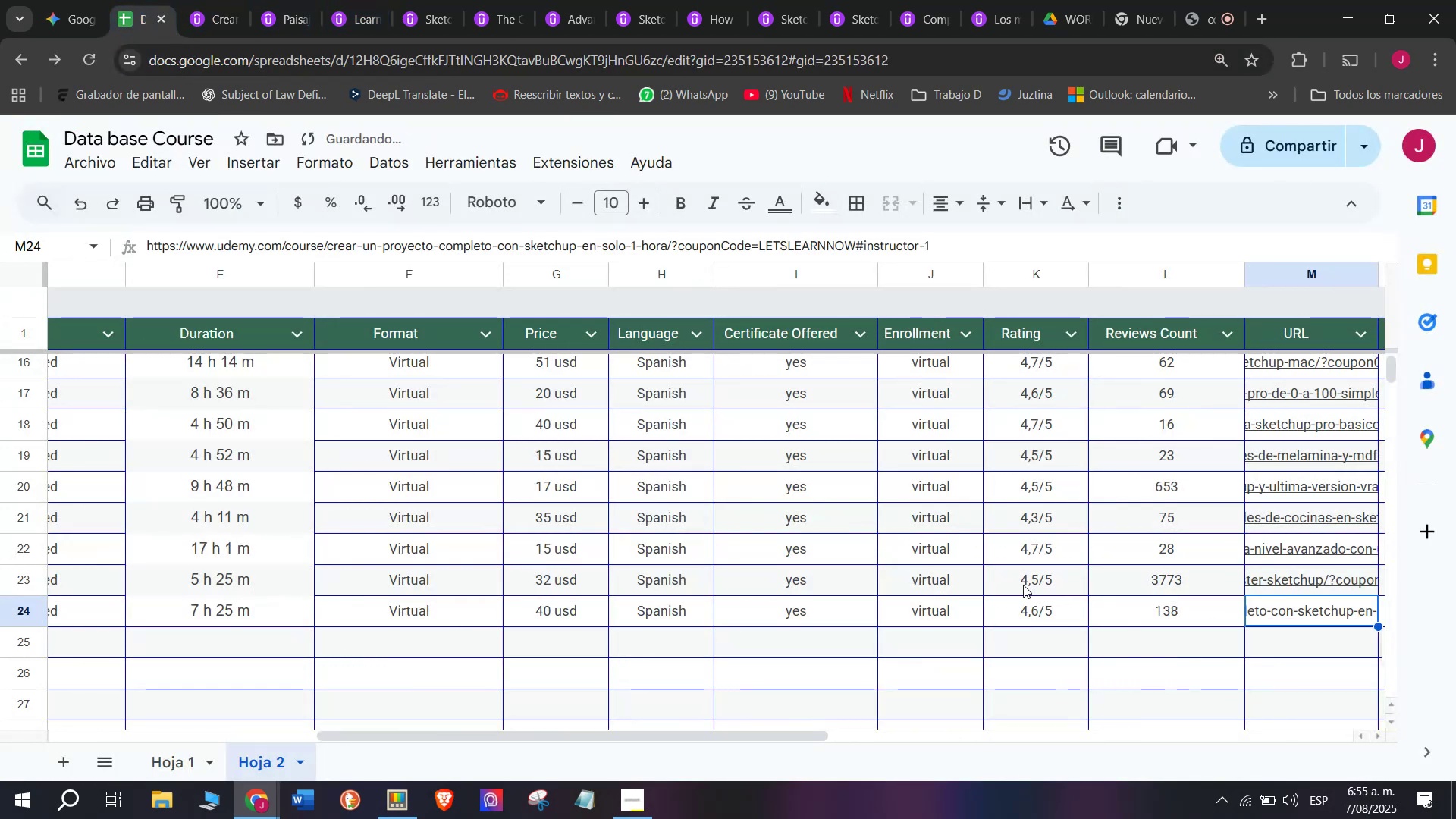 
key(Control+V)
 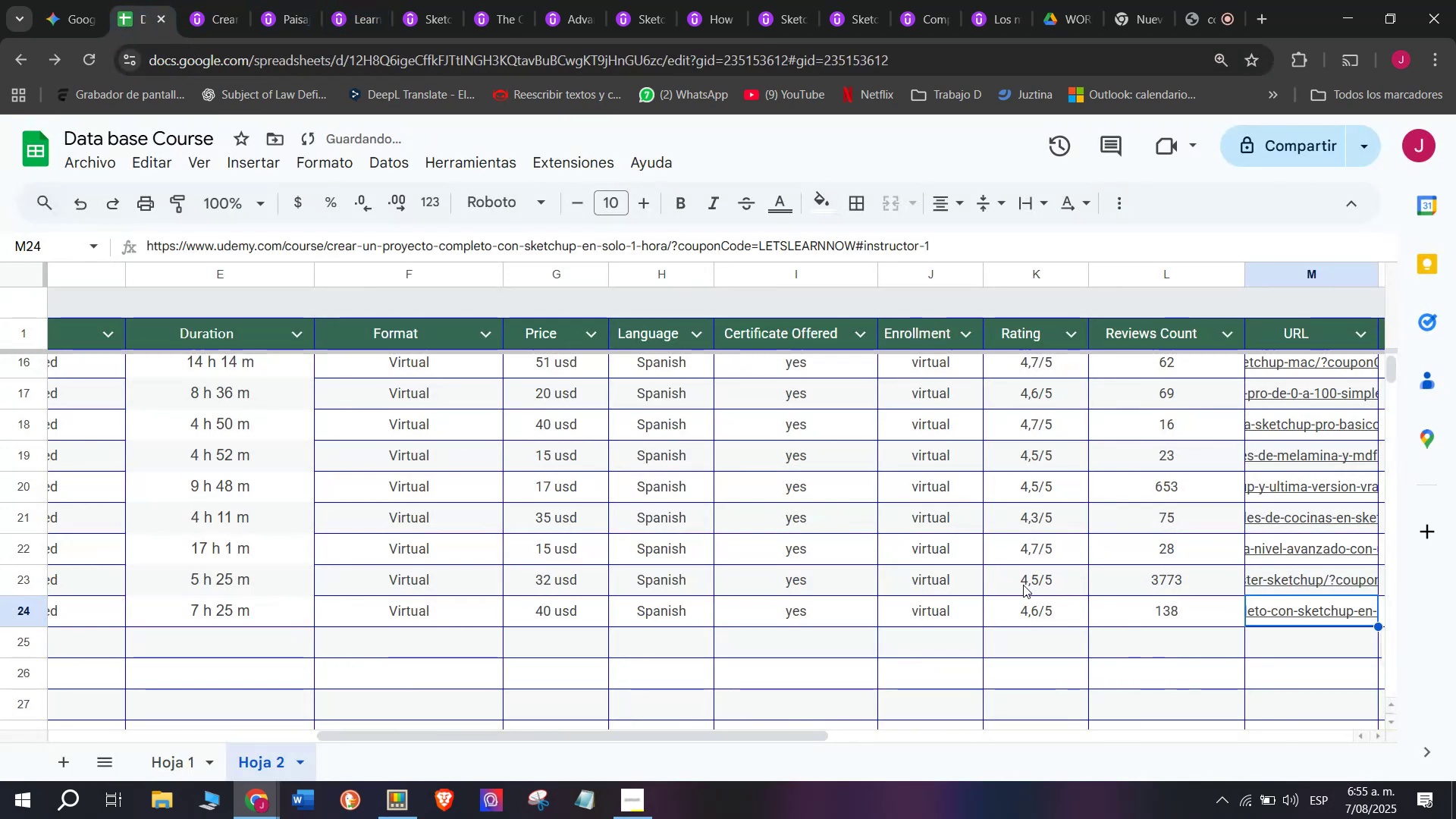 
scroll: coordinate [413, 682], scroll_direction: up, amount: 8.0
 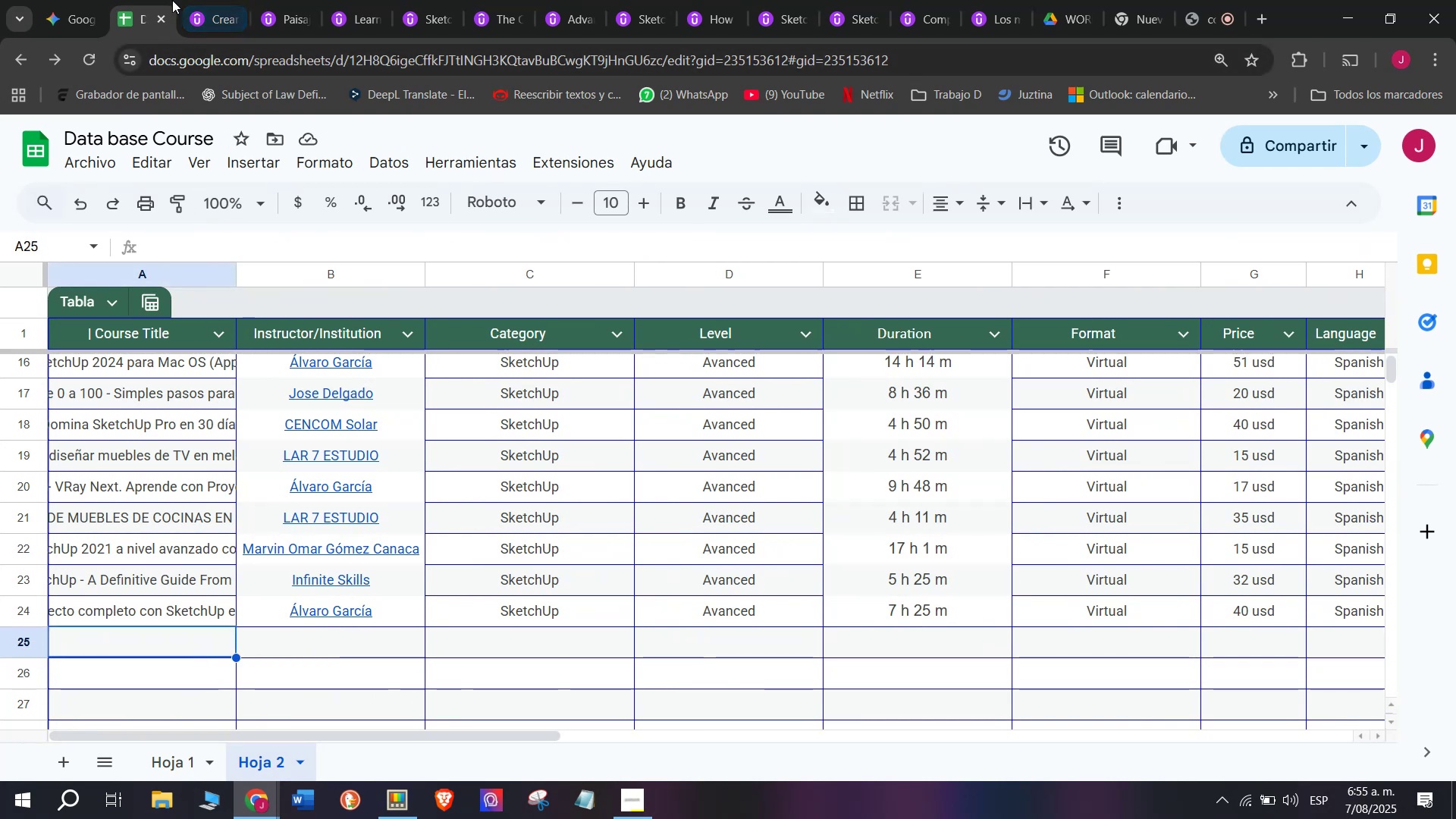 
left_click([198, 0])
 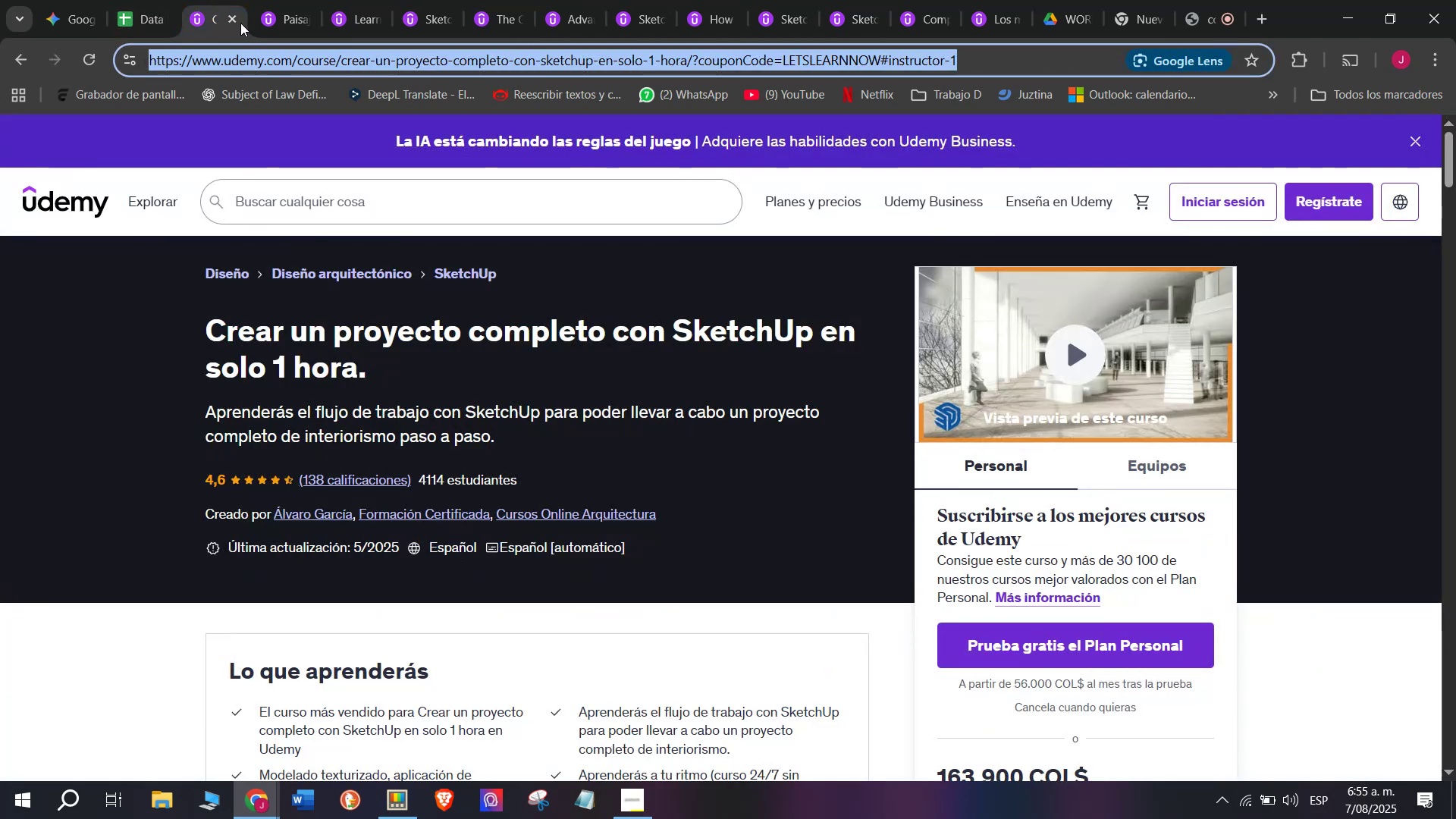 
left_click([238, 23])
 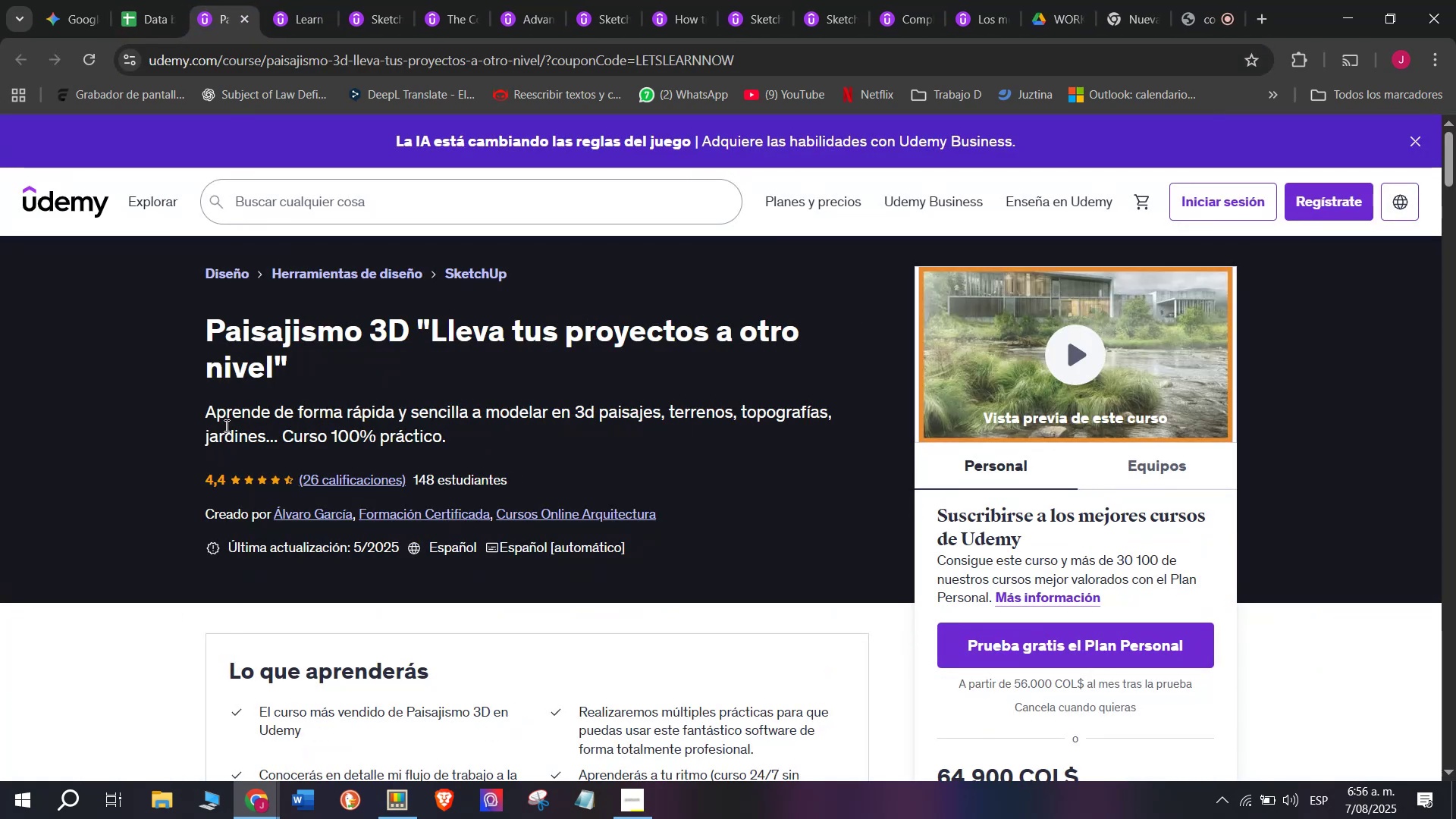 
left_click_drag(start_coordinate=[206, 318], to_coordinate=[413, 358])
 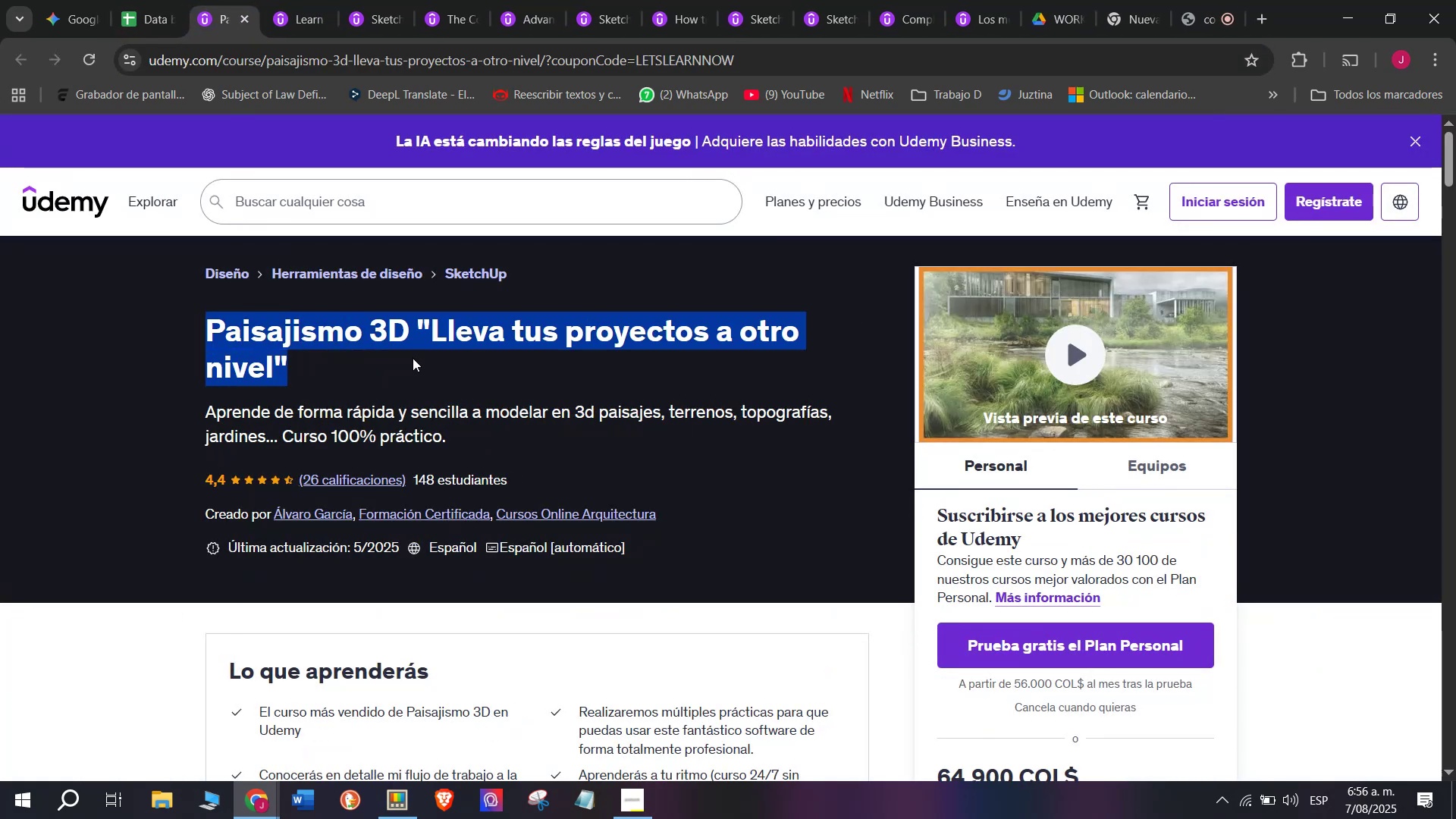 
key(Break)
 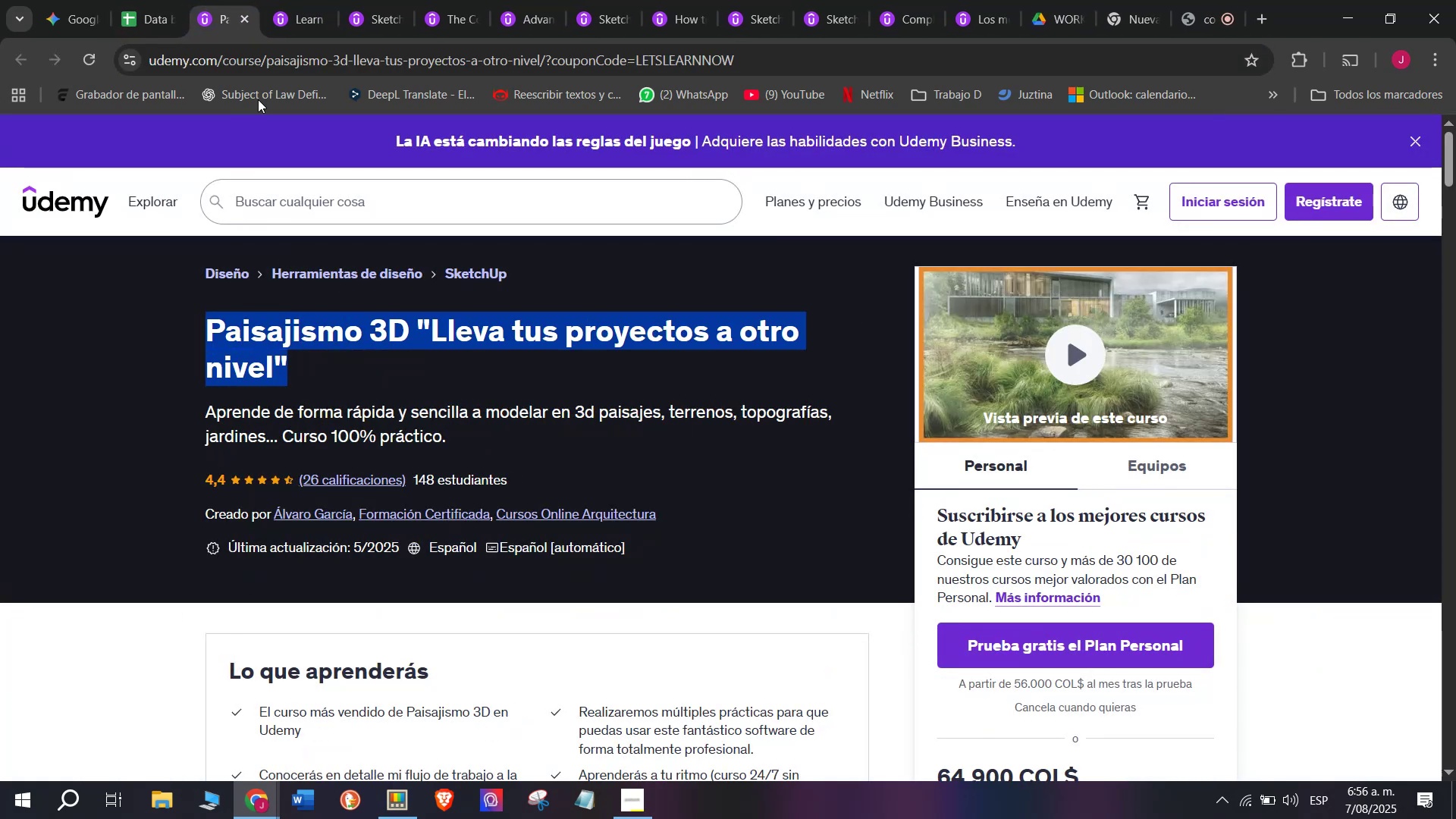 
key(Control+ControlLeft)
 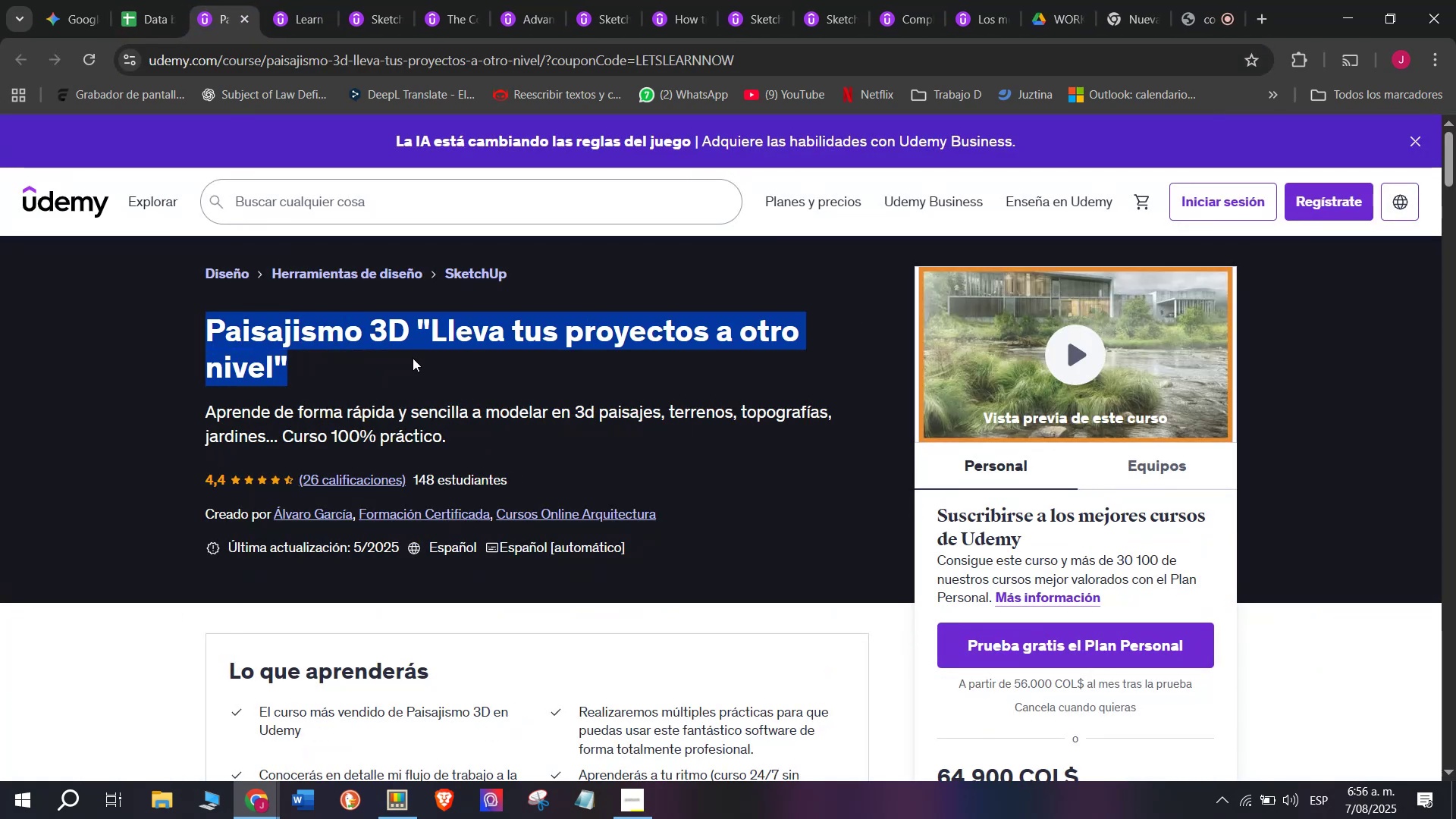 
key(Control+C)
 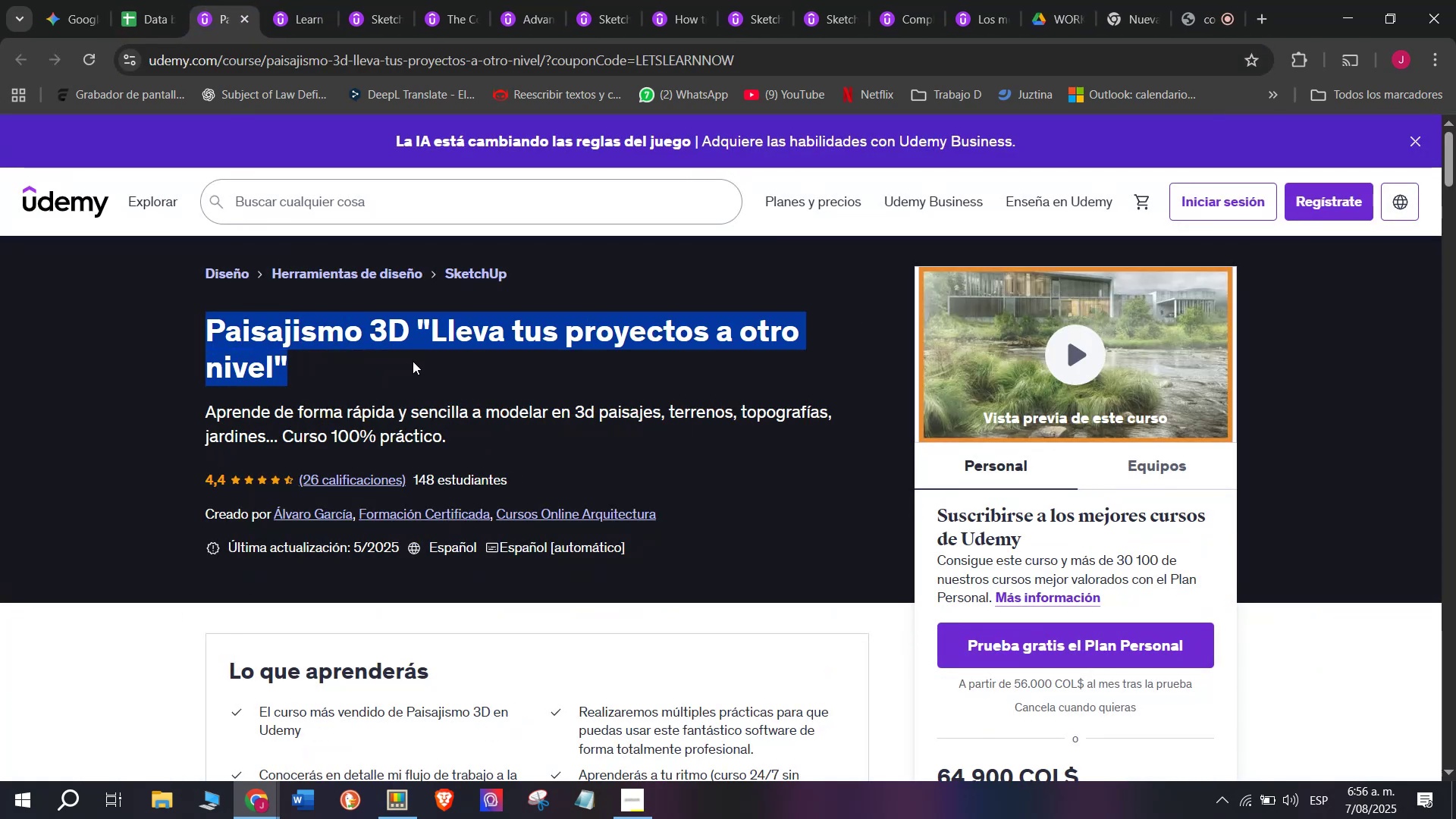 
hold_key(key=ControlLeft, duration=0.31)
 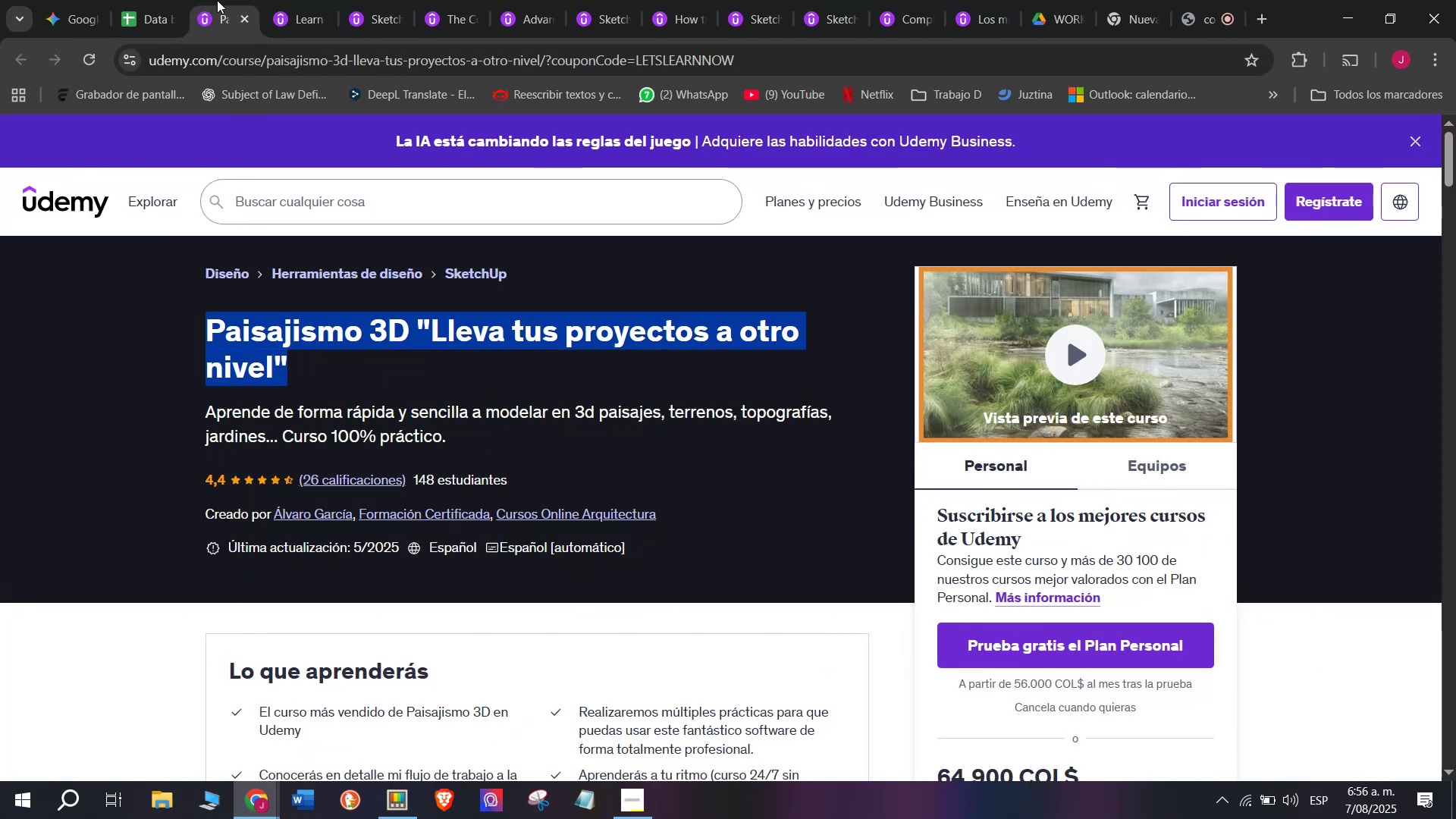 
hold_key(key=Break, duration=0.31)
 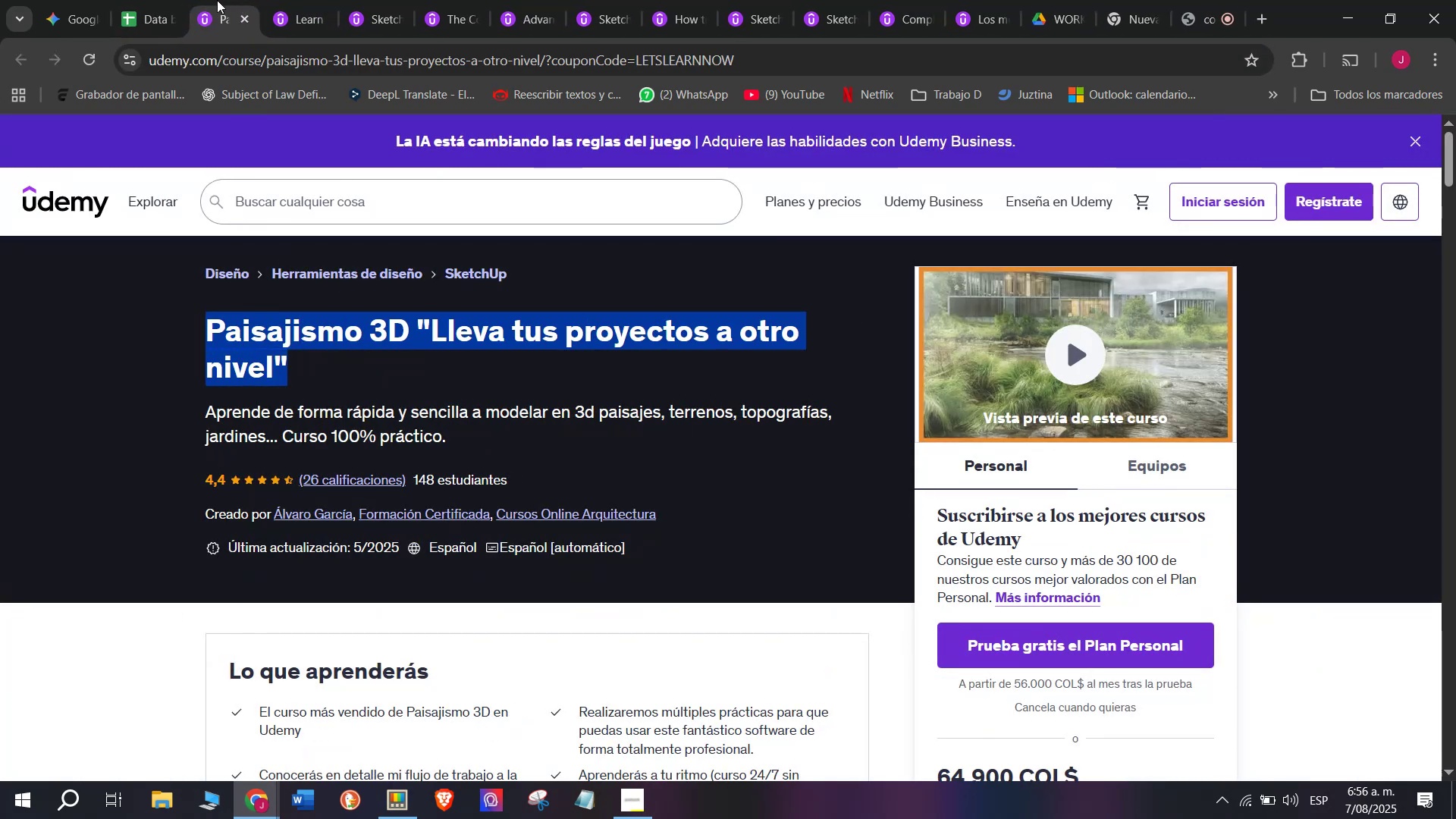 
hold_key(key=C, duration=0.31)
 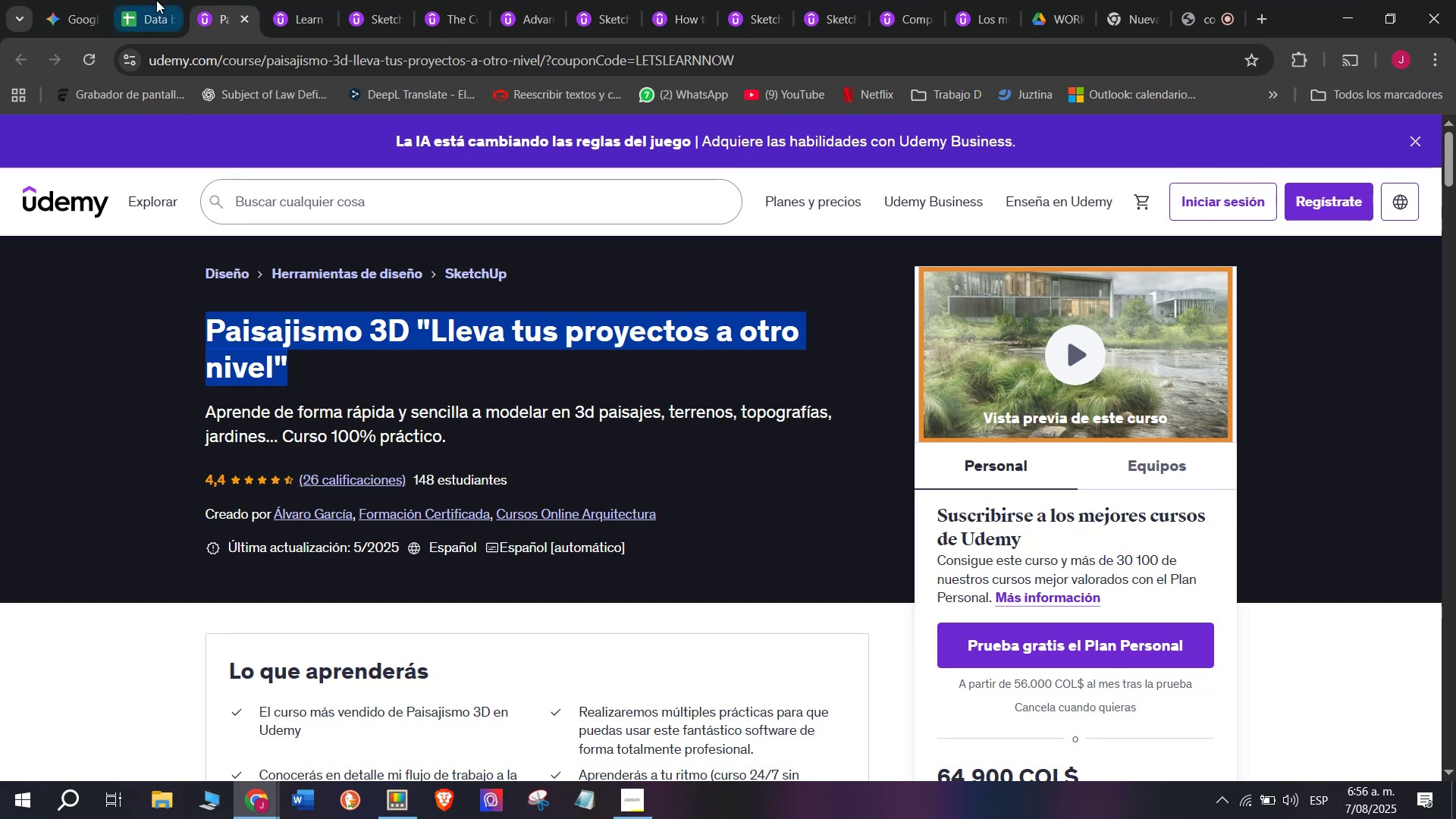 
left_click([156, 0])
 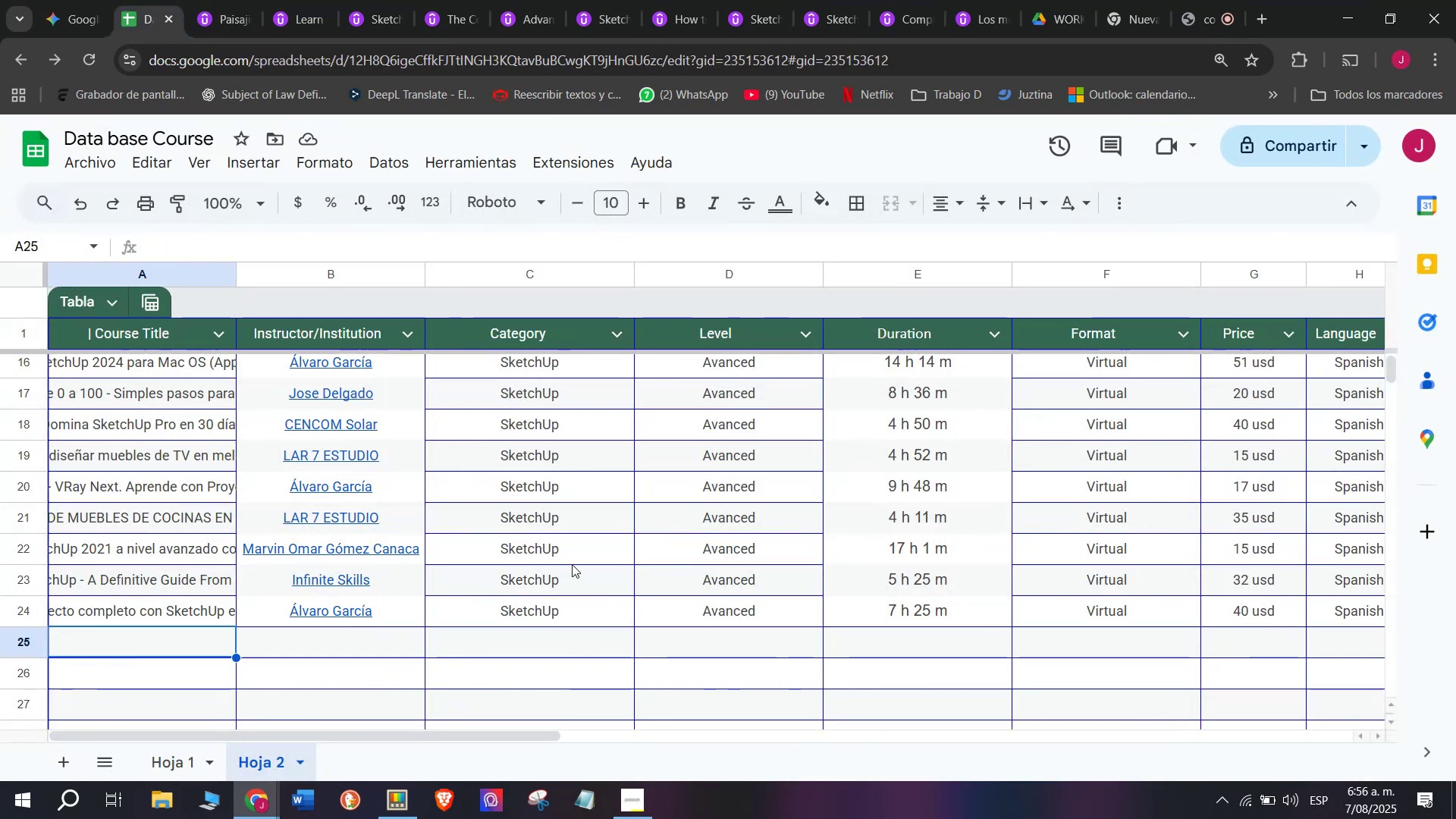 
wait(5.02)
 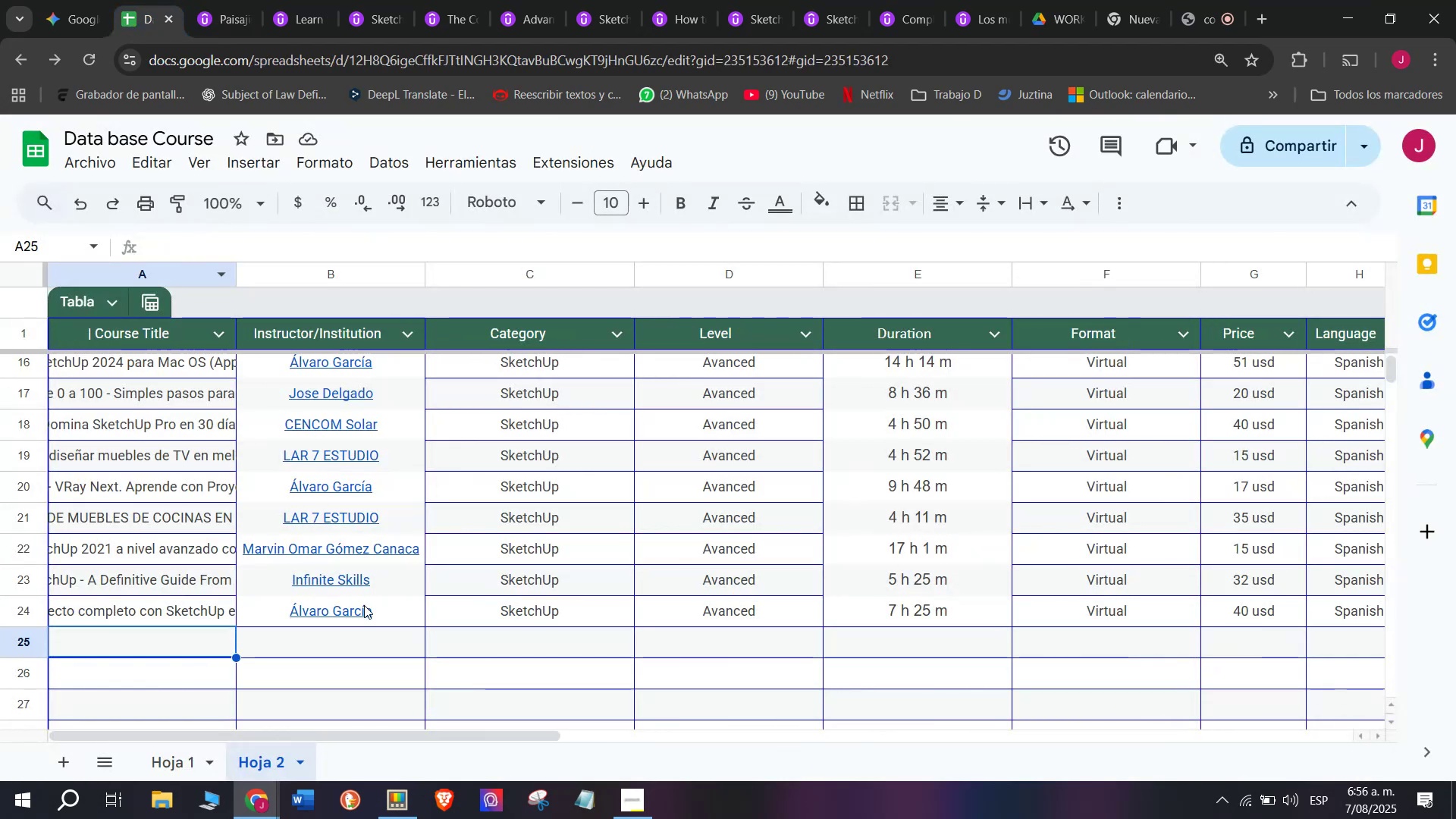 
double_click([199, 645])
 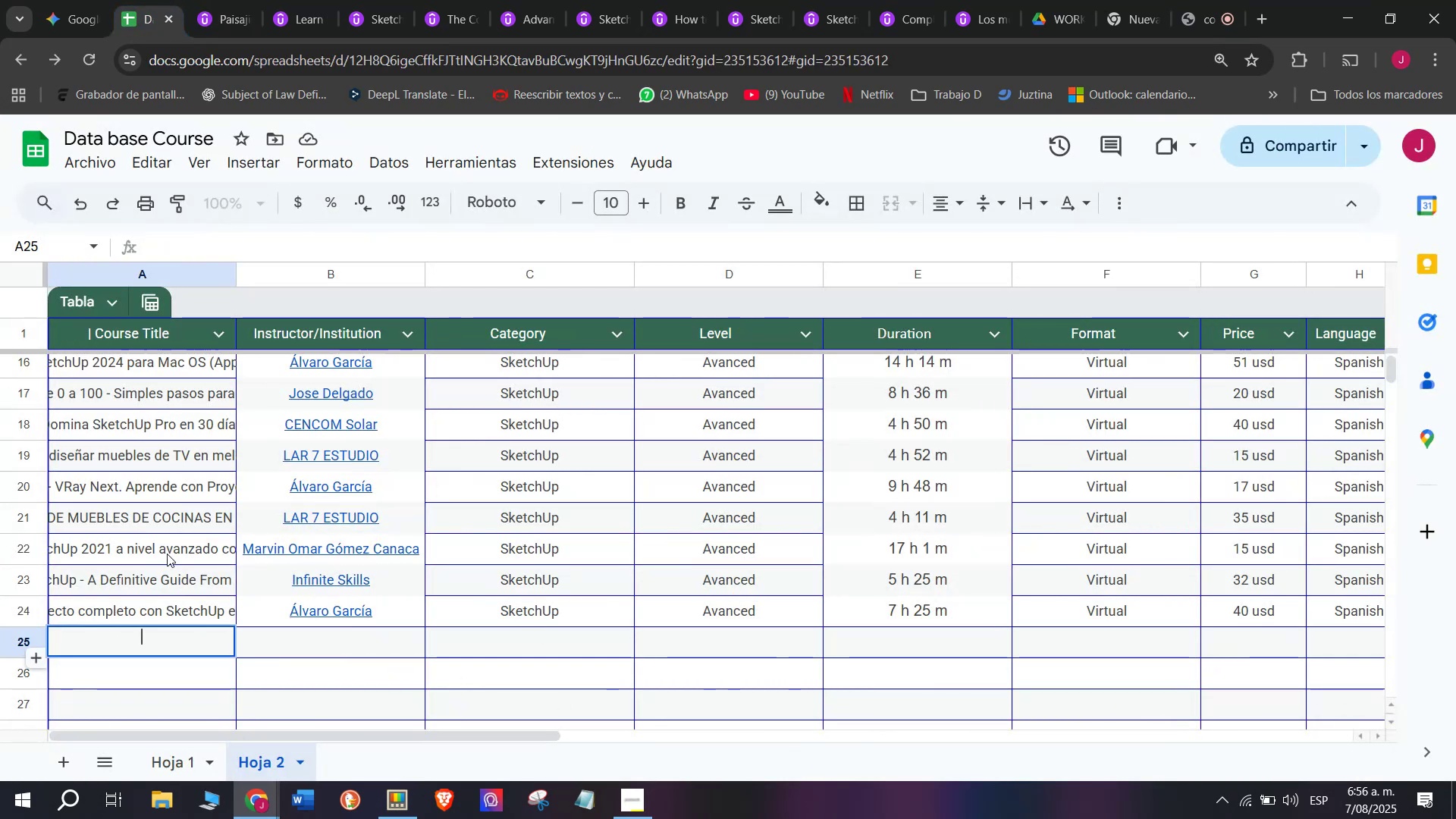 
key(Z)
 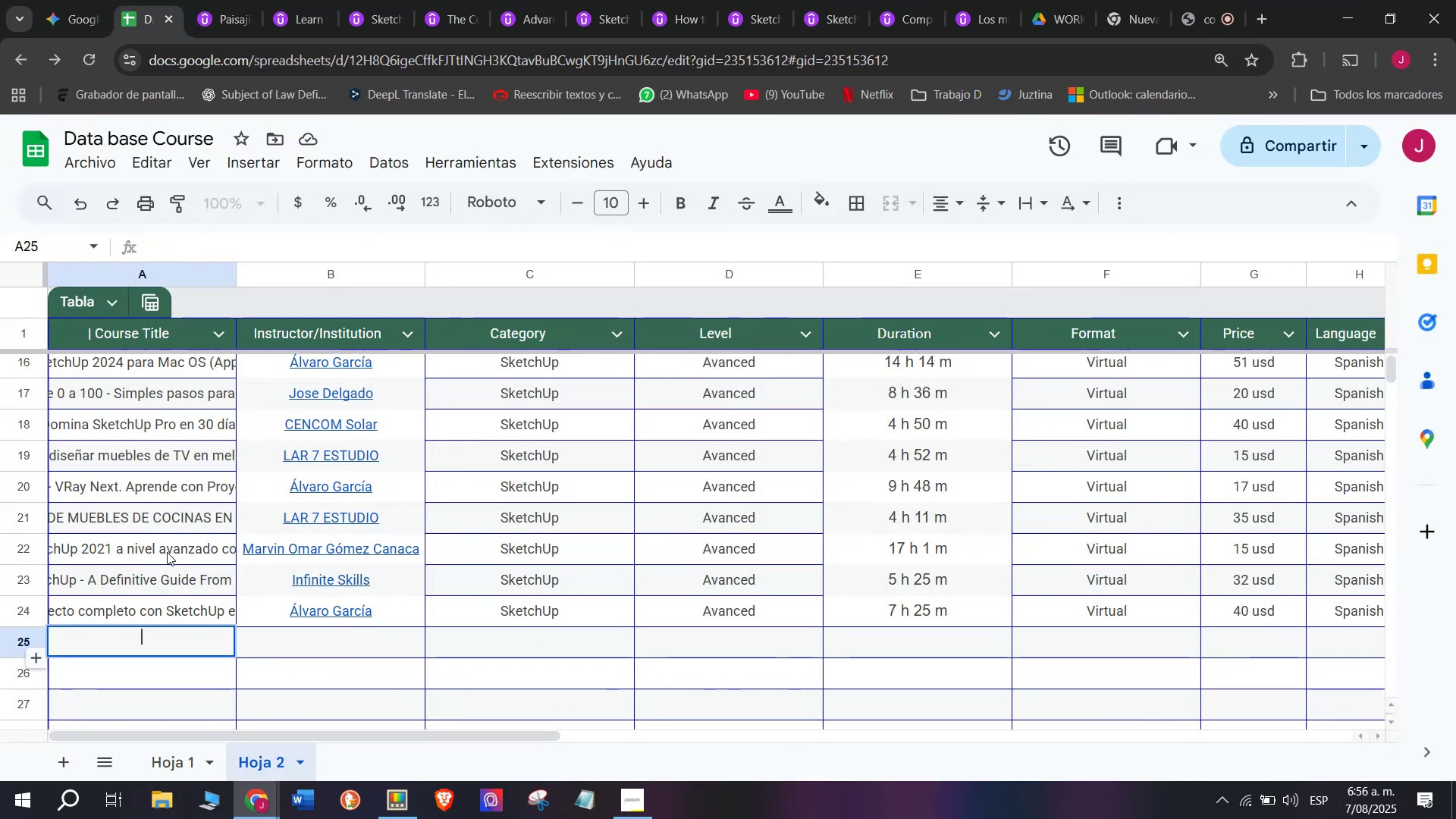 
key(Control+ControlLeft)
 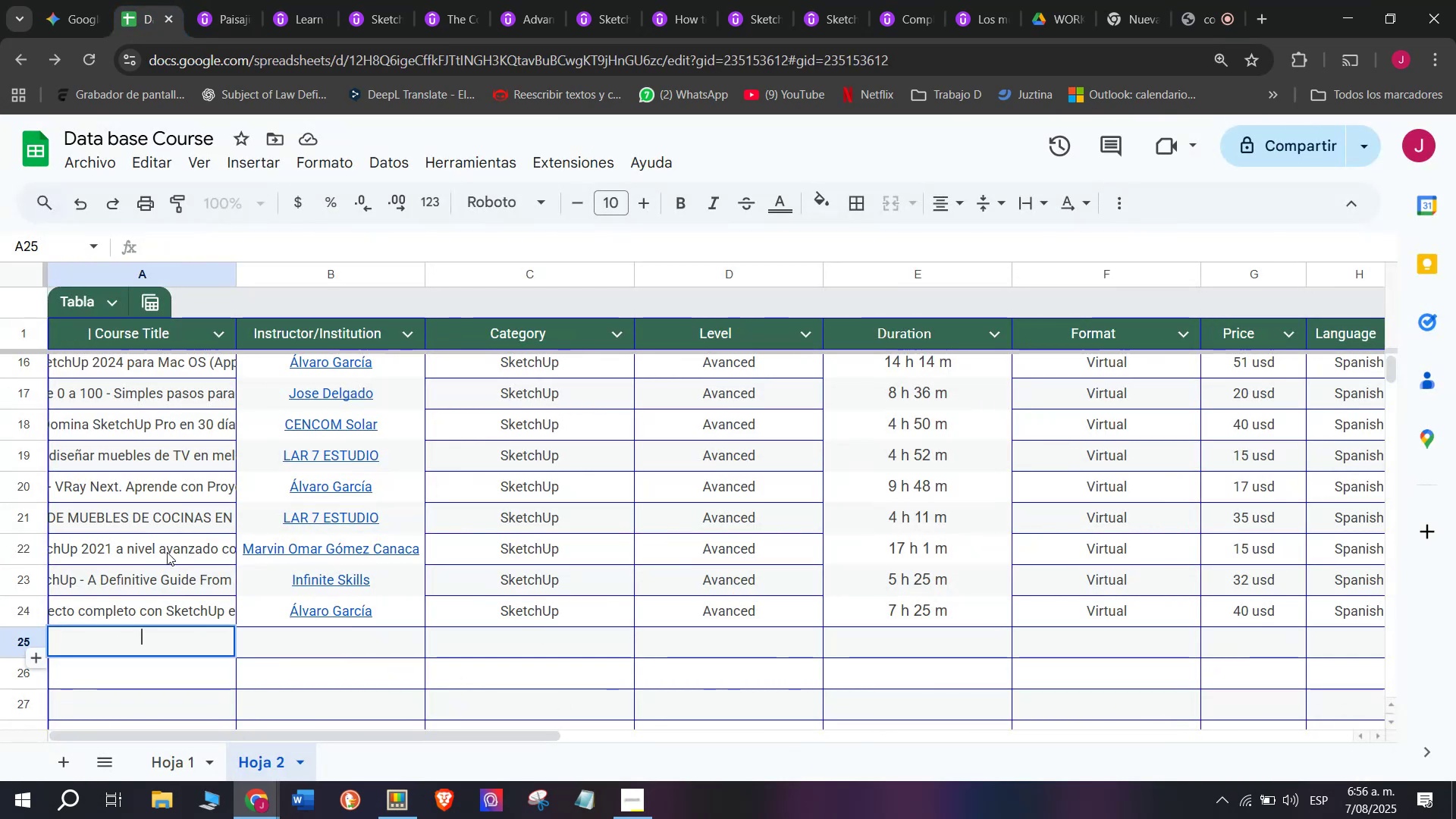 
key(Control+V)
 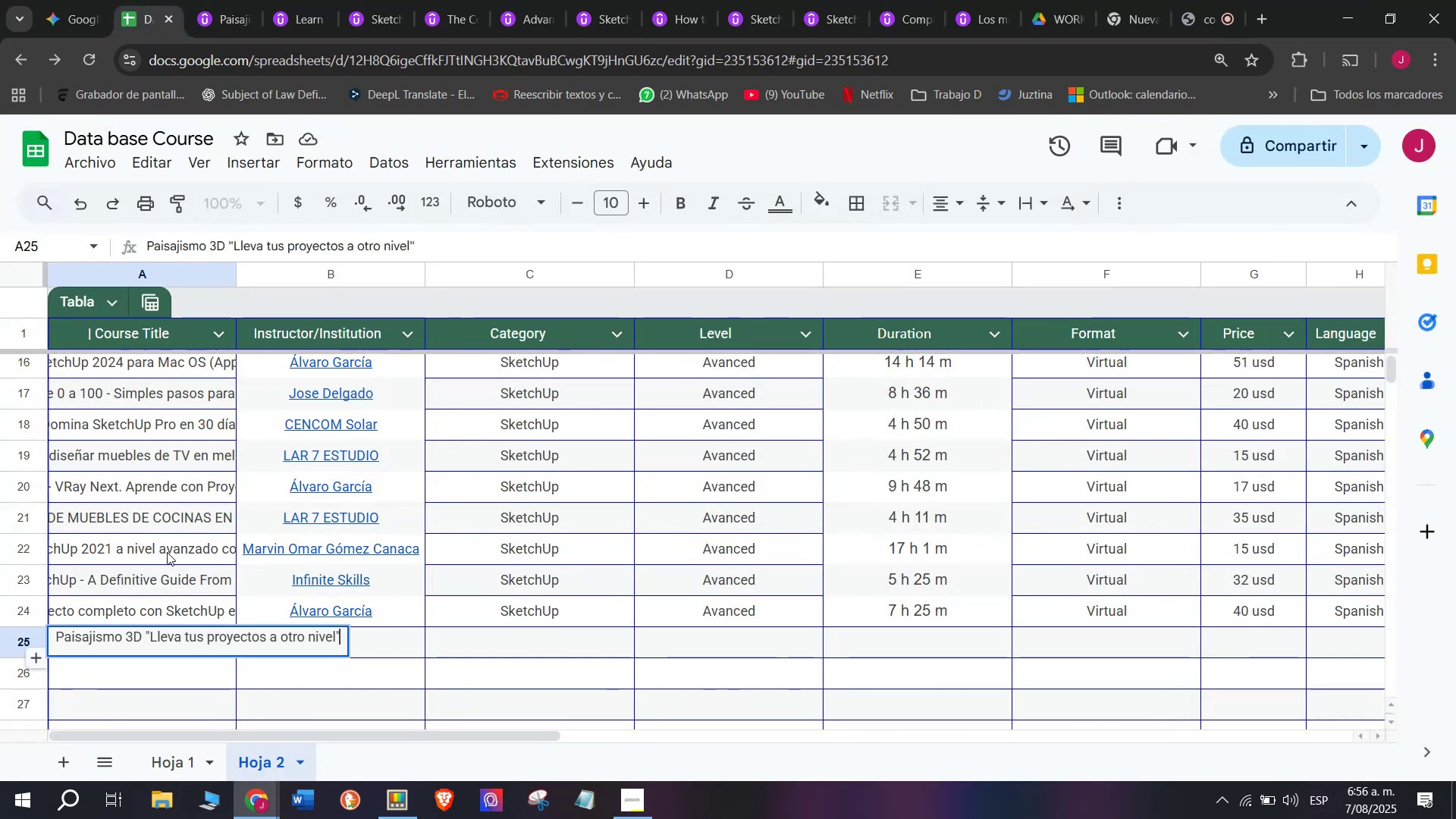 
left_click([167, 552])
 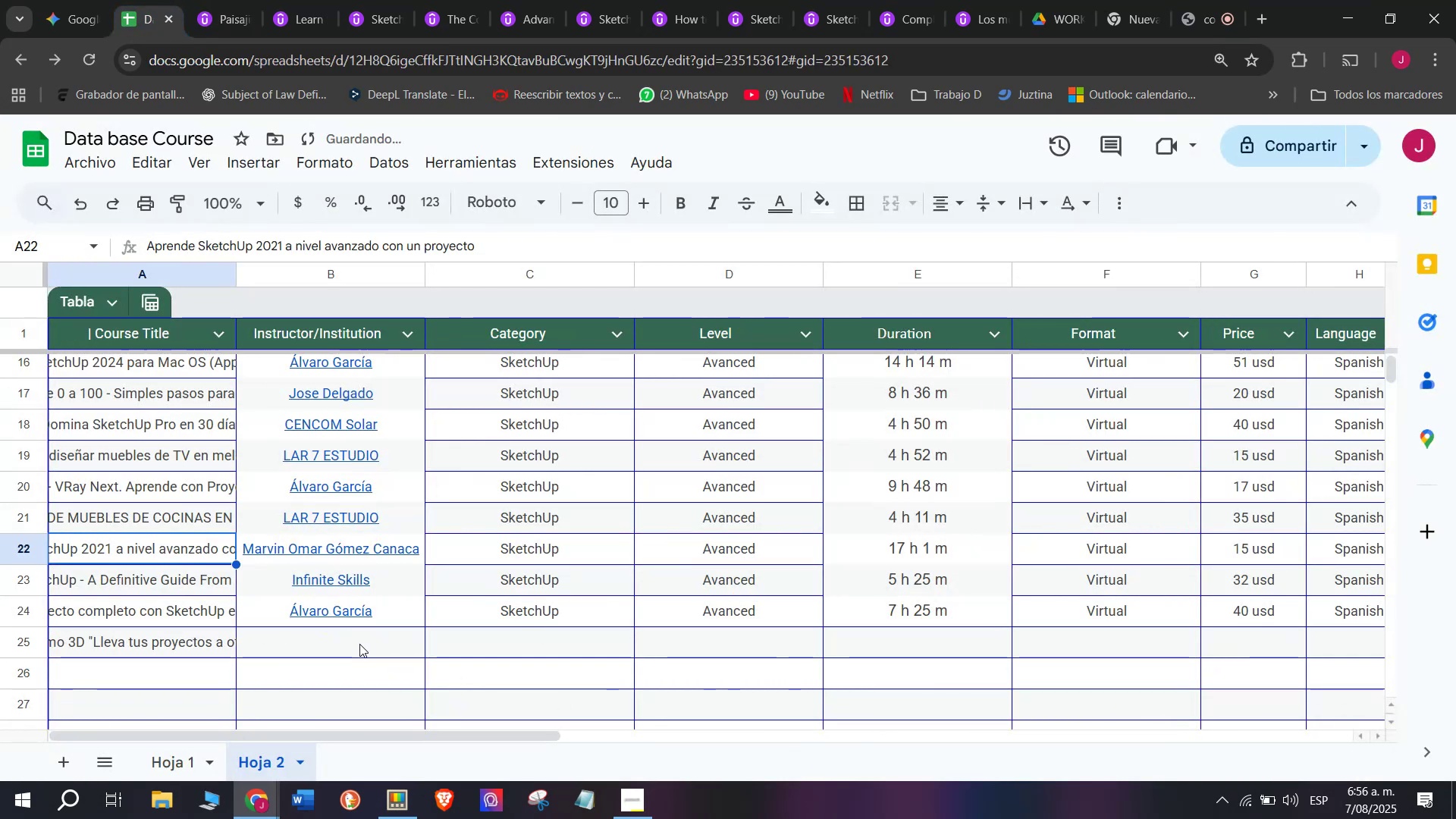 
left_click([362, 648])
 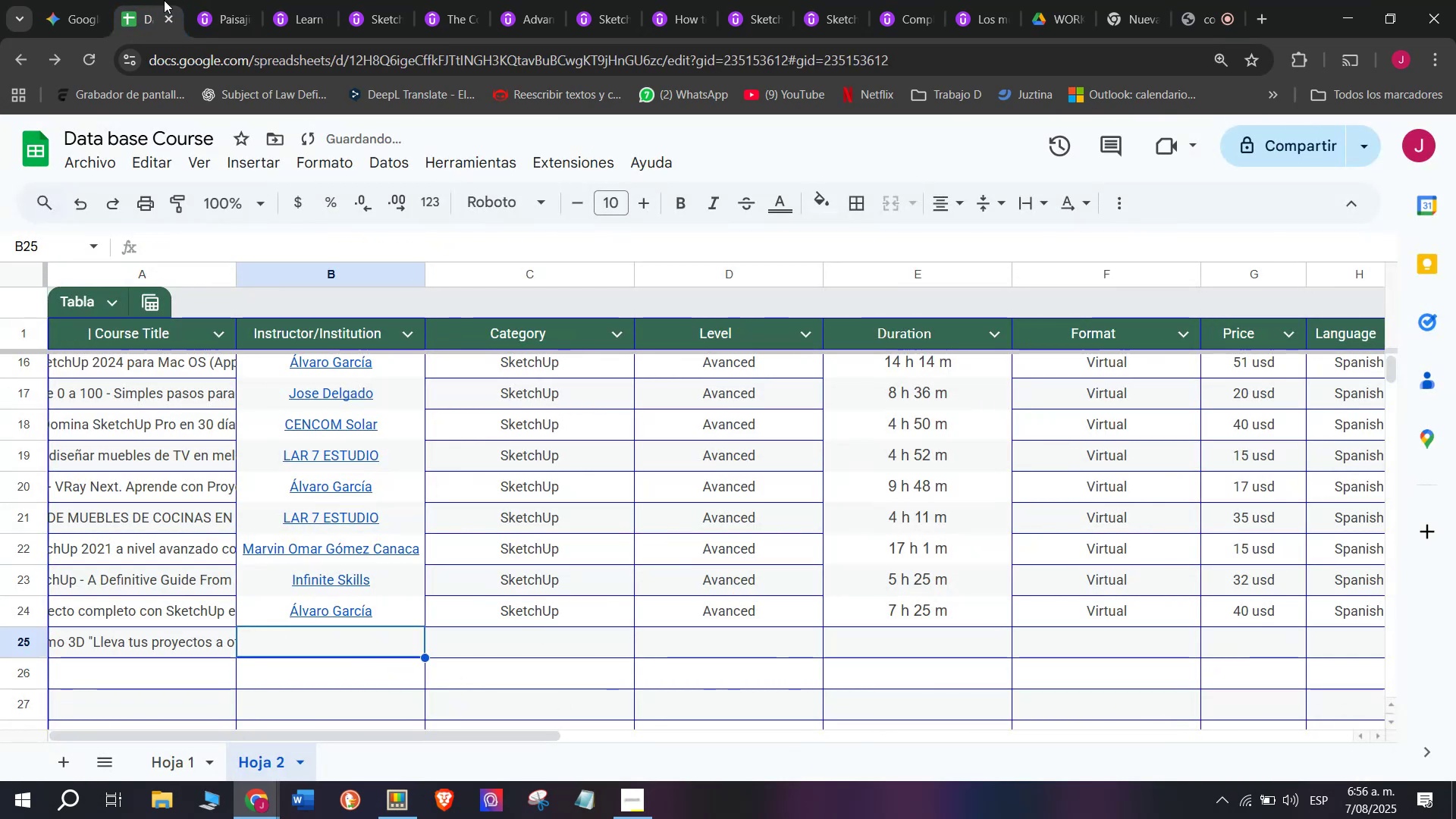 
left_click([217, 0])
 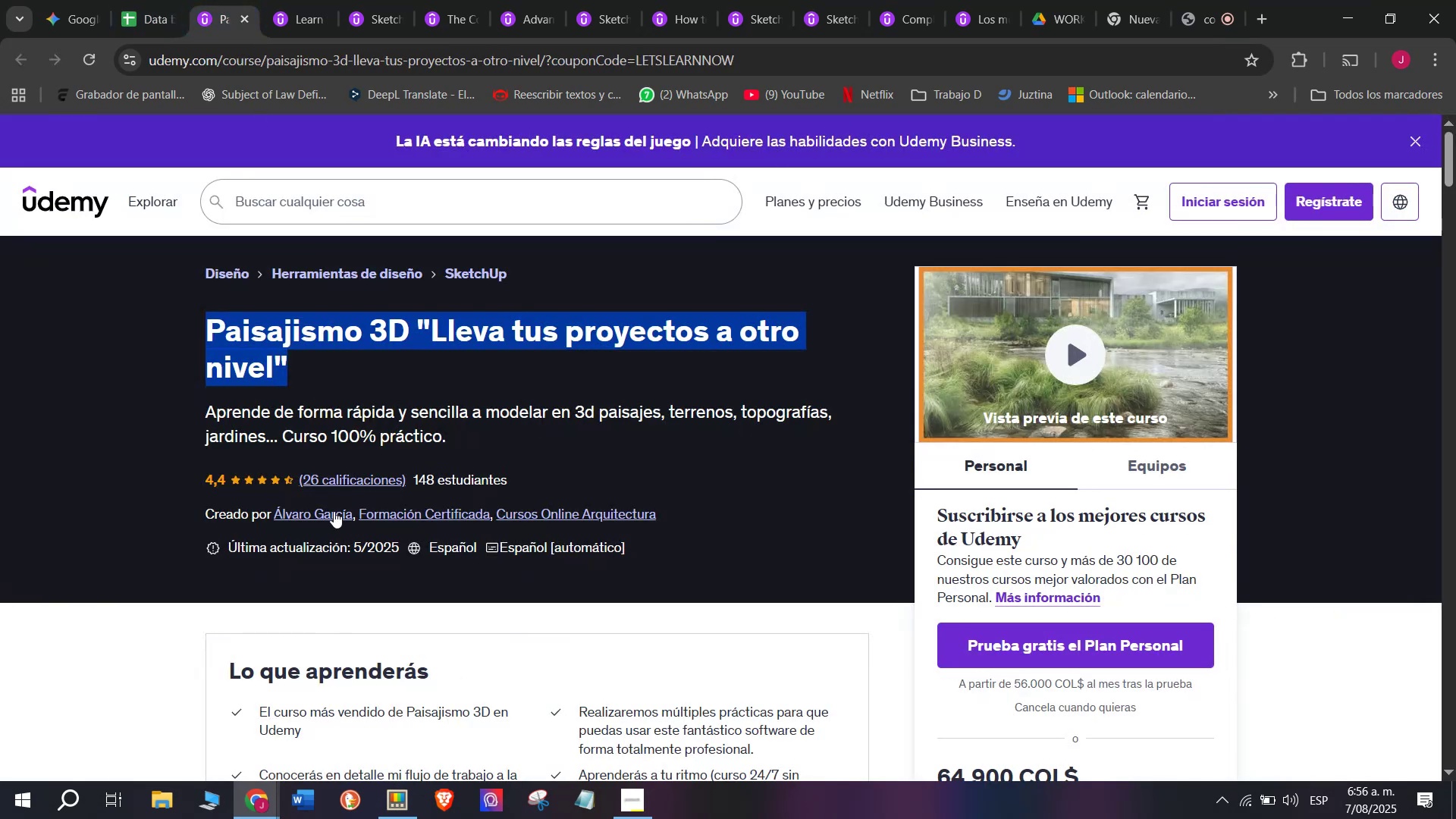 
left_click([320, 511])
 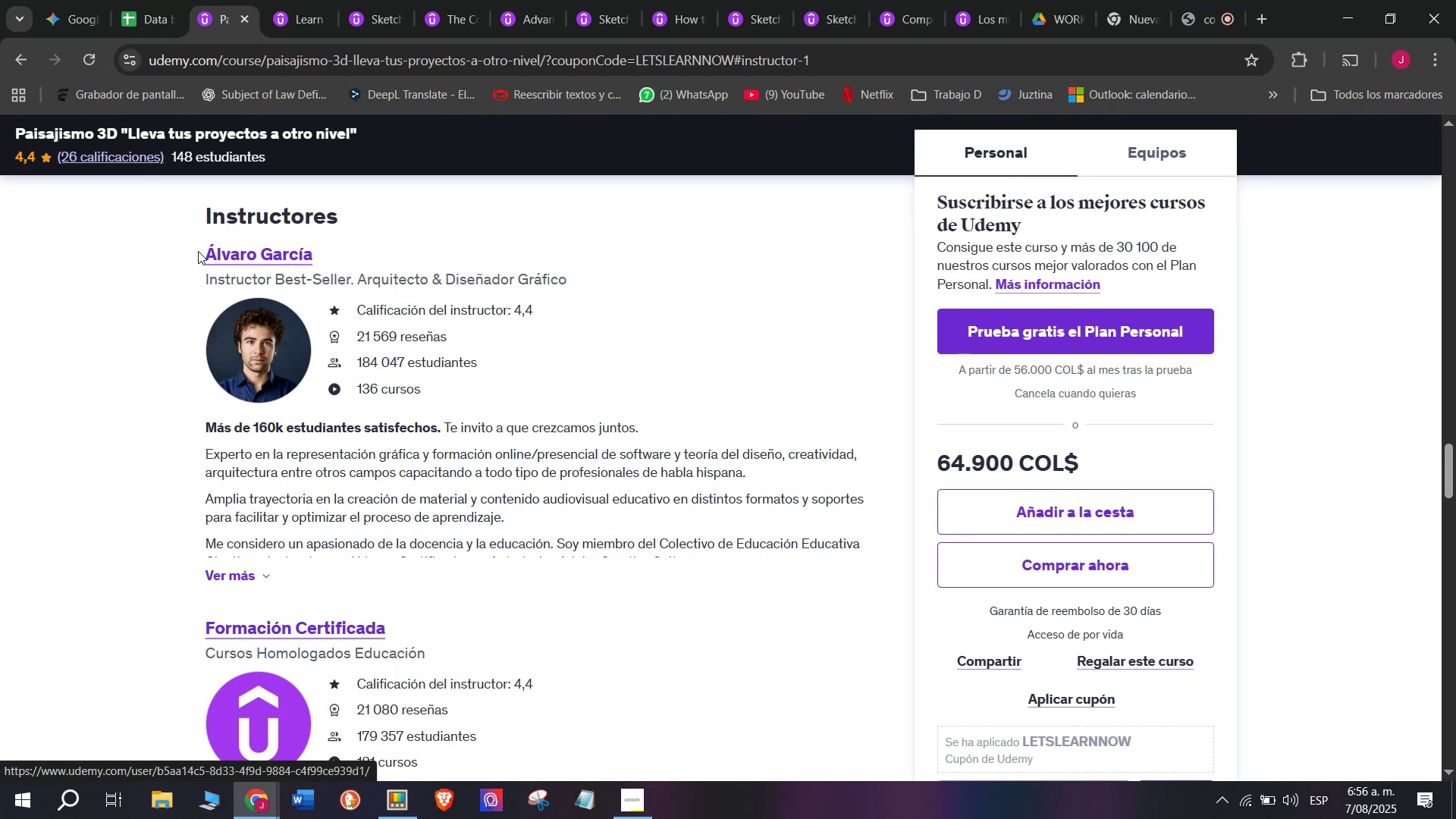 
left_click_drag(start_coordinate=[193, 249], to_coordinate=[387, 260])
 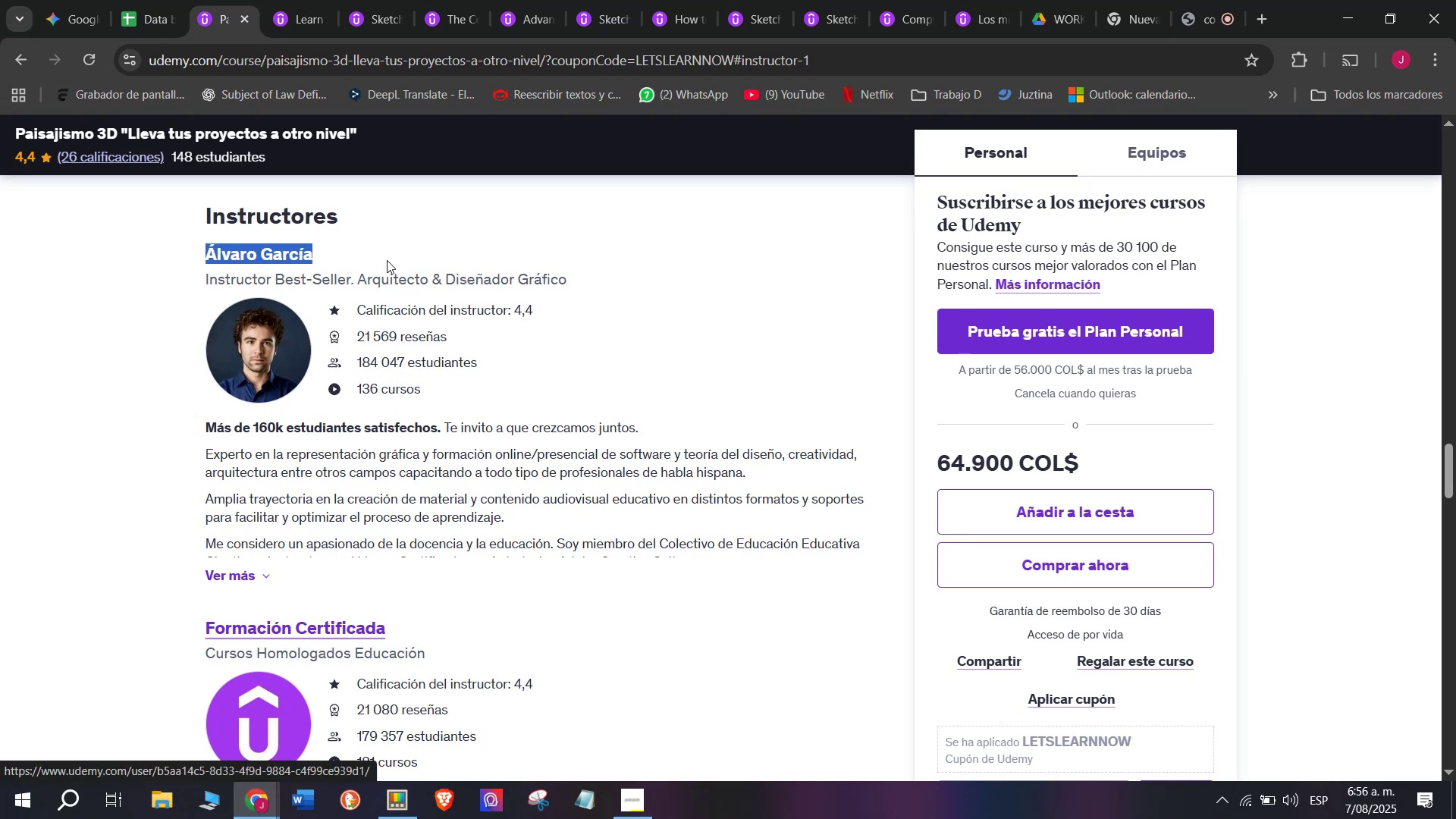 
key(Control+ControlLeft)
 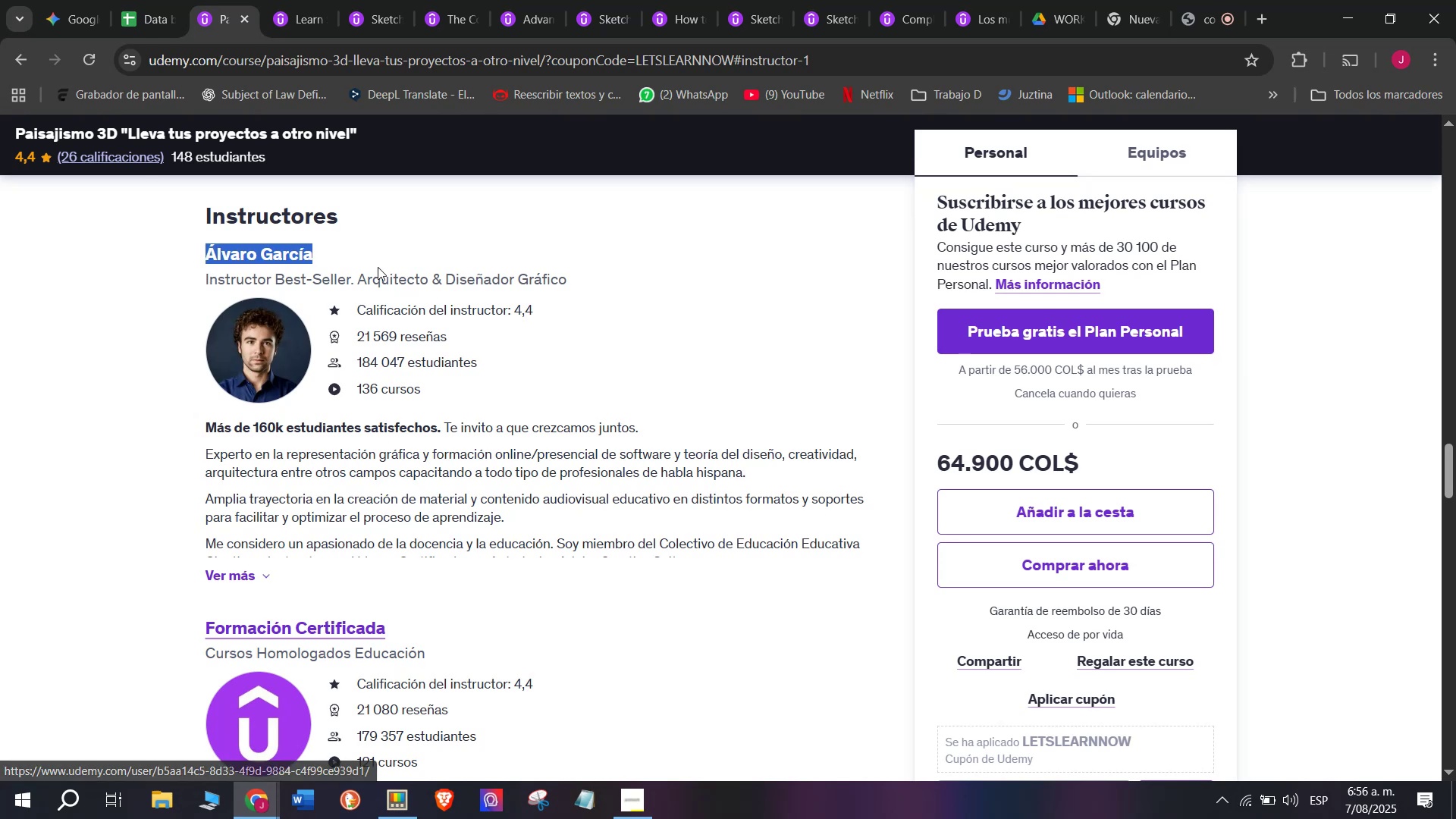 
key(Break)
 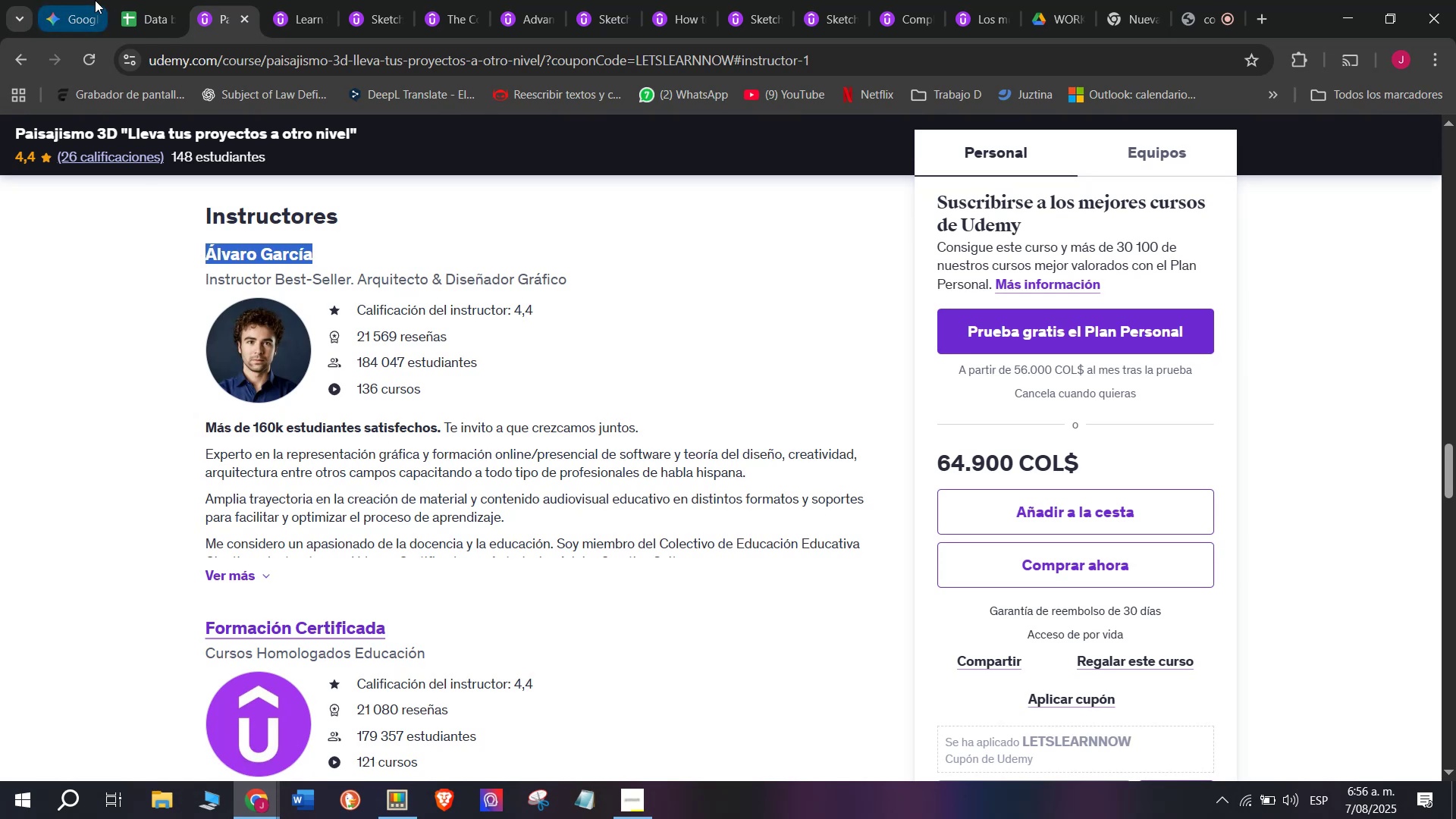 
key(Control+C)
 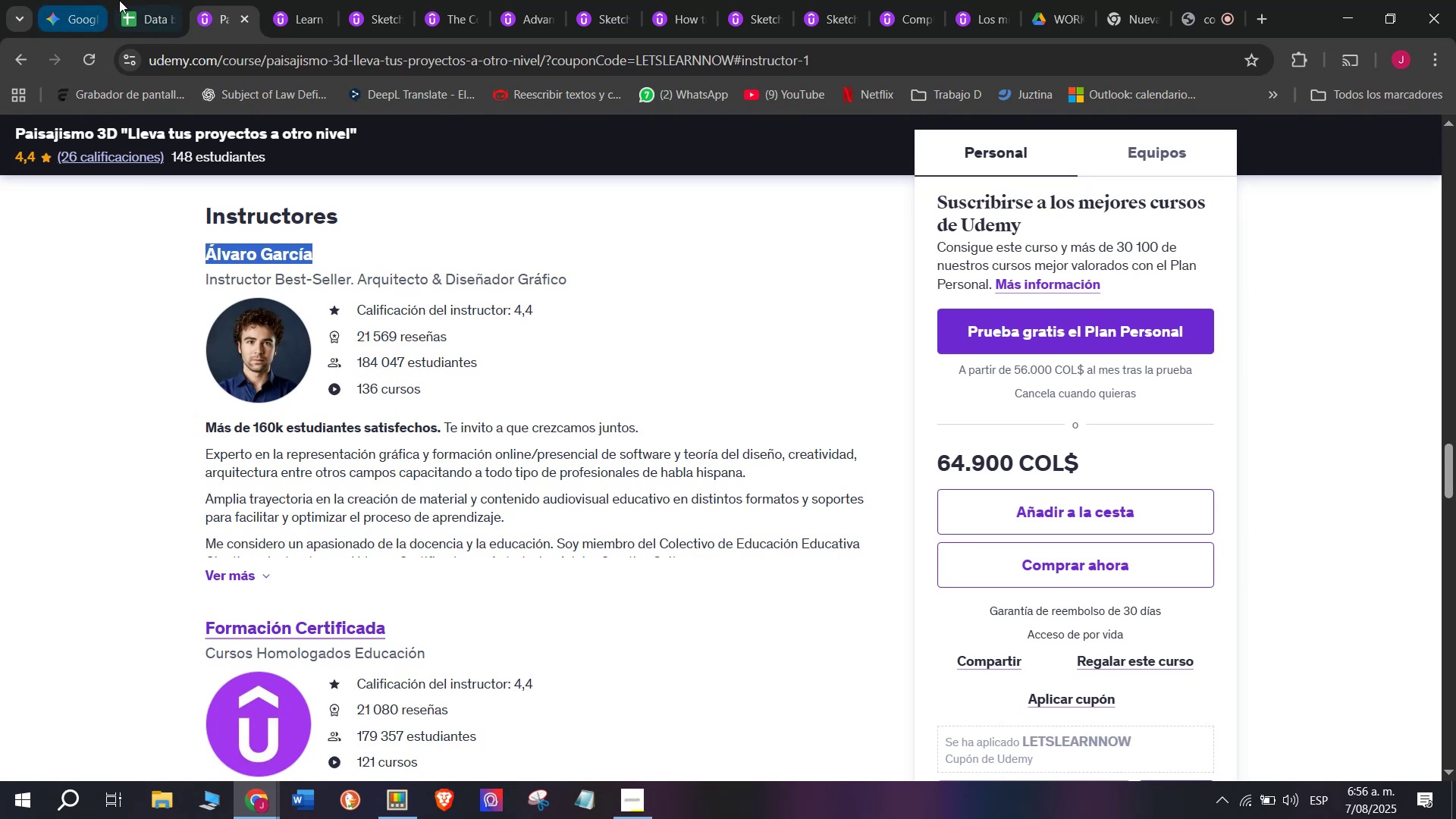 
left_click([122, 0])
 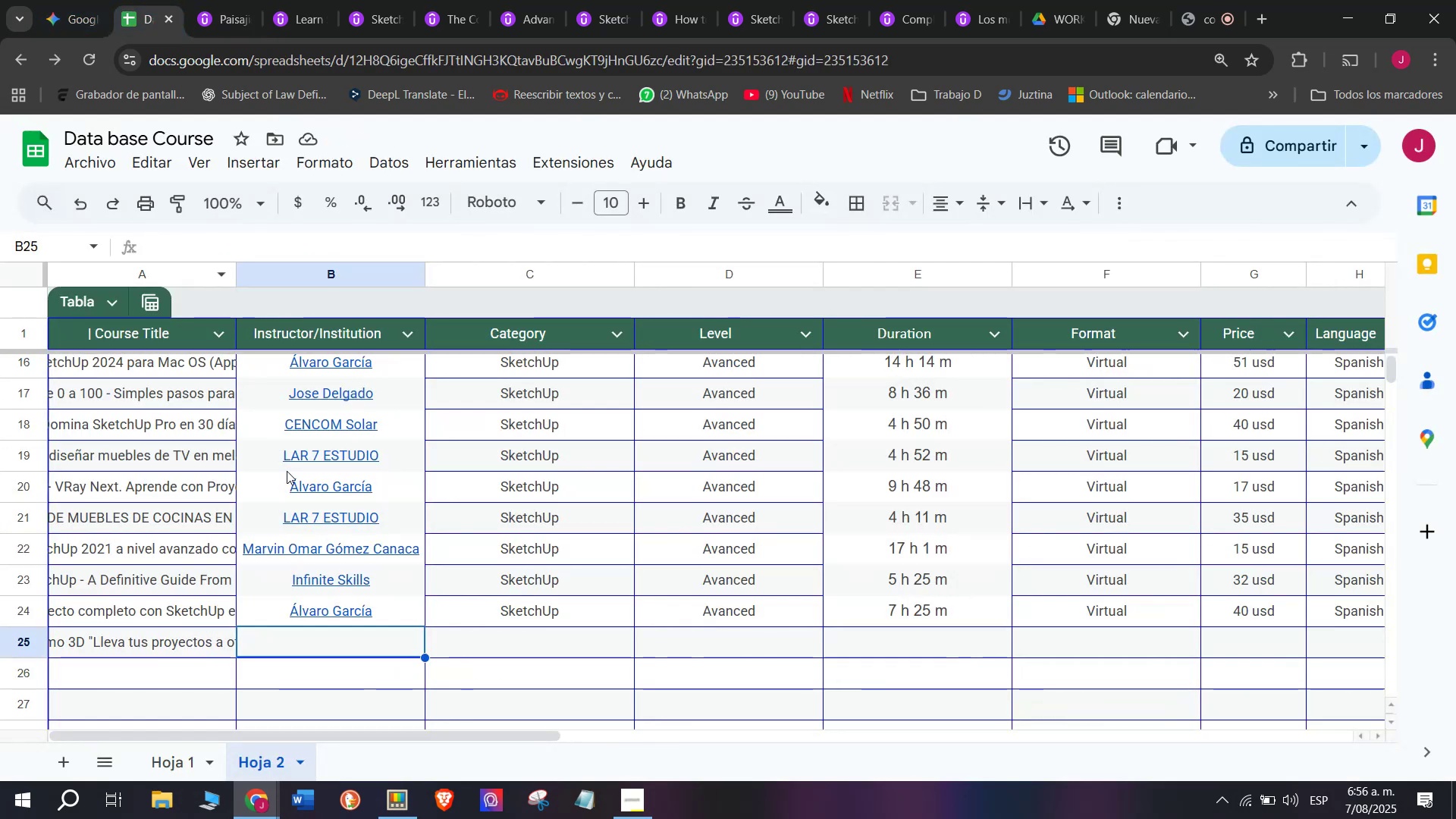 
key(Z)
 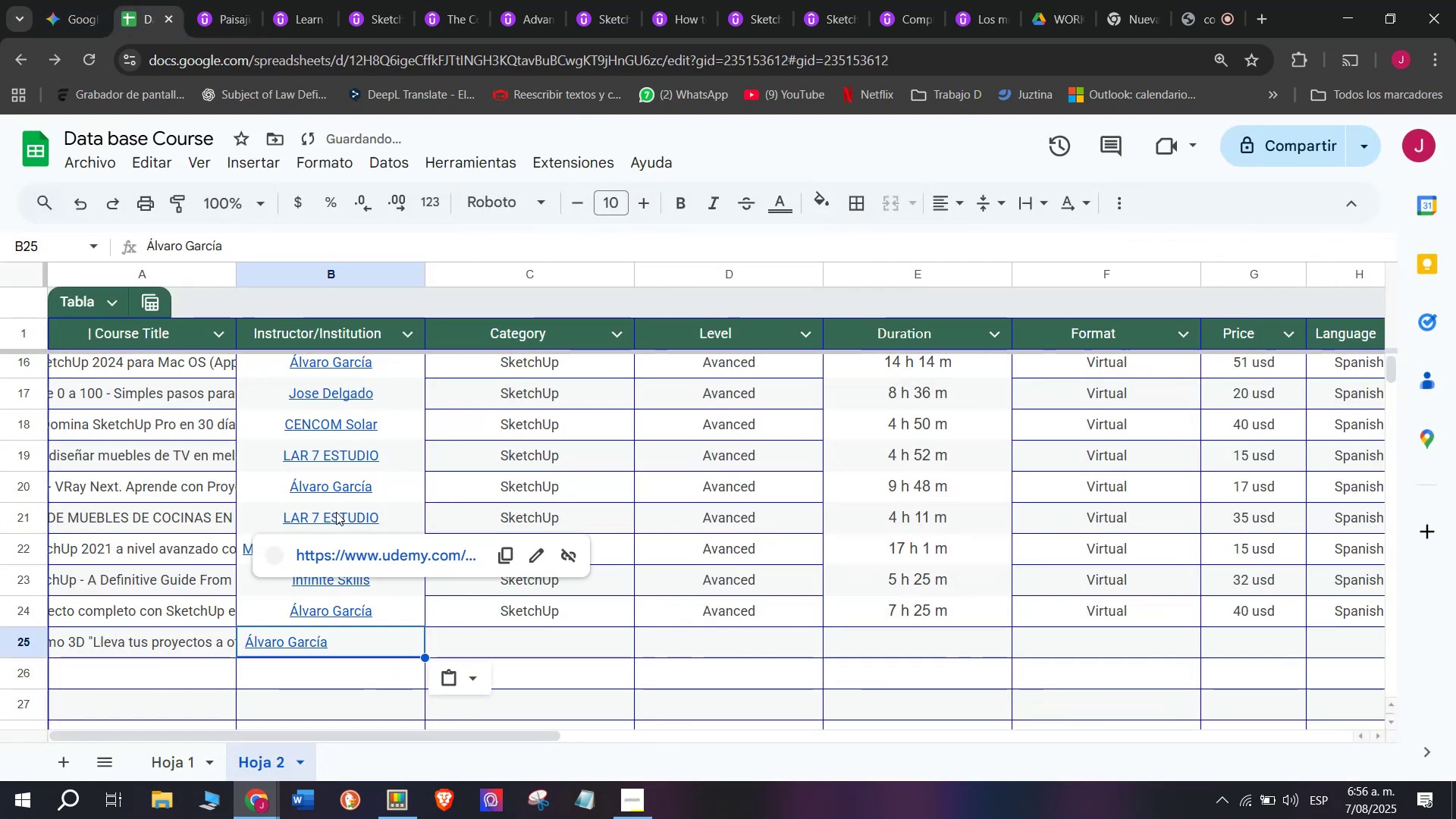 
key(Control+ControlLeft)
 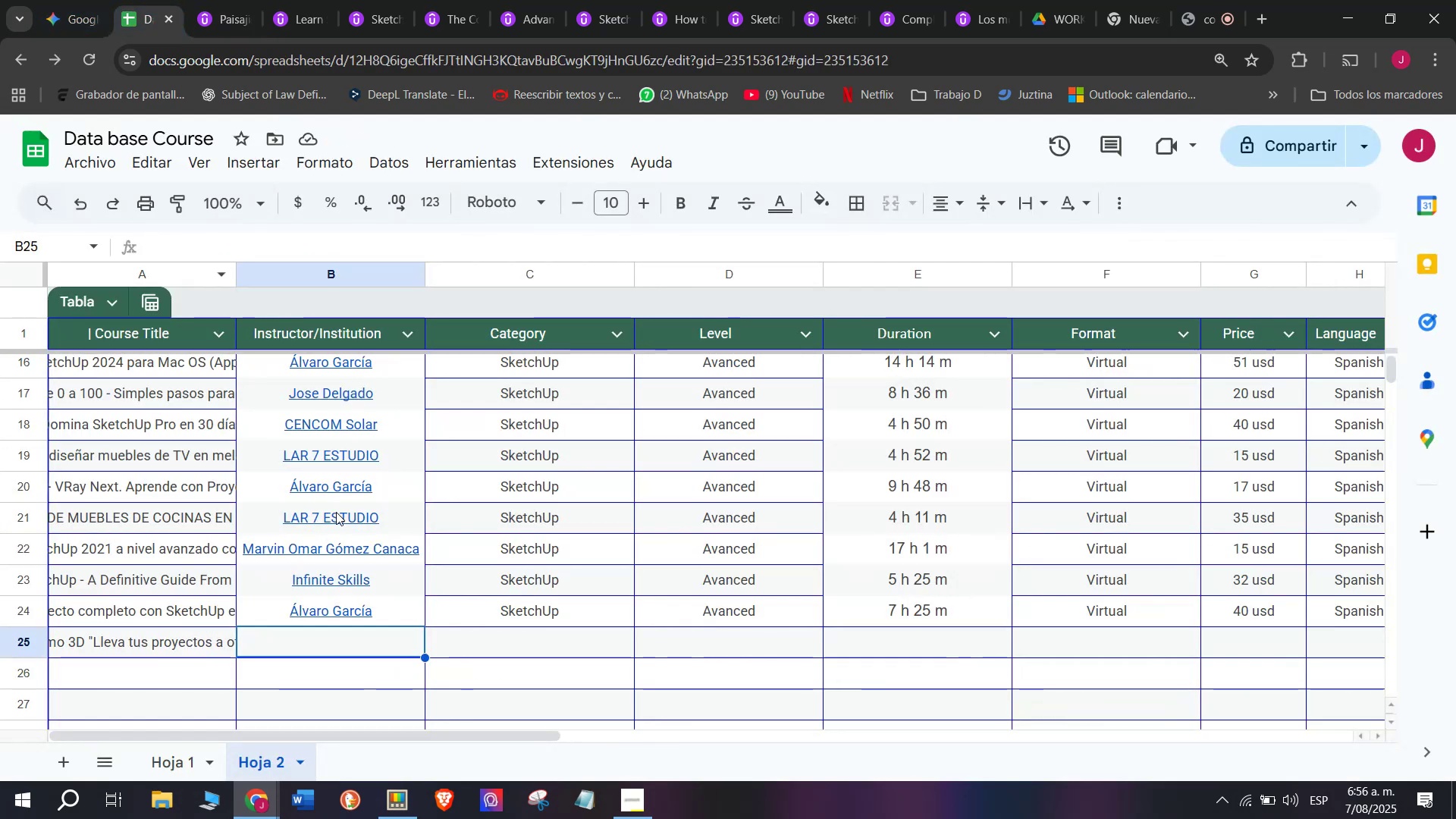 
key(Control+V)
 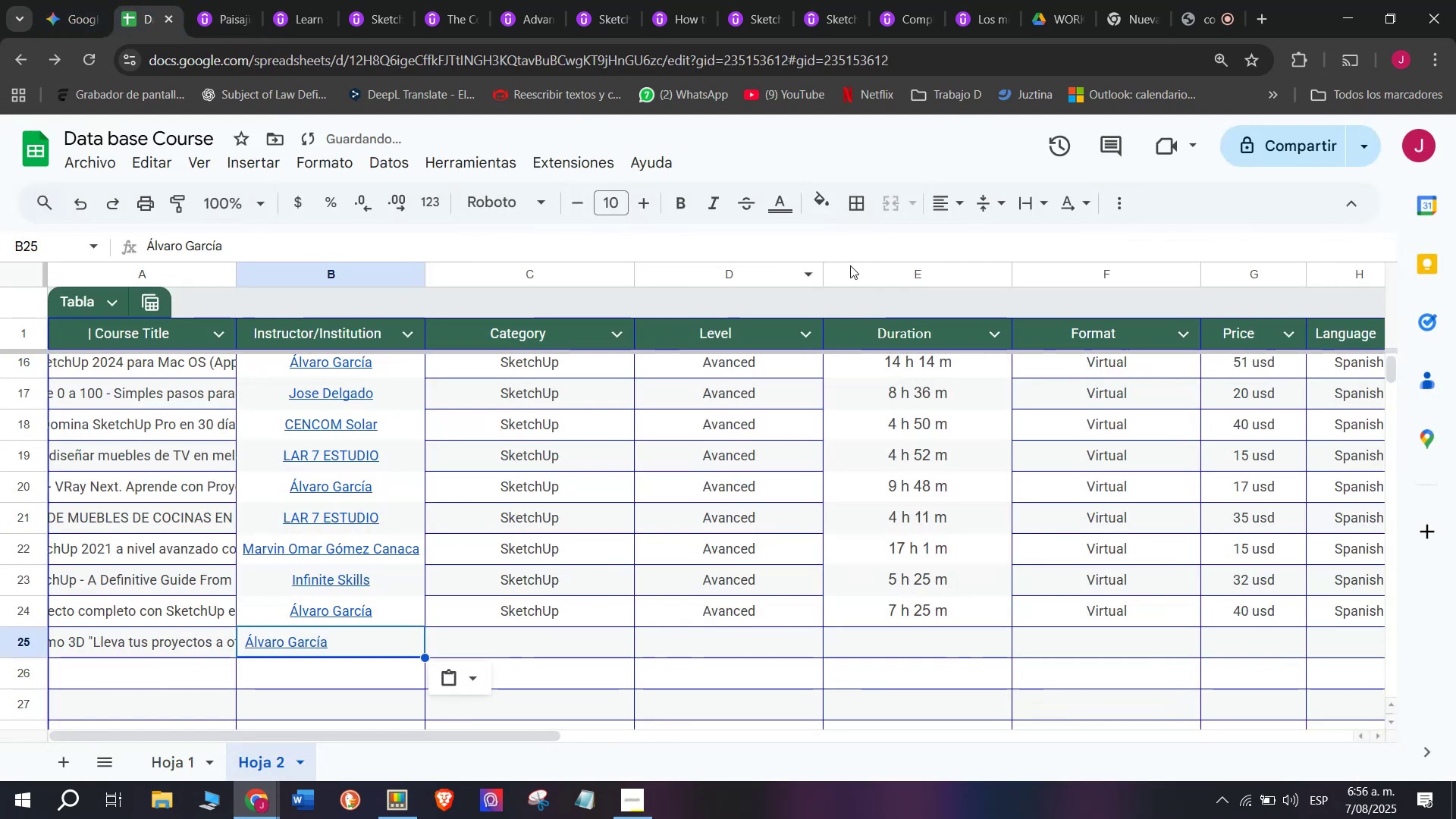 
left_click([949, 213])
 